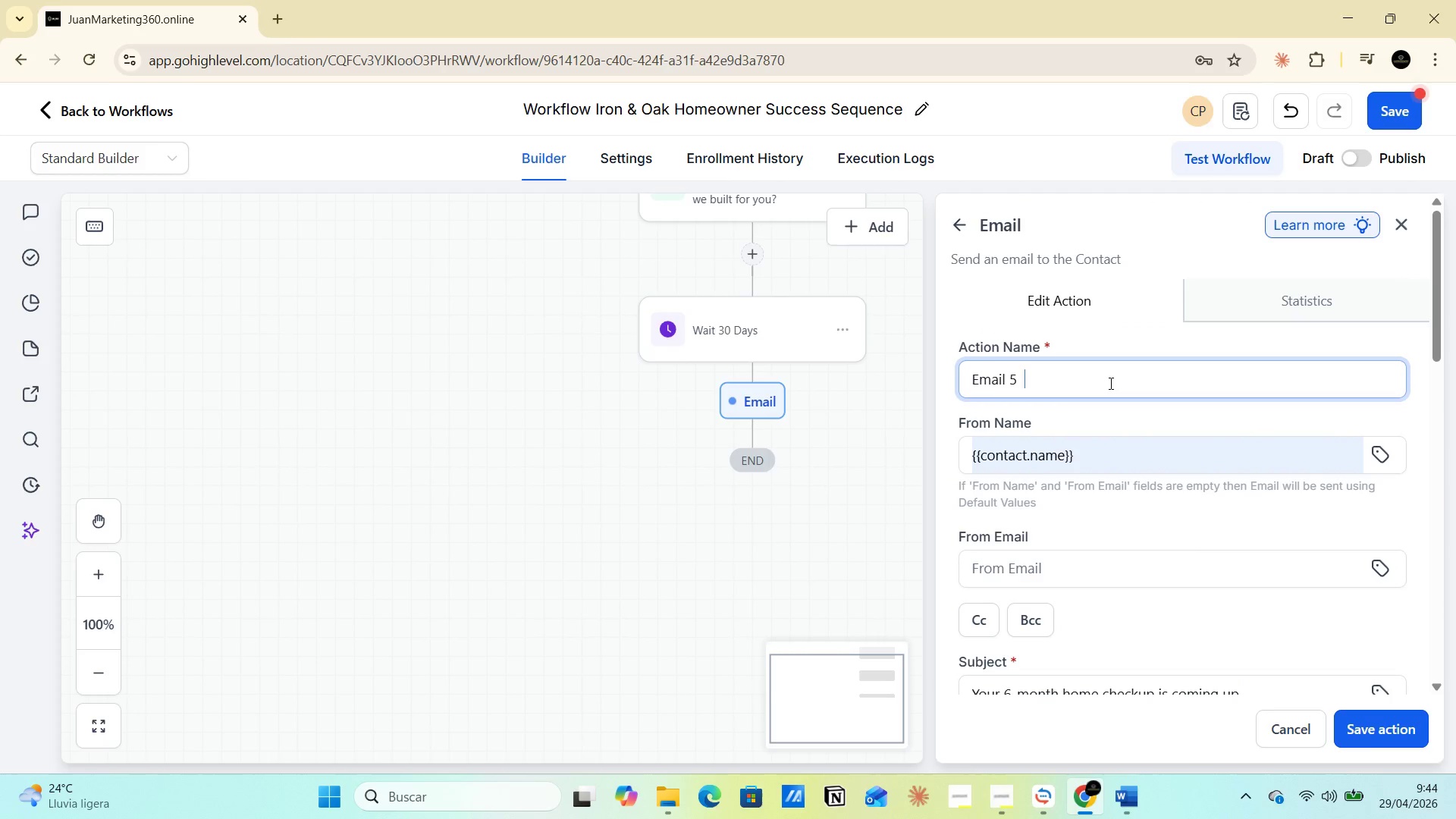 
key(Control+V)
 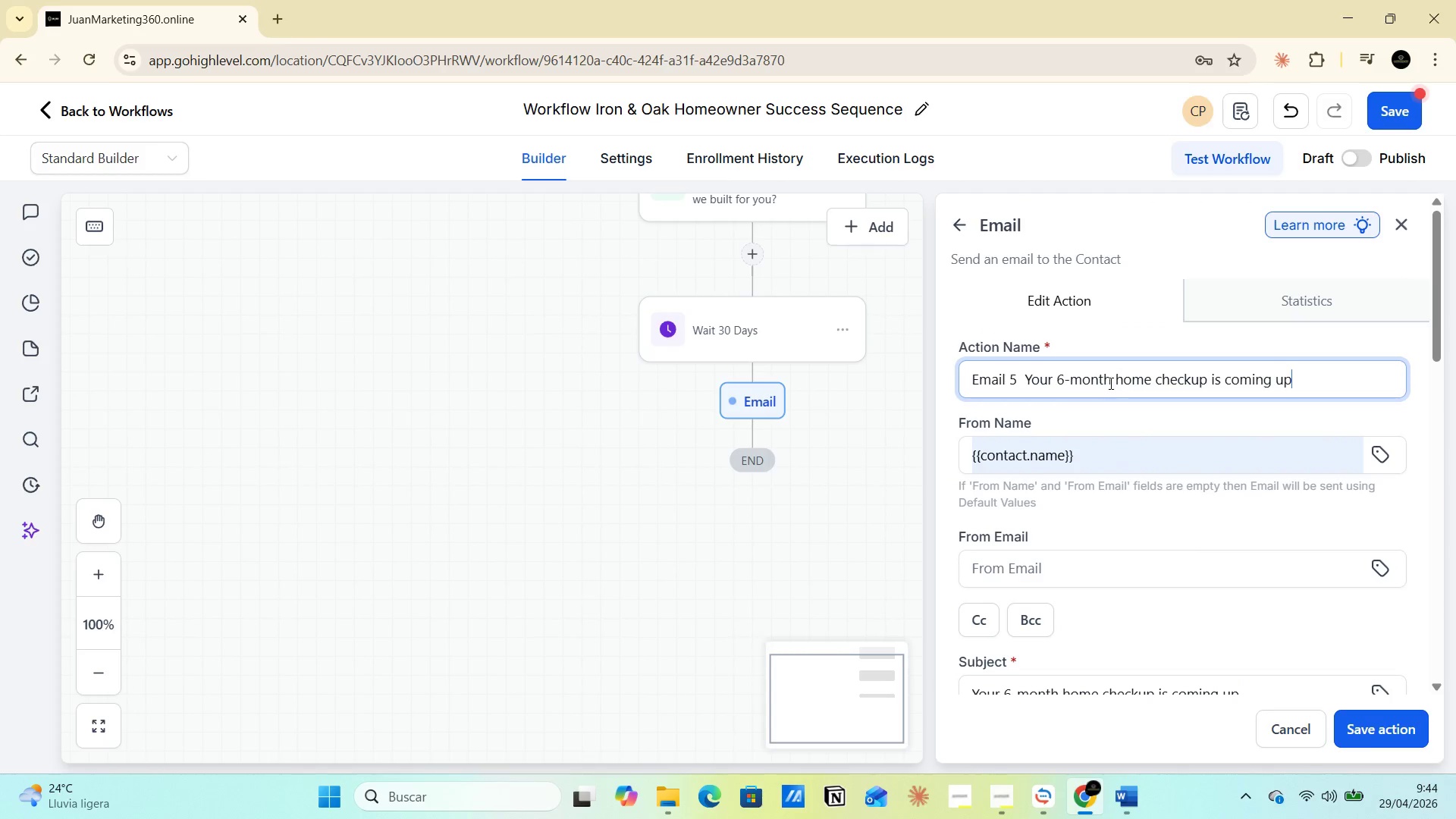 
scroll: coordinate [1110, 388], scroll_direction: down, amount: 3.0
 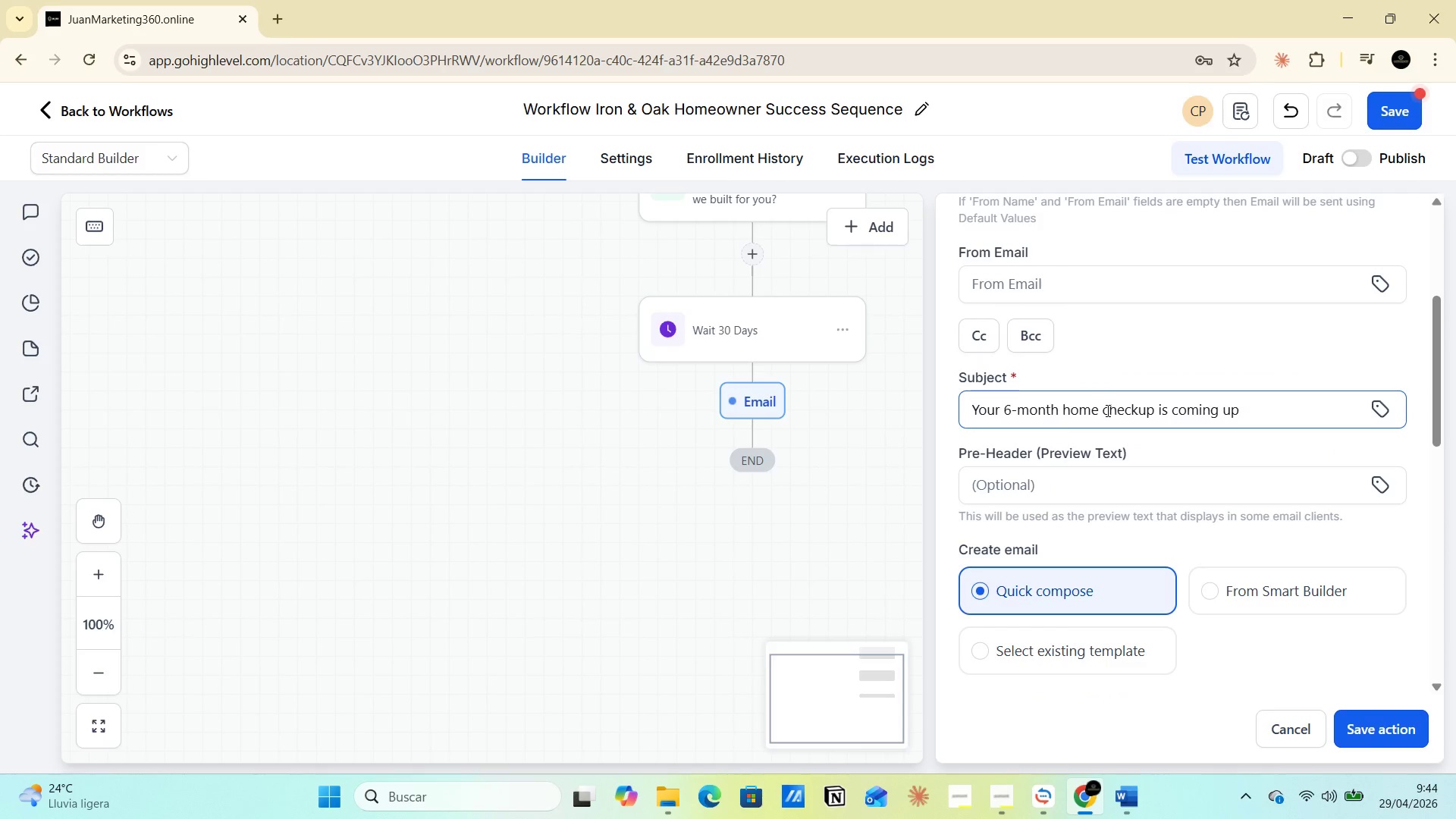 
scroll: coordinate [1106, 410], scroll_direction: up, amount: 1.0
 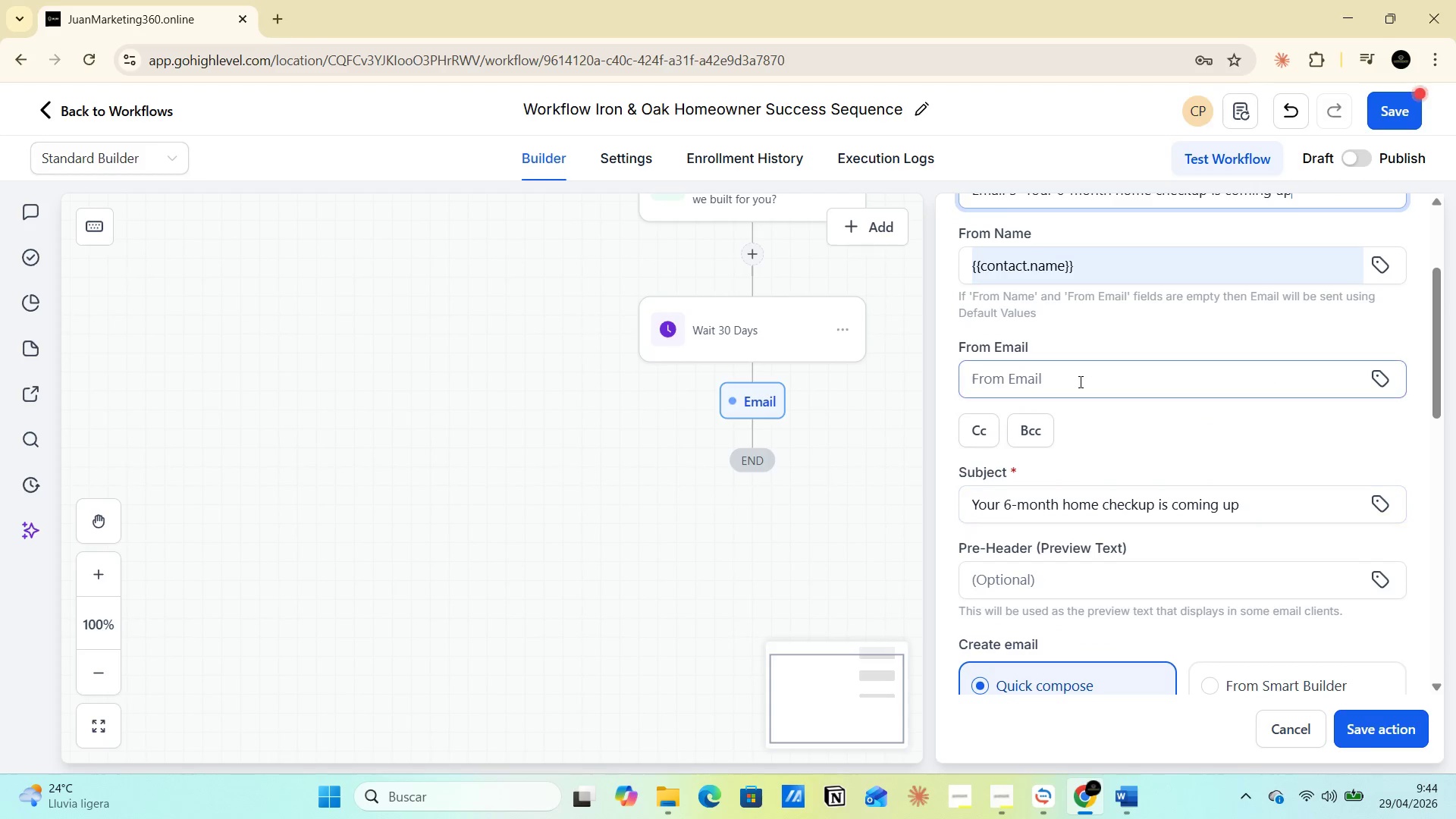 
left_click([1079, 381])
 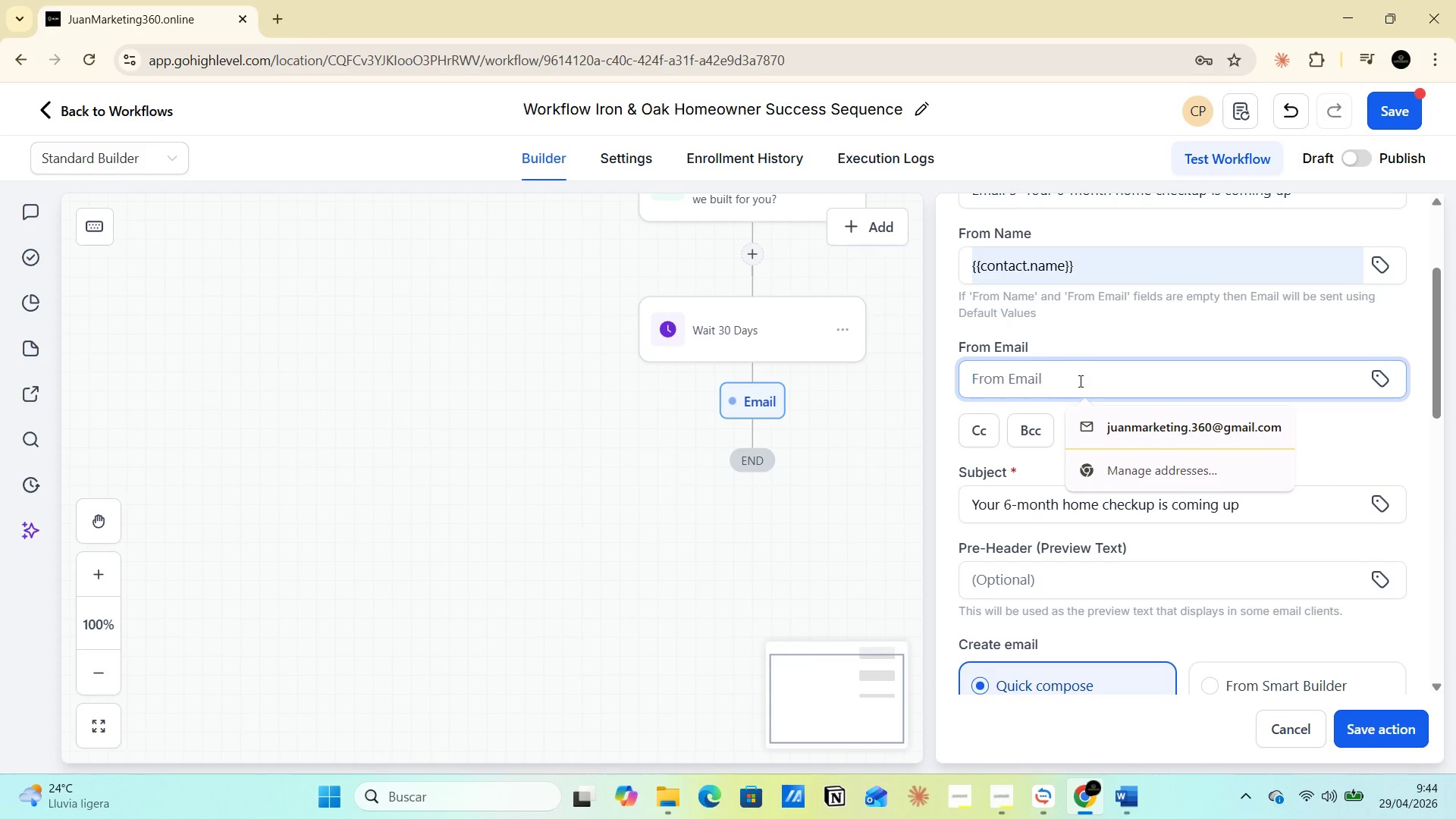 
key(Alt+AltLeft)
 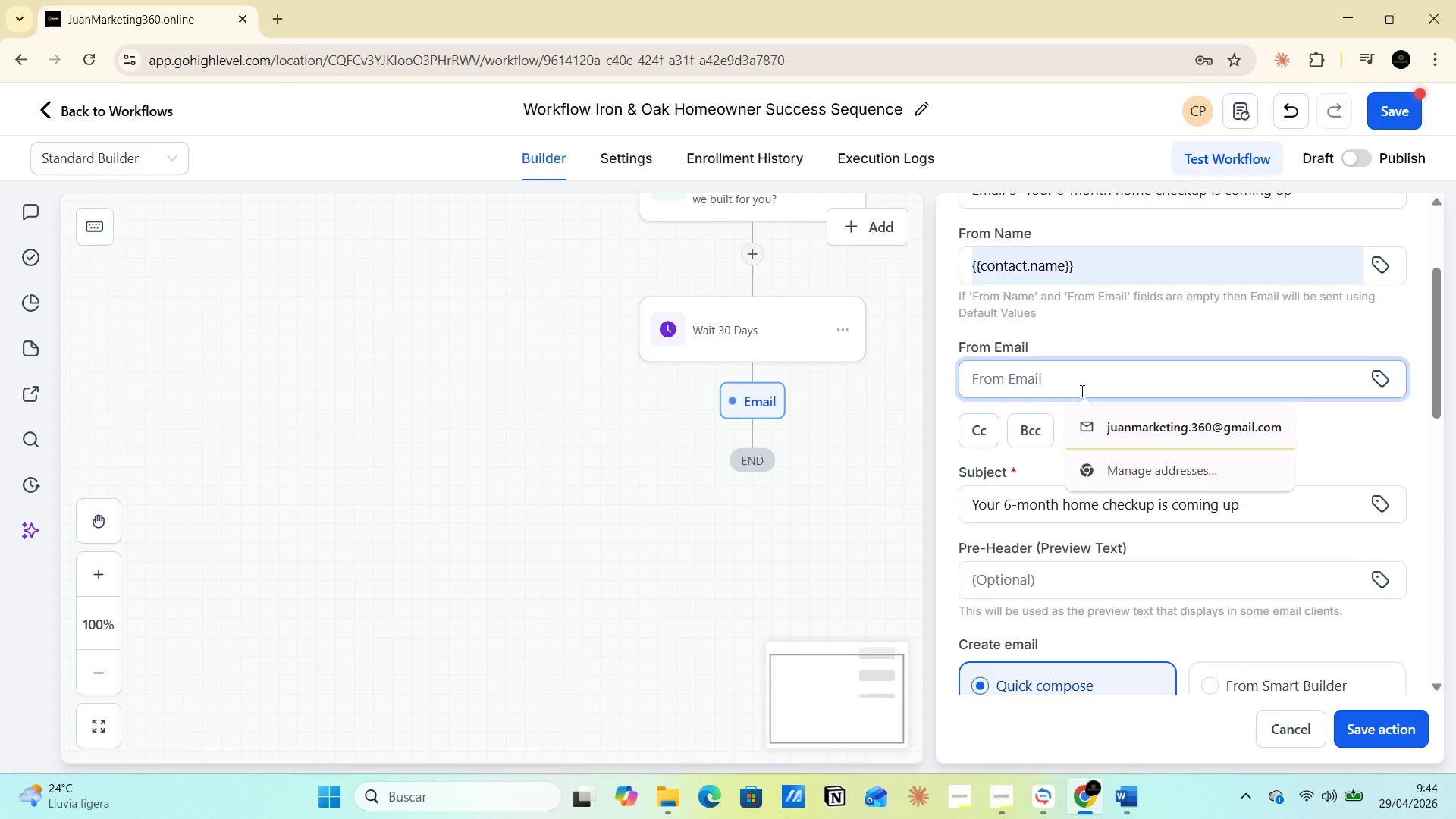 
key(Alt+Tab)
 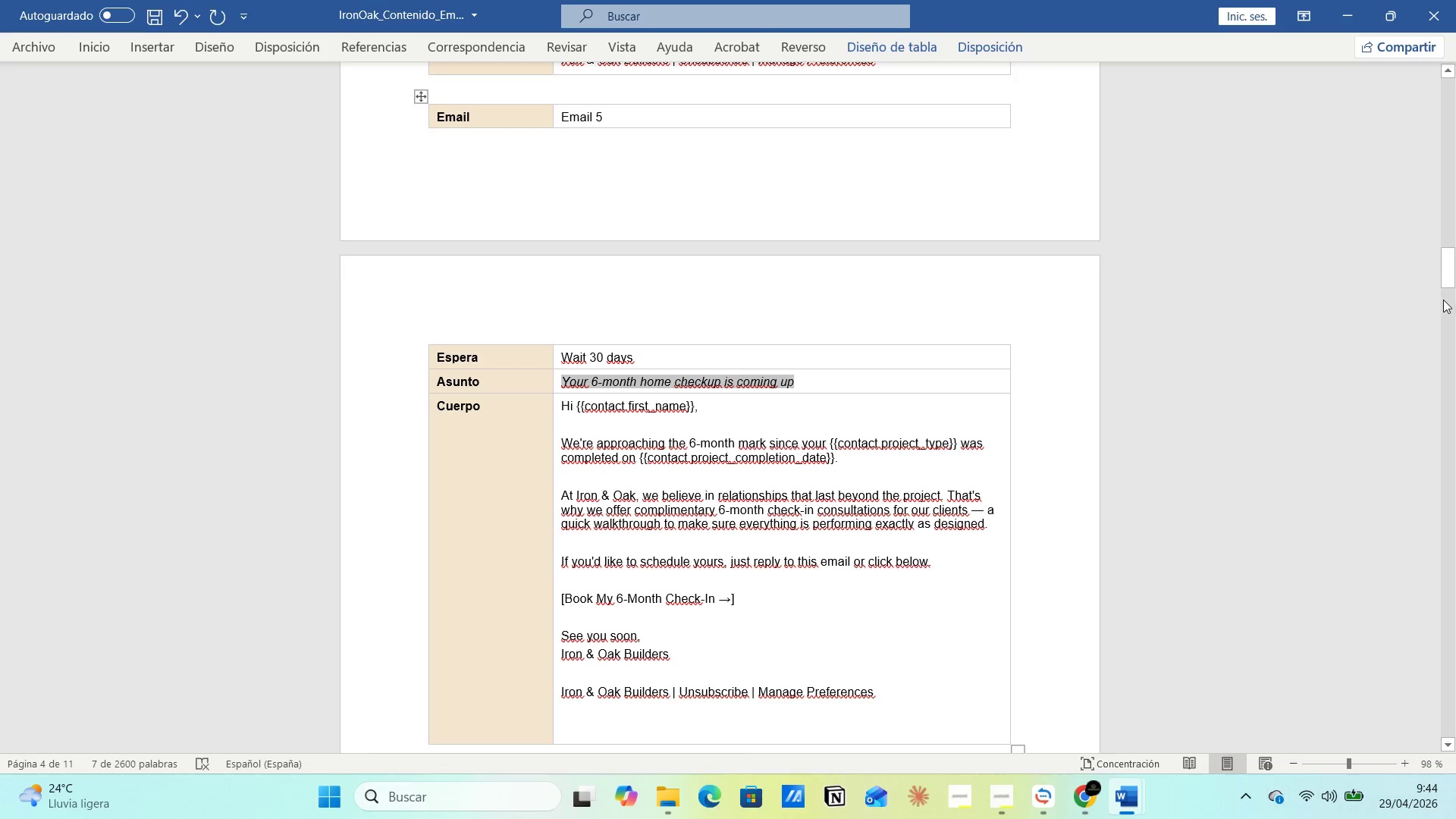 
left_click_drag(start_coordinate=[1449, 276], to_coordinate=[1428, 779])
 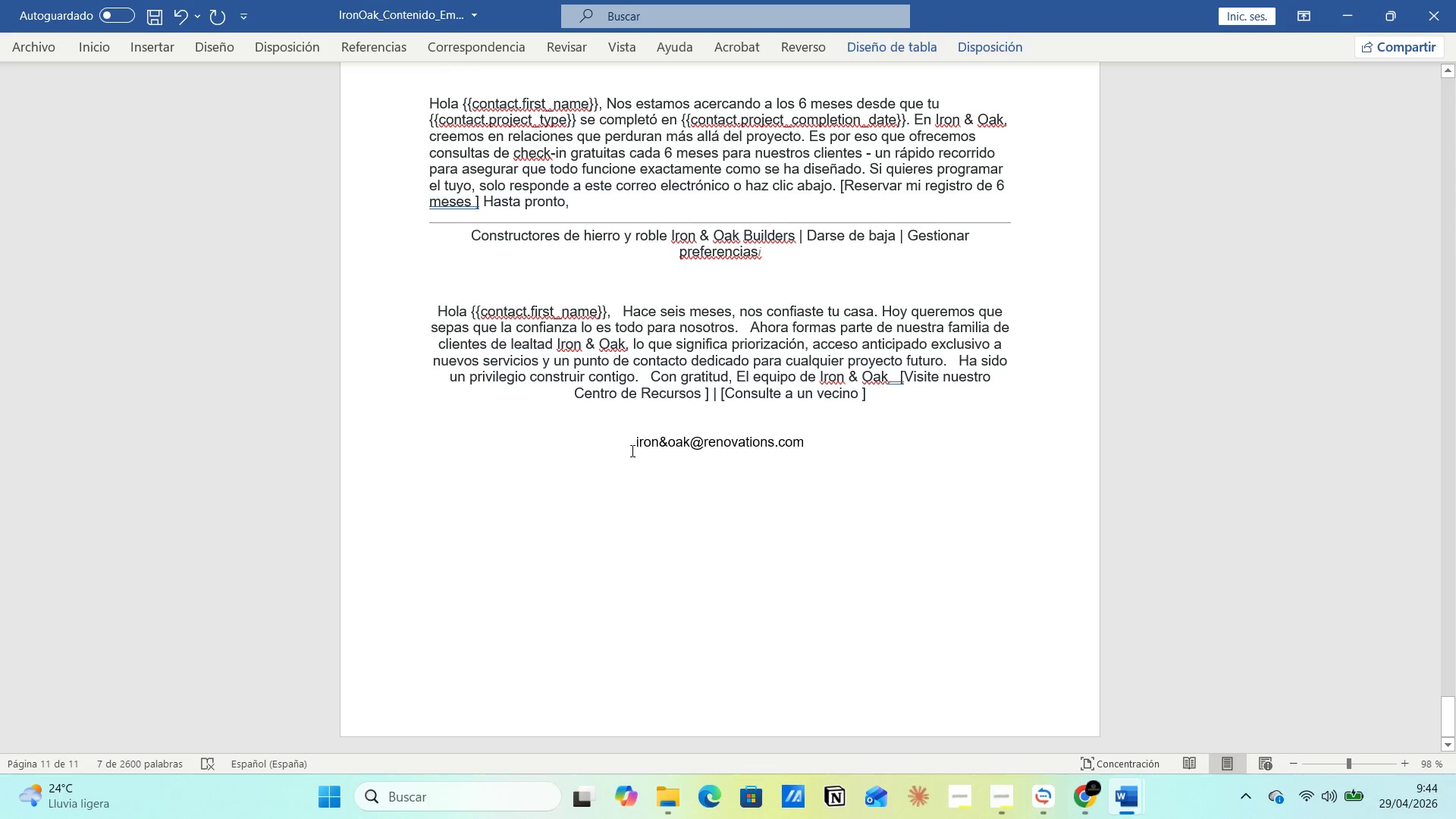 
left_click_drag(start_coordinate=[630, 444], to_coordinate=[843, 434])
 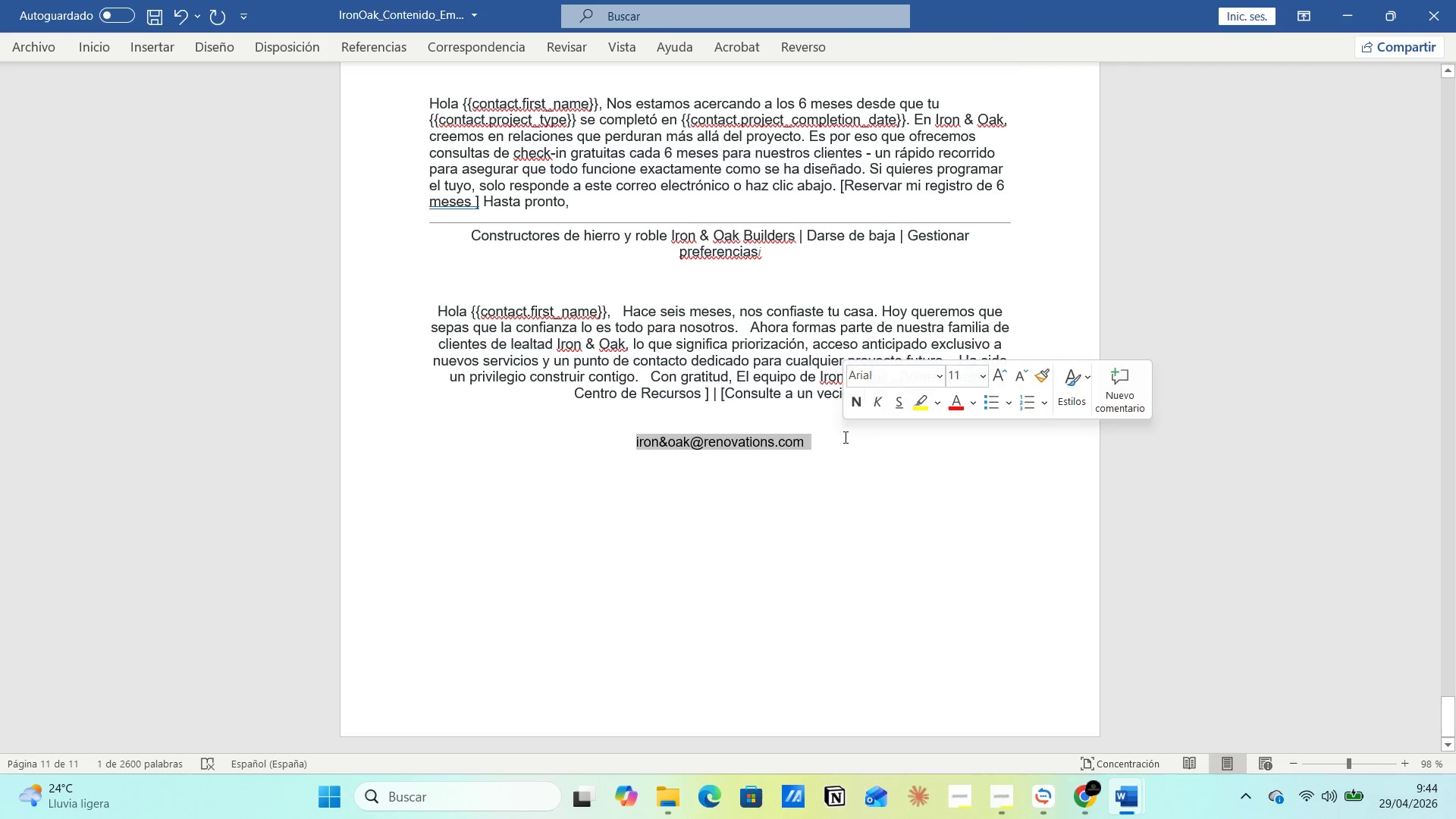 
key(Control+C)
 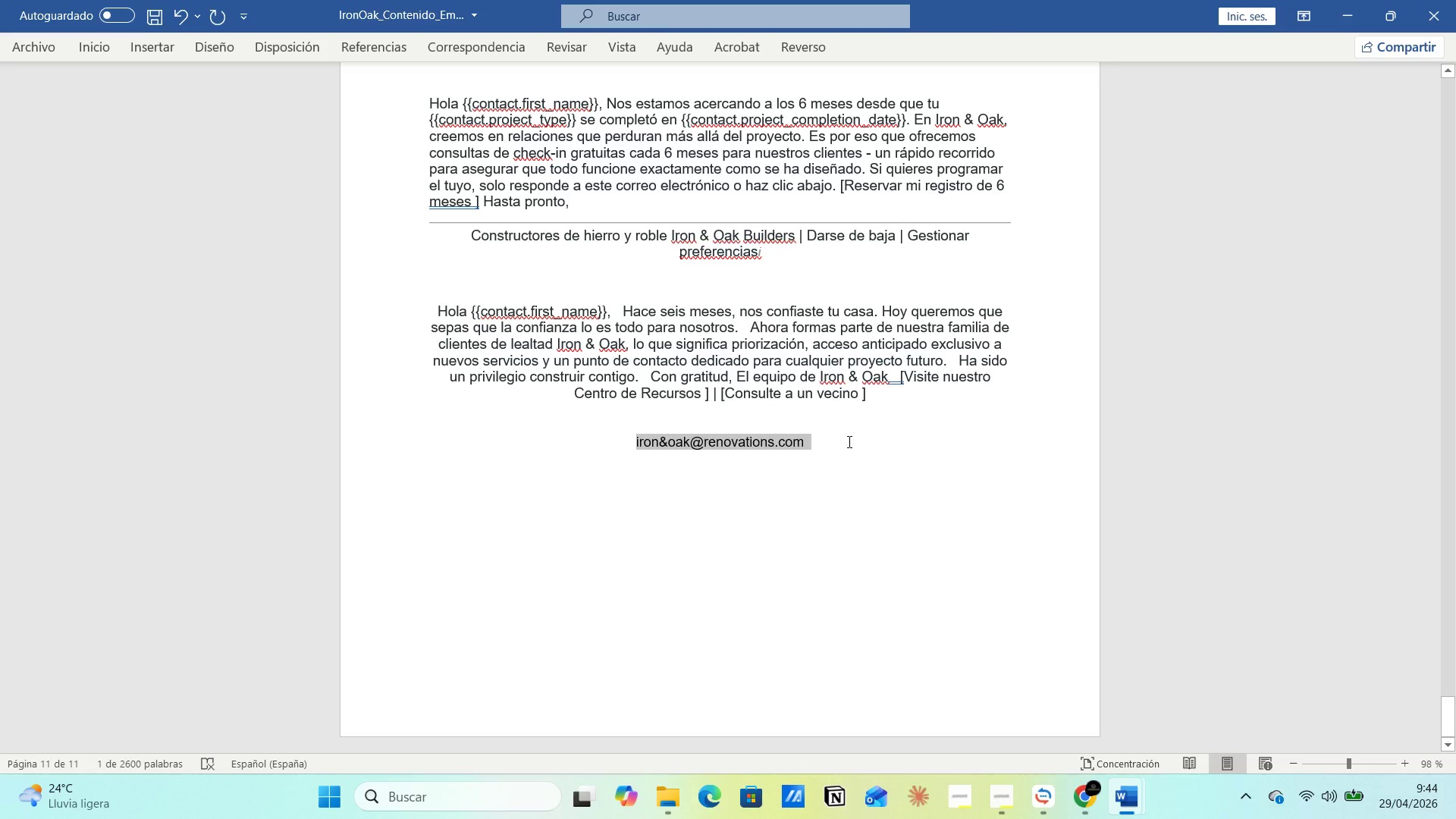 
key(Alt+AltLeft)
 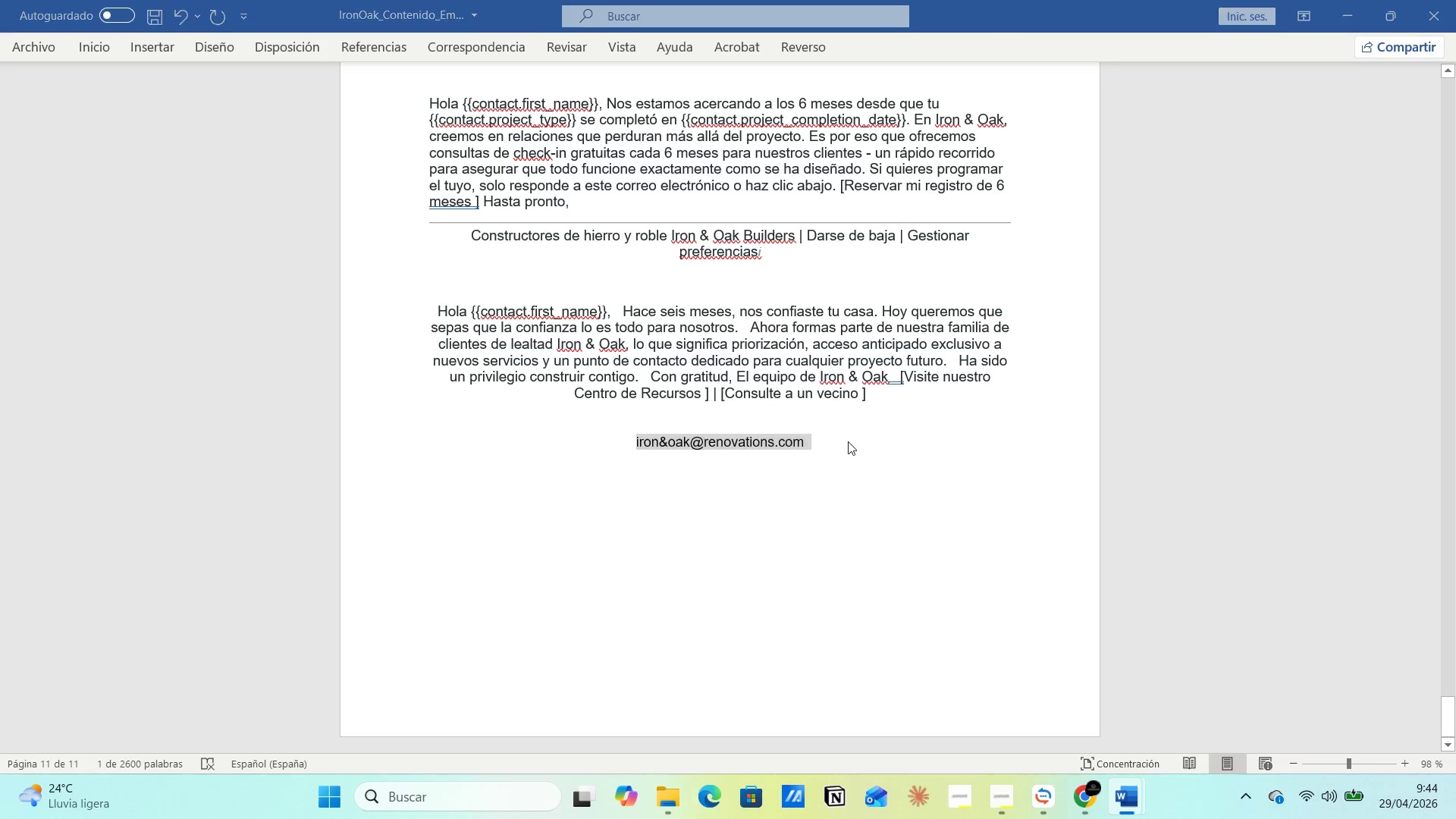 
key(Alt+Tab)
 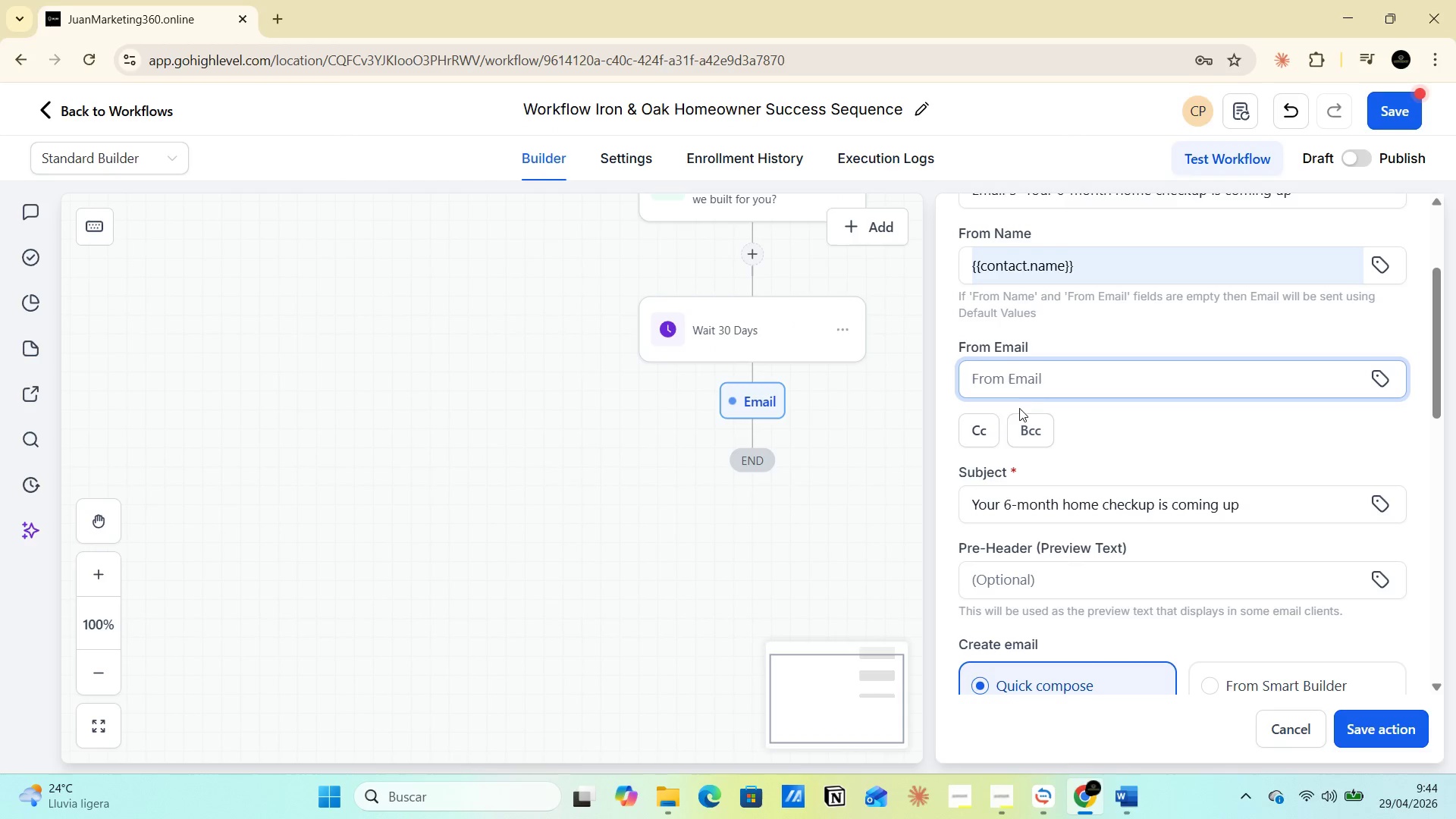 
left_click([998, 371])
 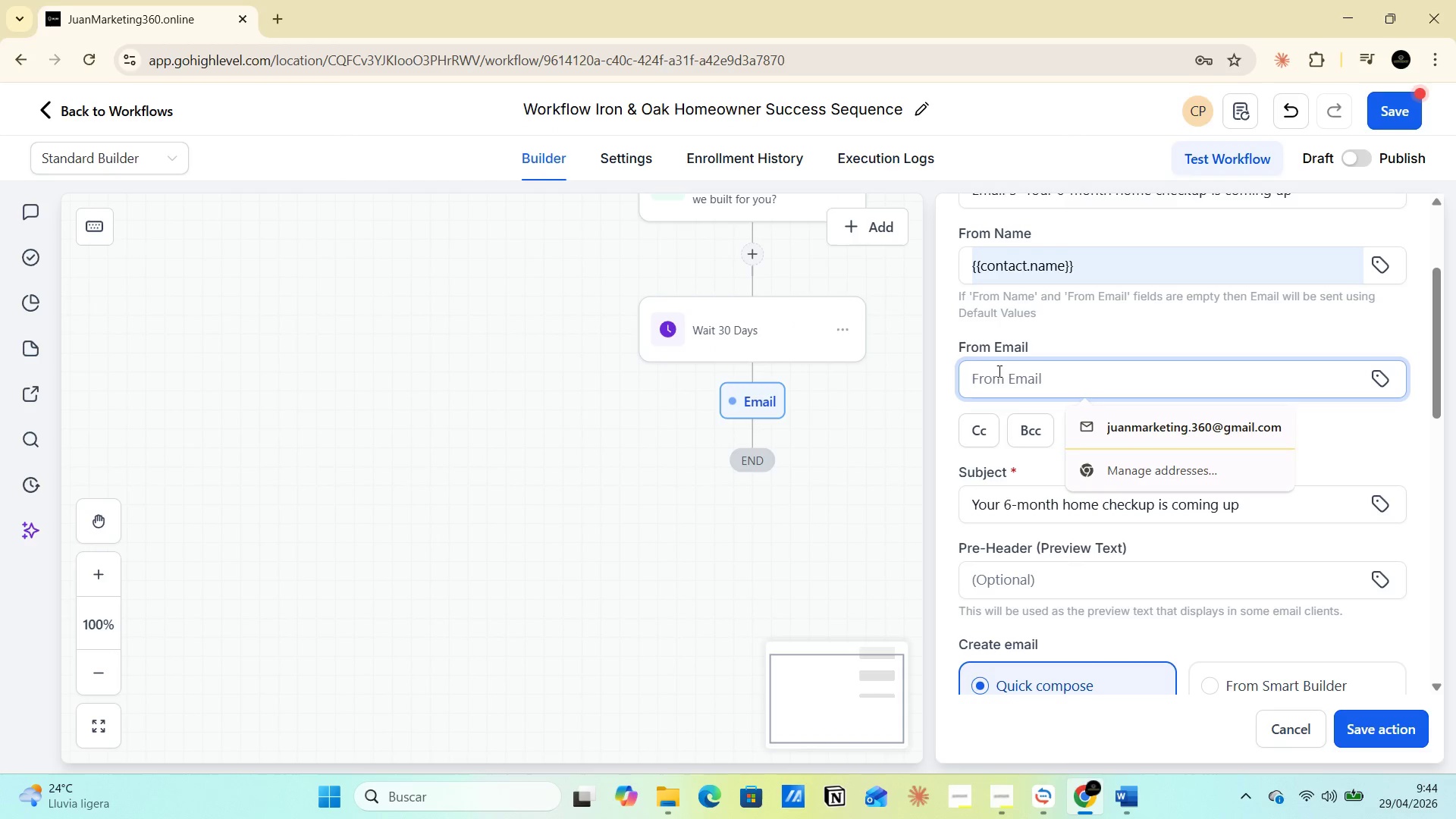 
key(Control+V)
 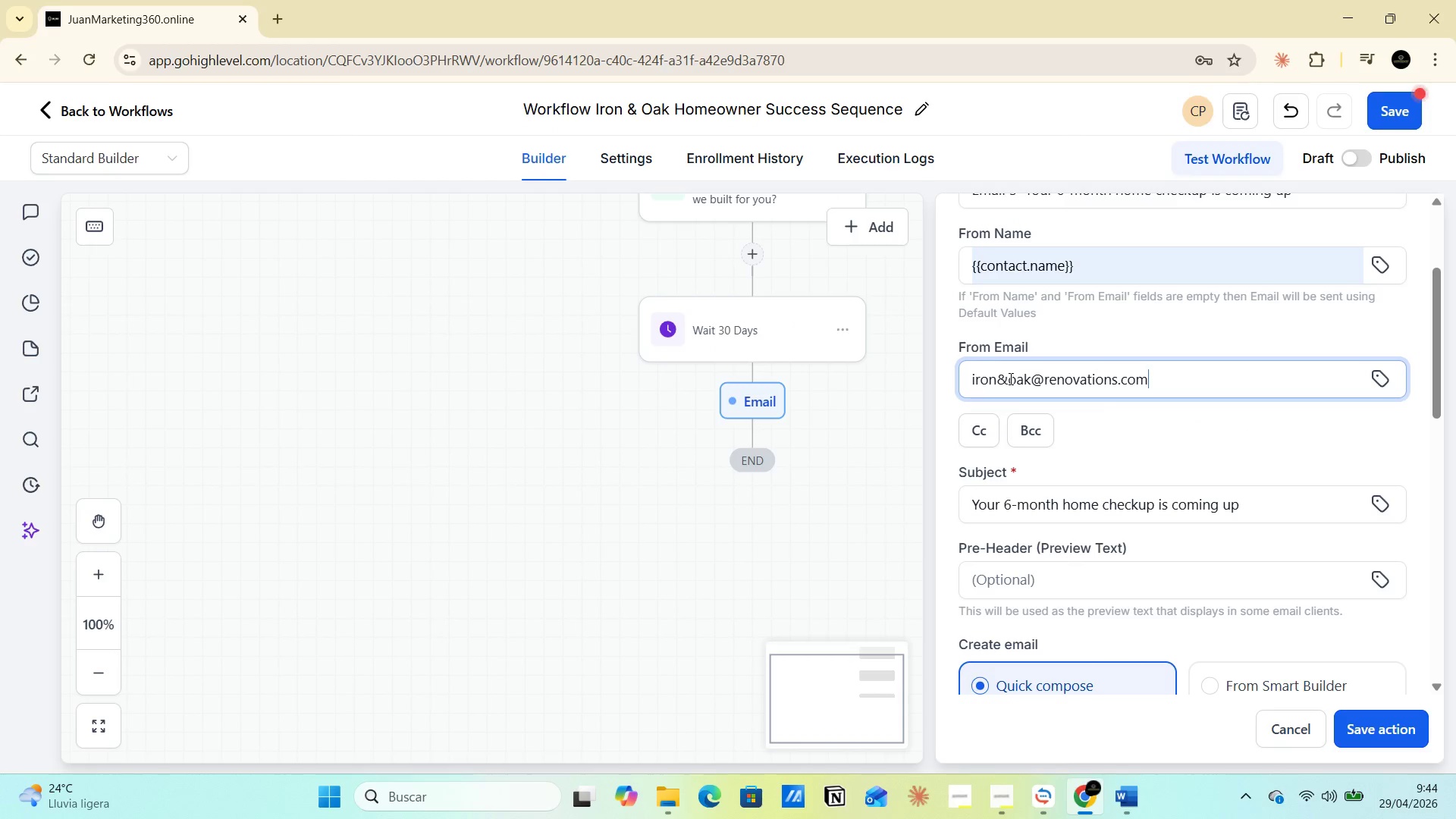 
scroll: coordinate [1034, 490], scroll_direction: down, amount: 4.0
 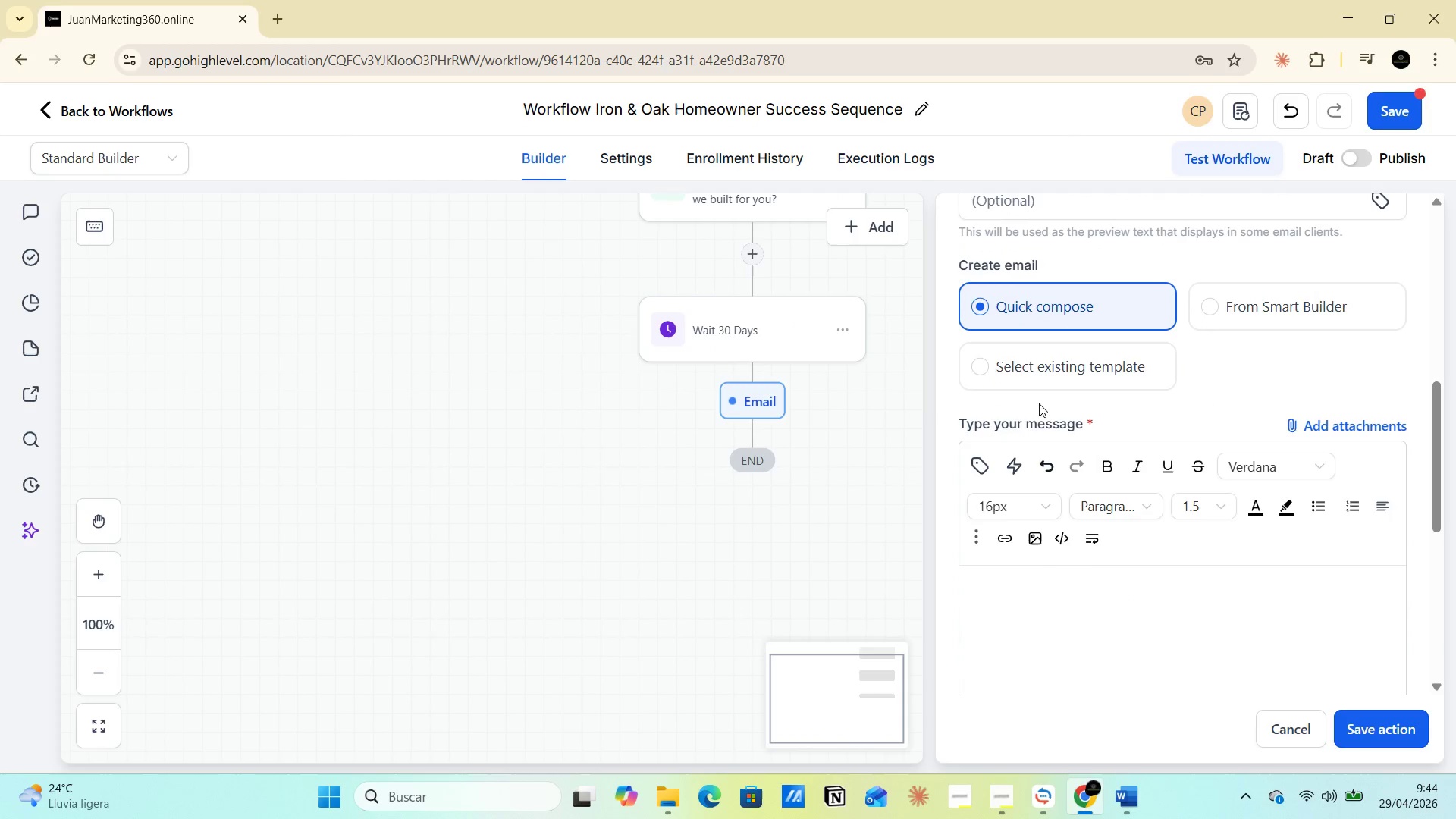 
left_click([1038, 375])
 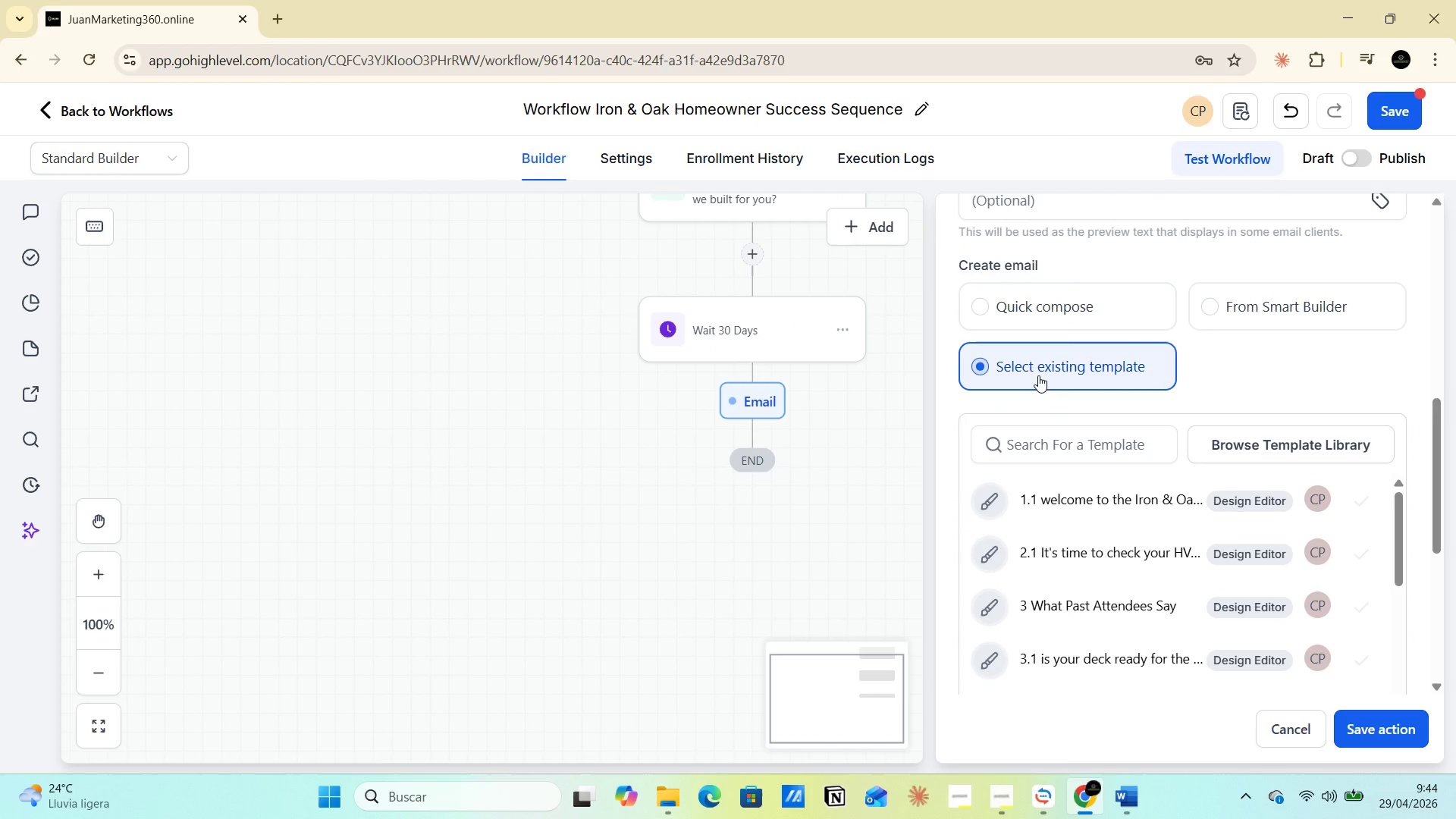 
scroll: coordinate [1117, 529], scroll_direction: down, amount: 3.0
 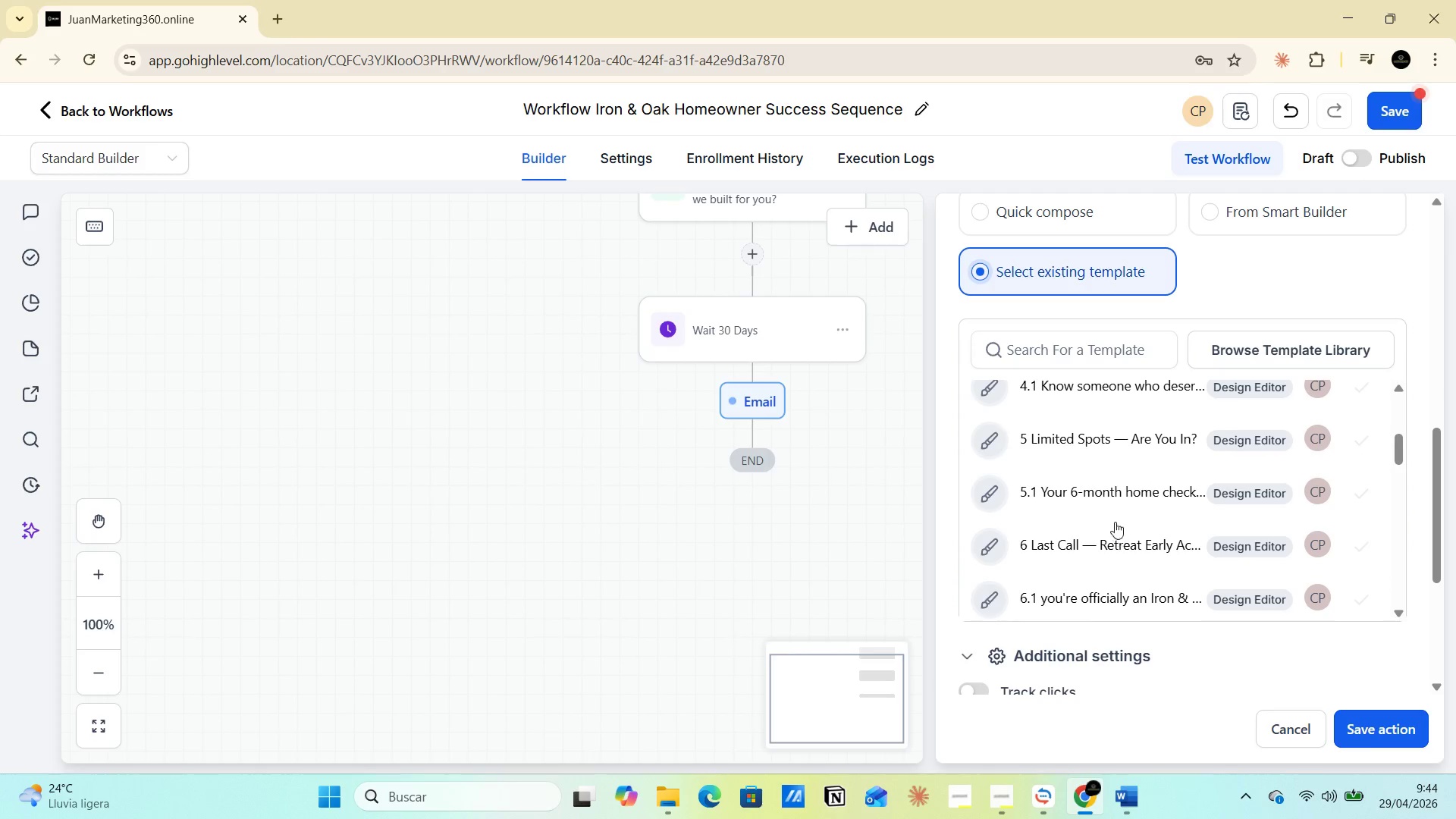 
left_click([1113, 500])
 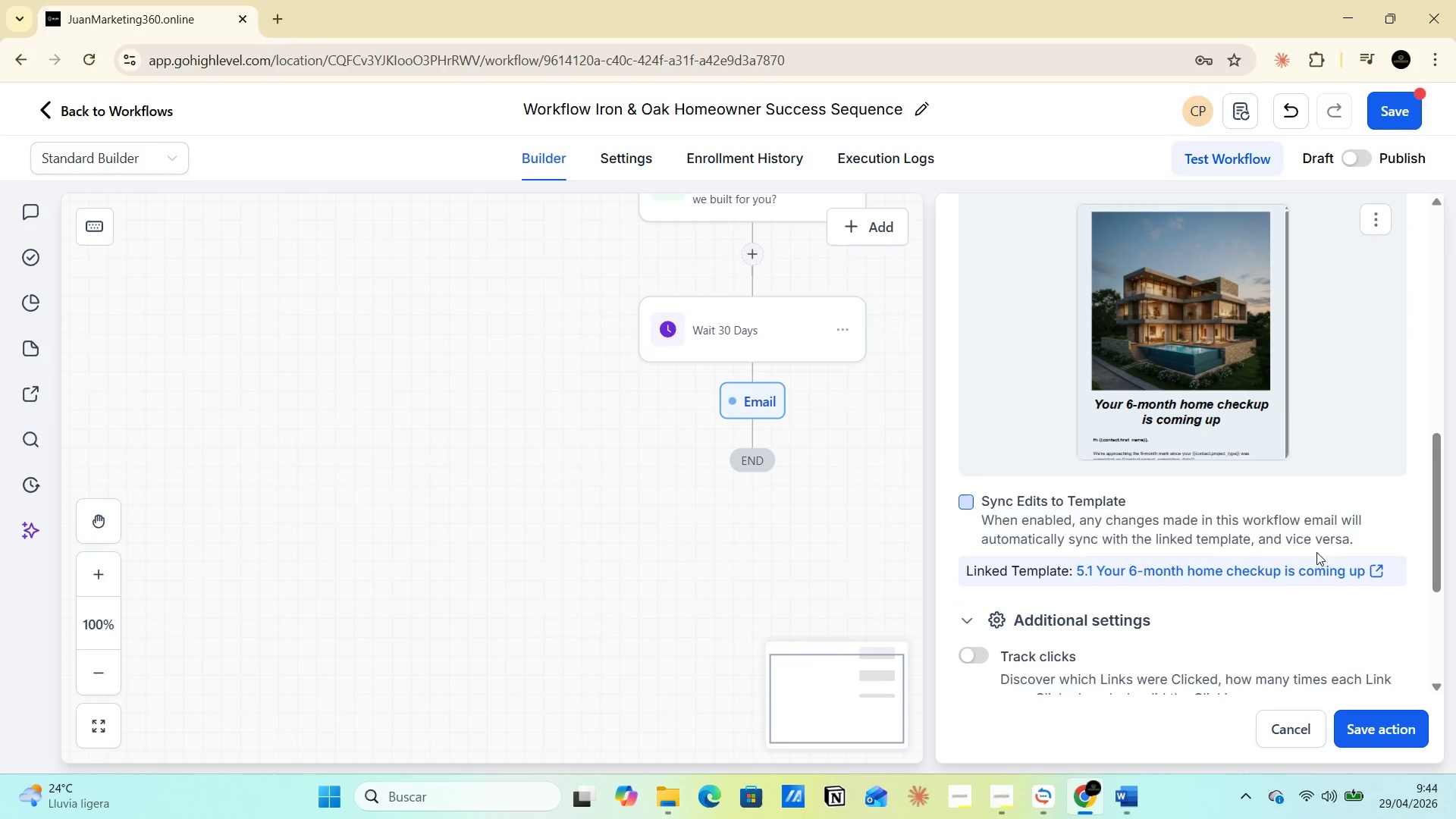 
left_click([1366, 726])
 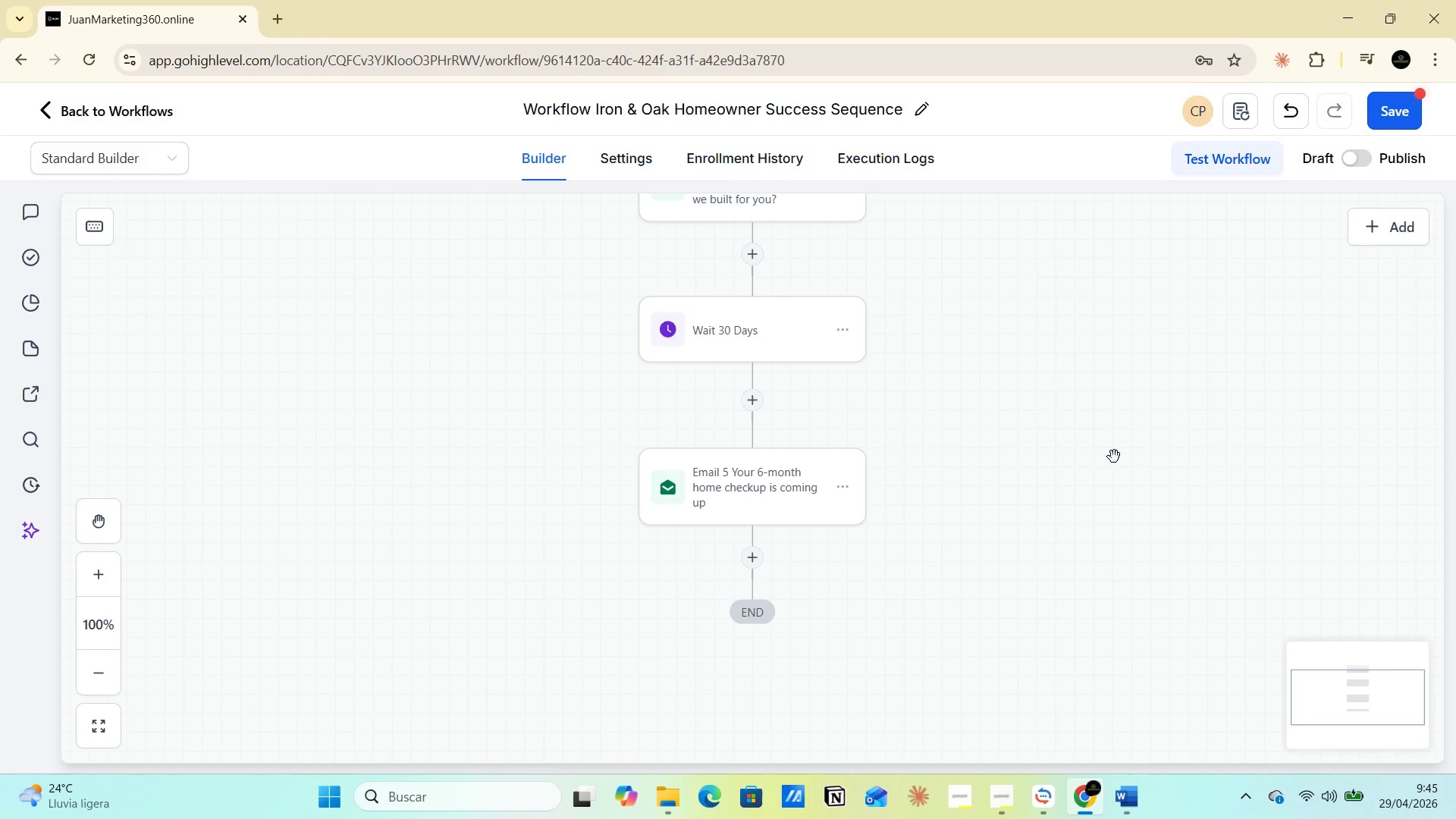 
wait(27.64)
 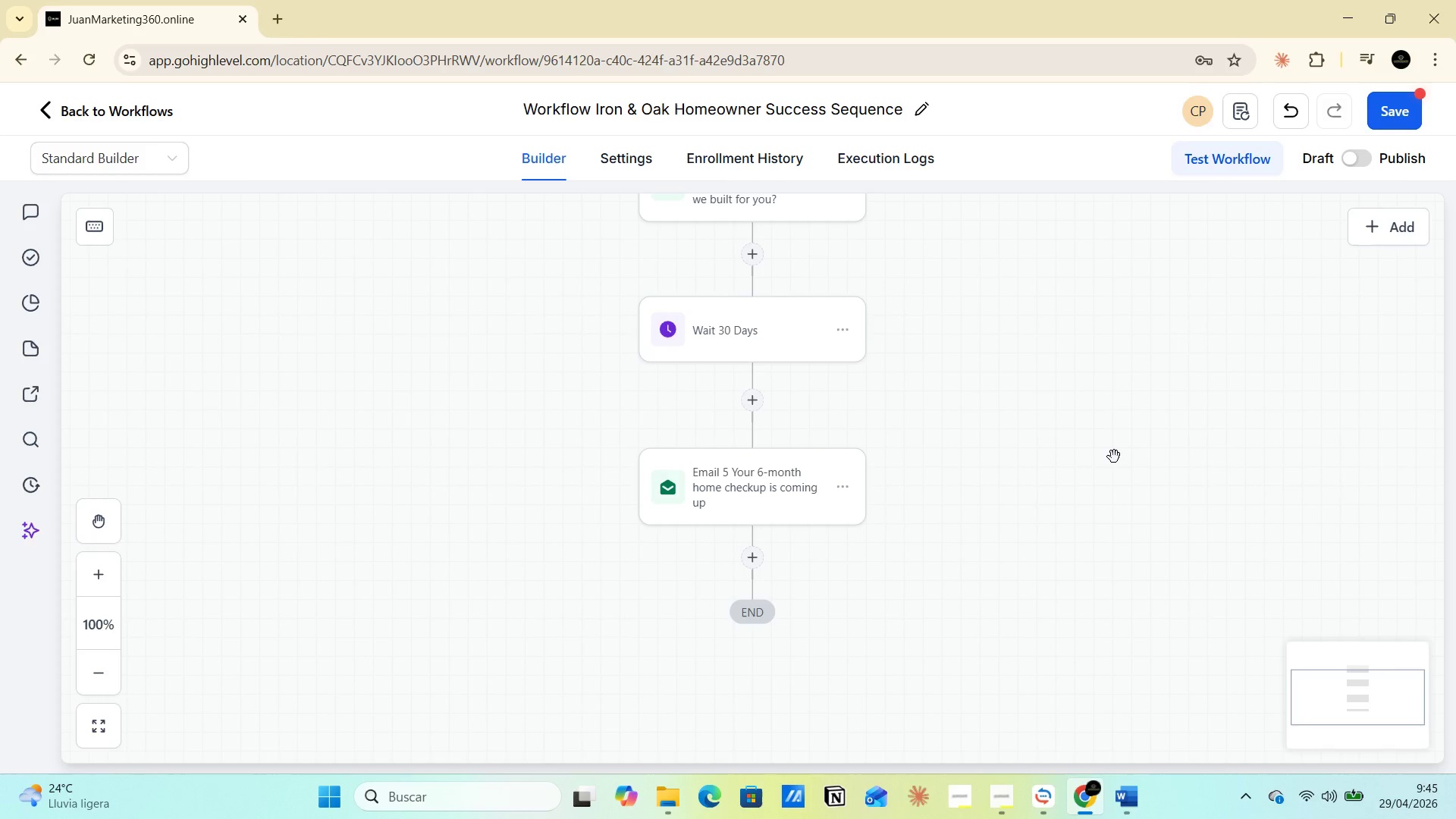 
left_click([752, 555])
 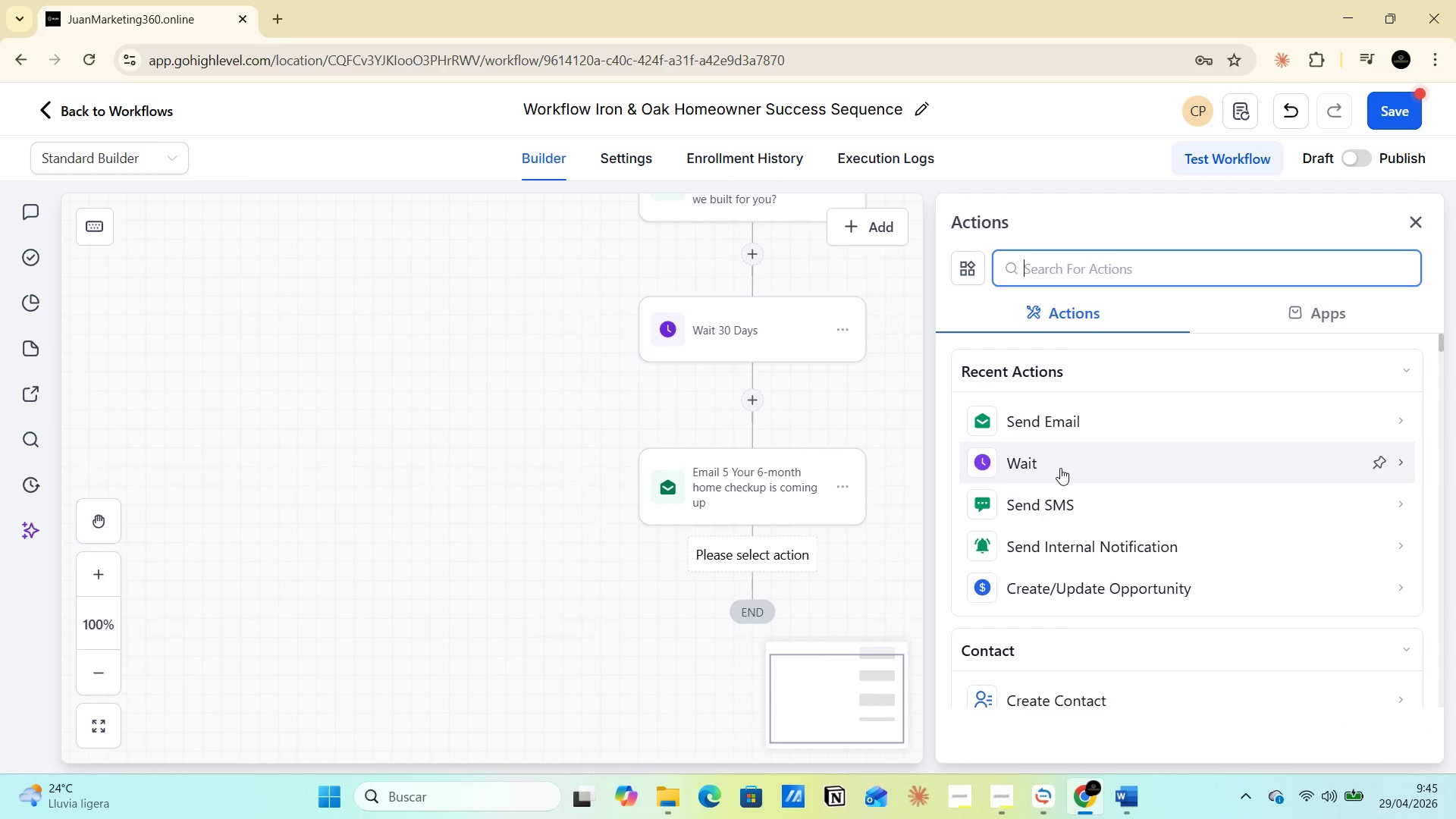 
left_click([1057, 517])
 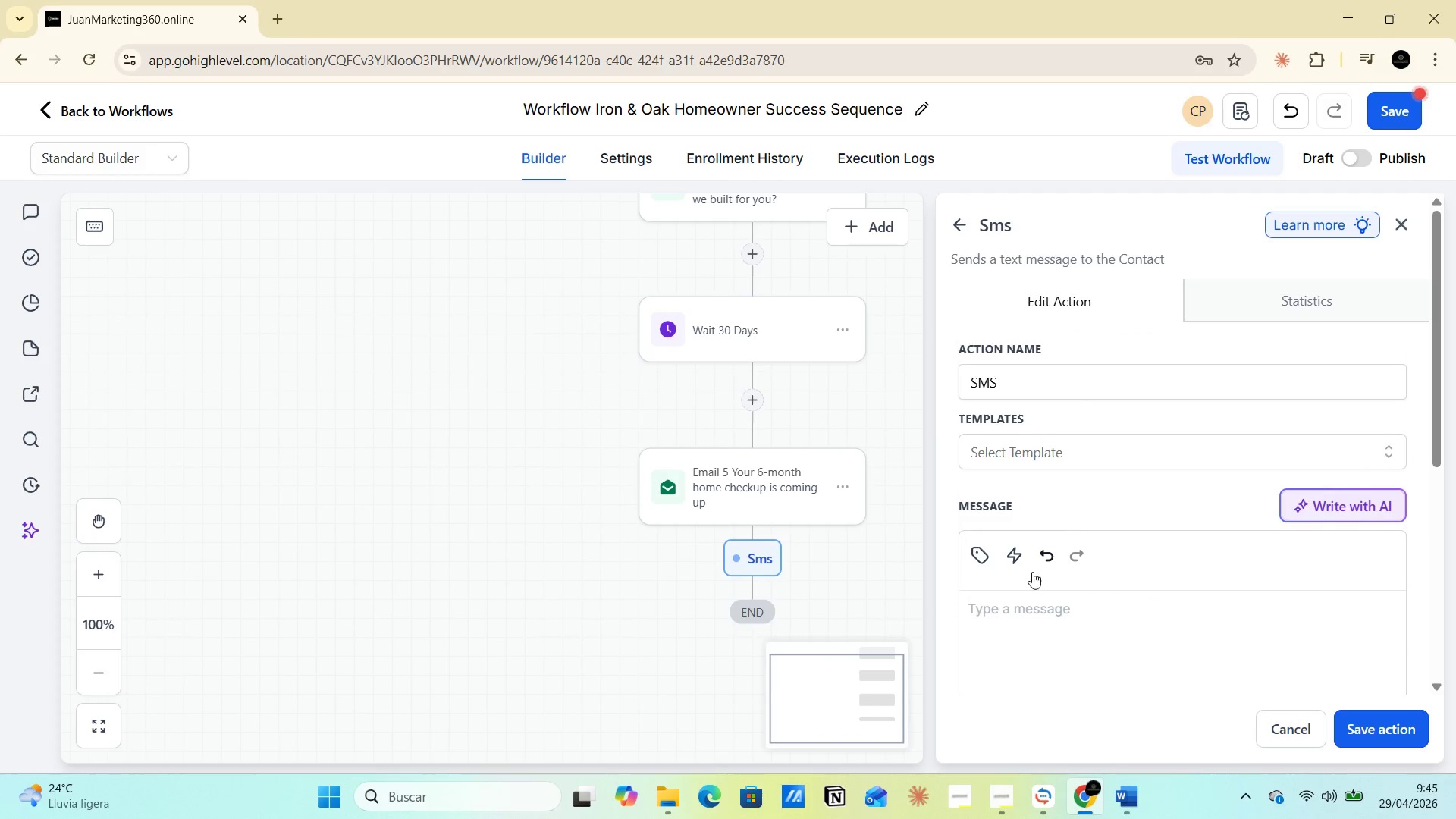 
left_click([1021, 604])
 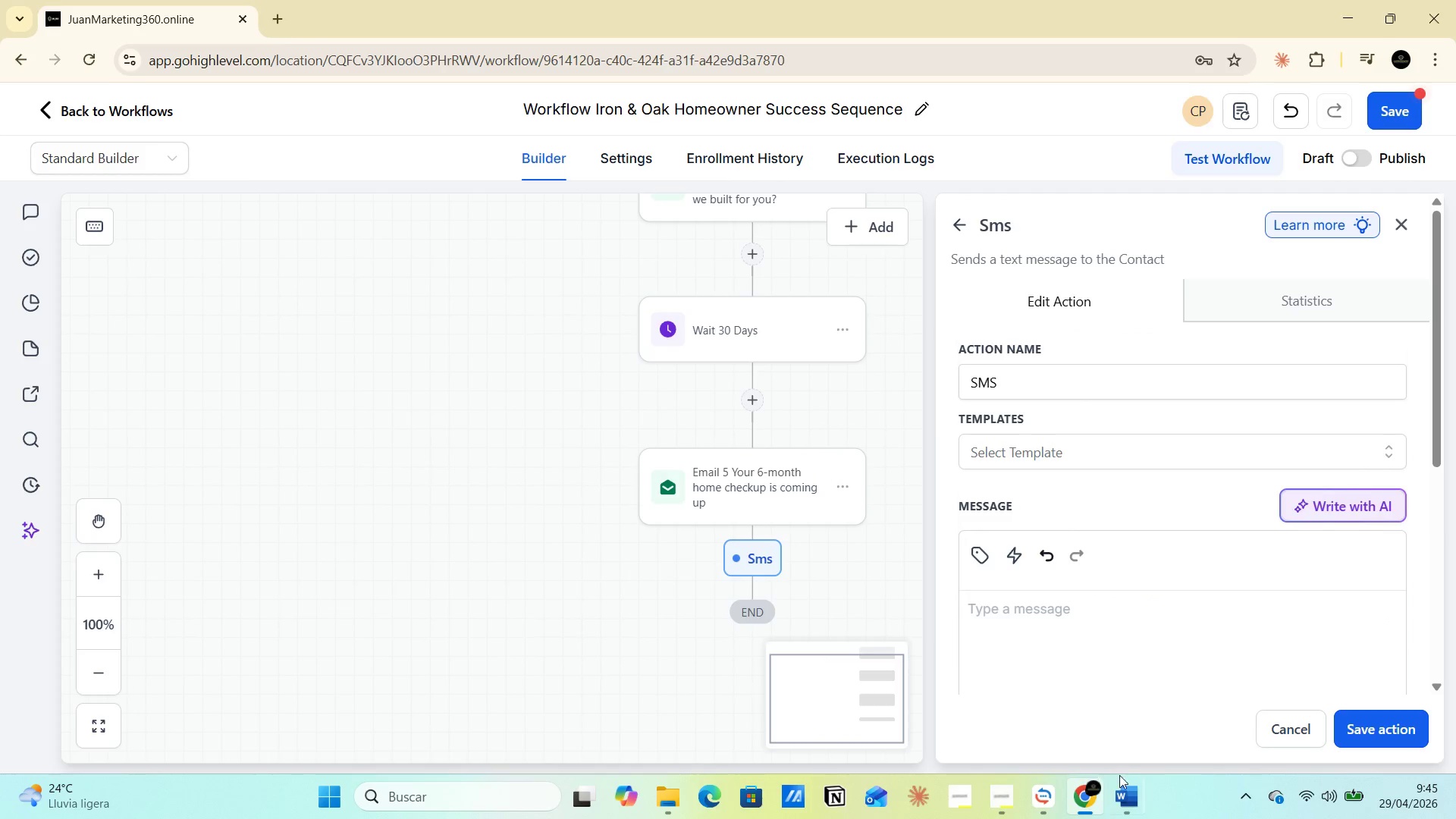 
left_click([1134, 788])
 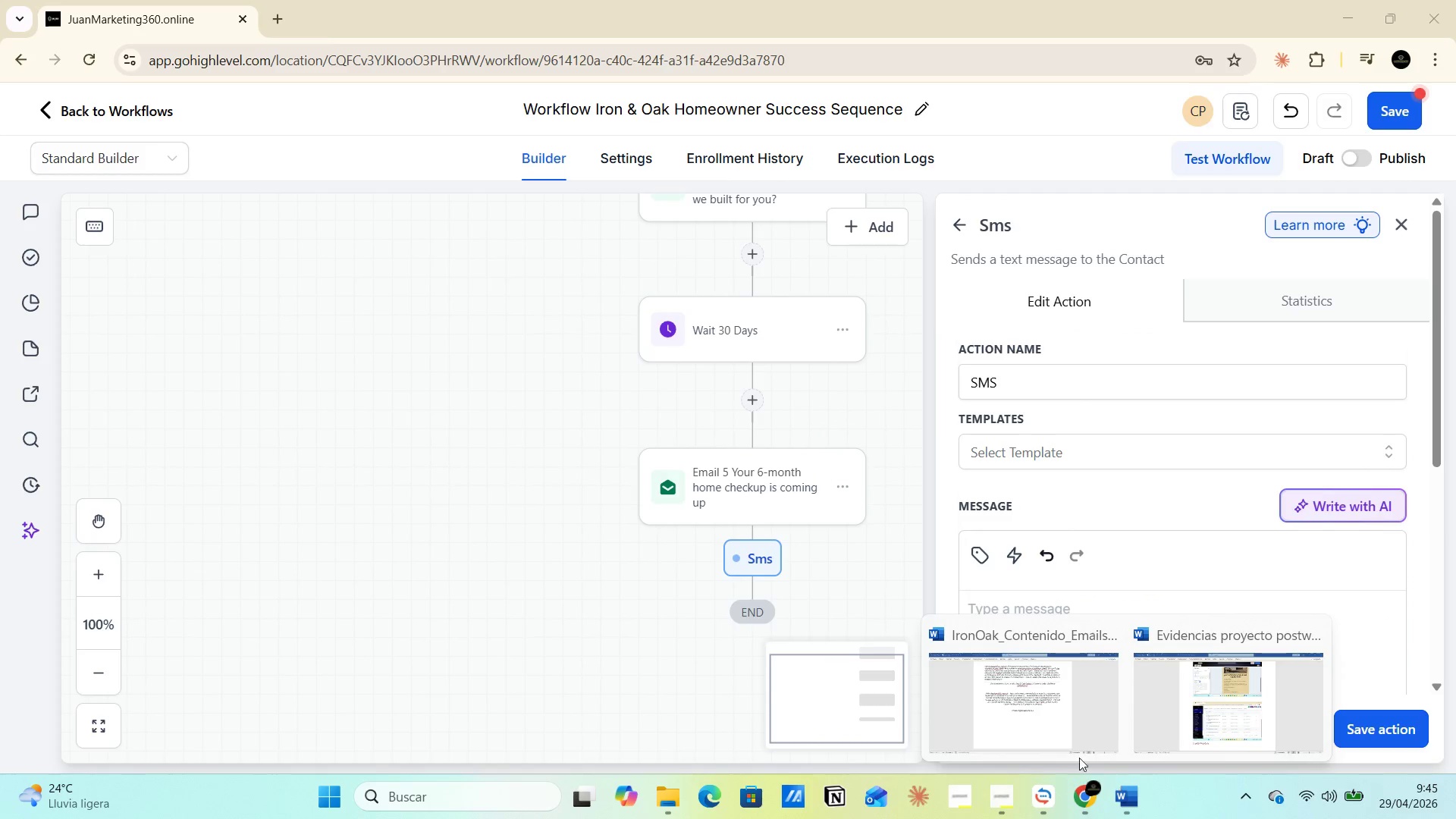 
left_click([1059, 729])
 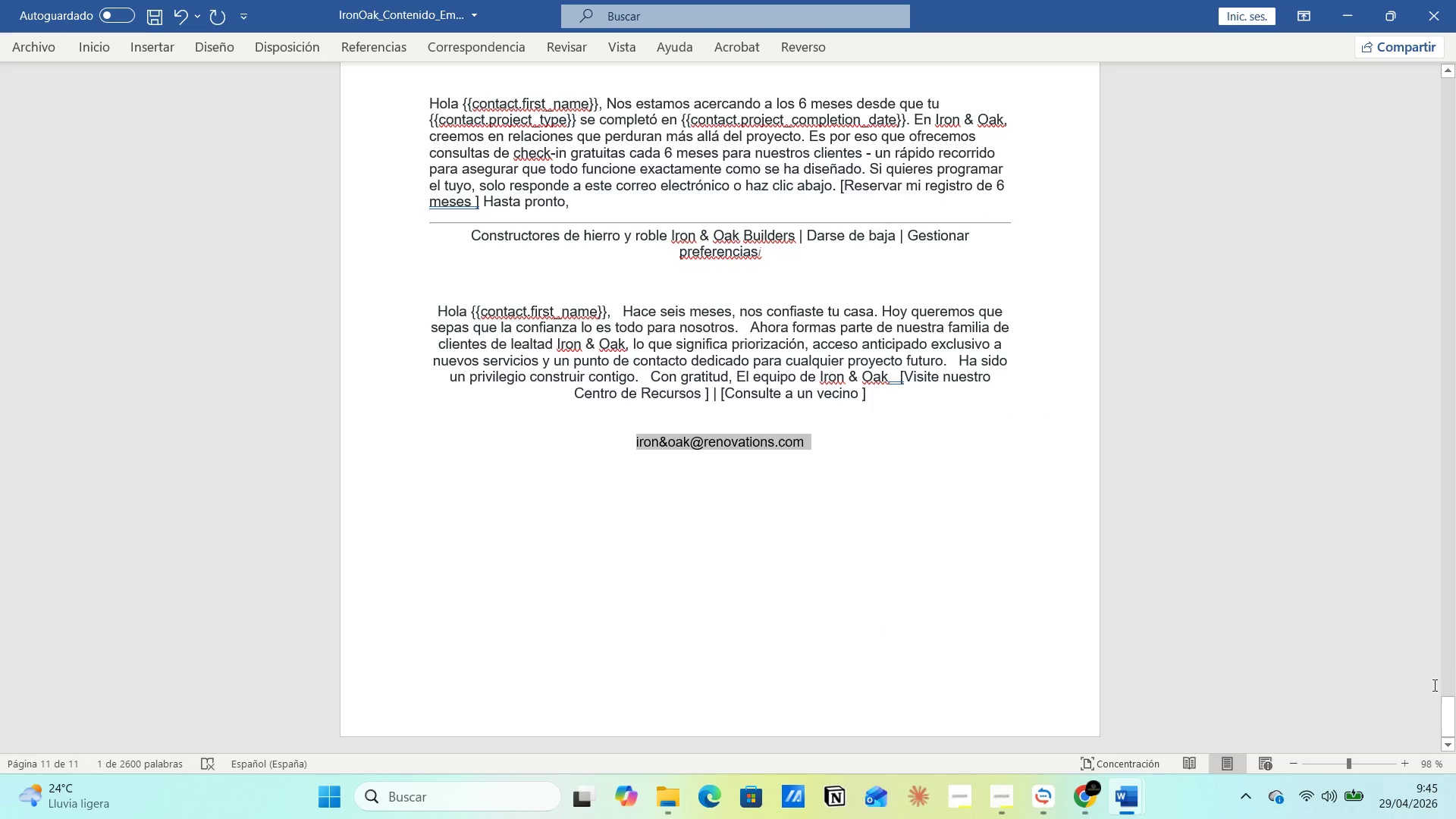 
left_click_drag(start_coordinate=[1455, 708], to_coordinate=[1455, 395])
 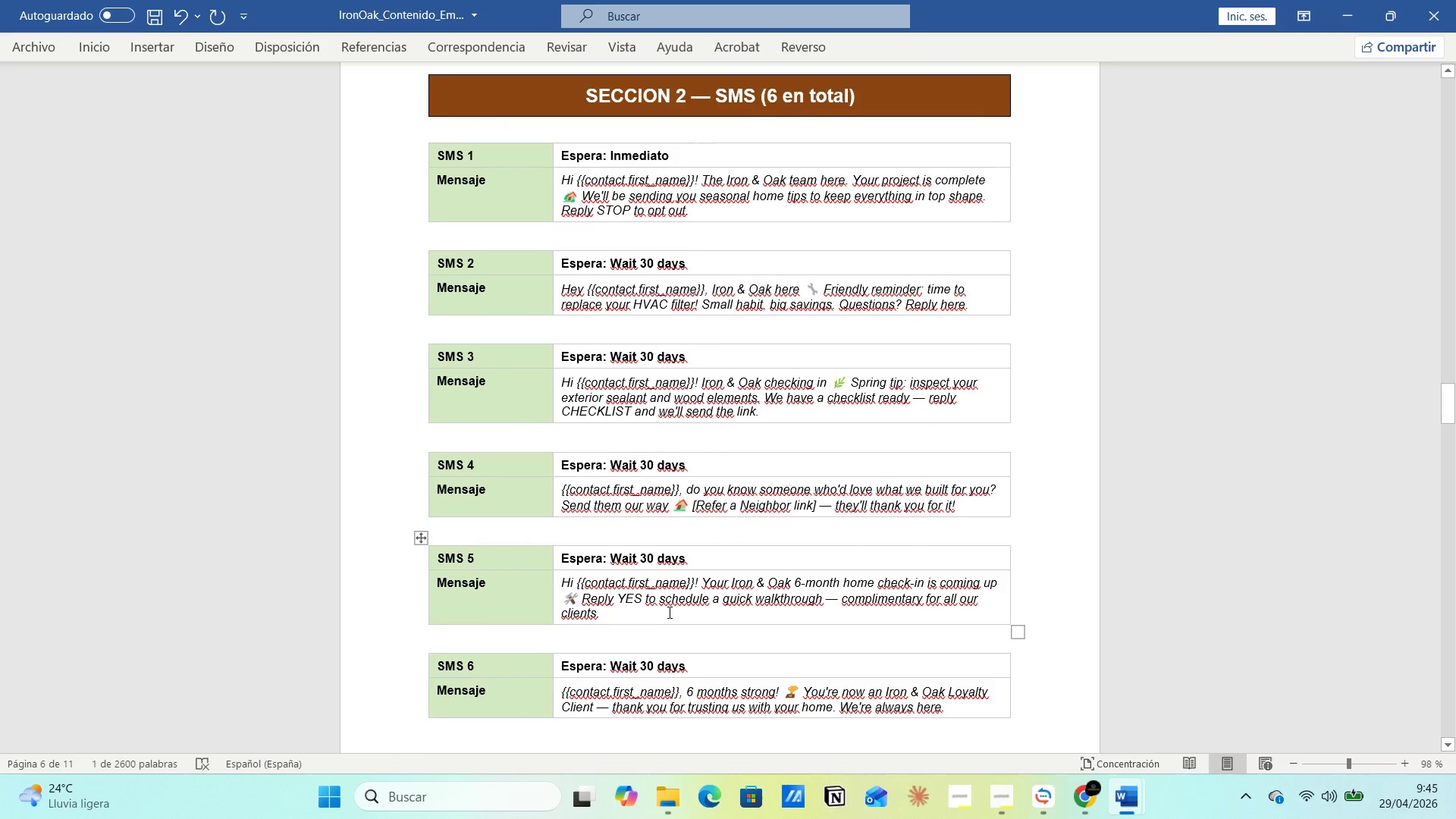 
left_click([664, 607])
 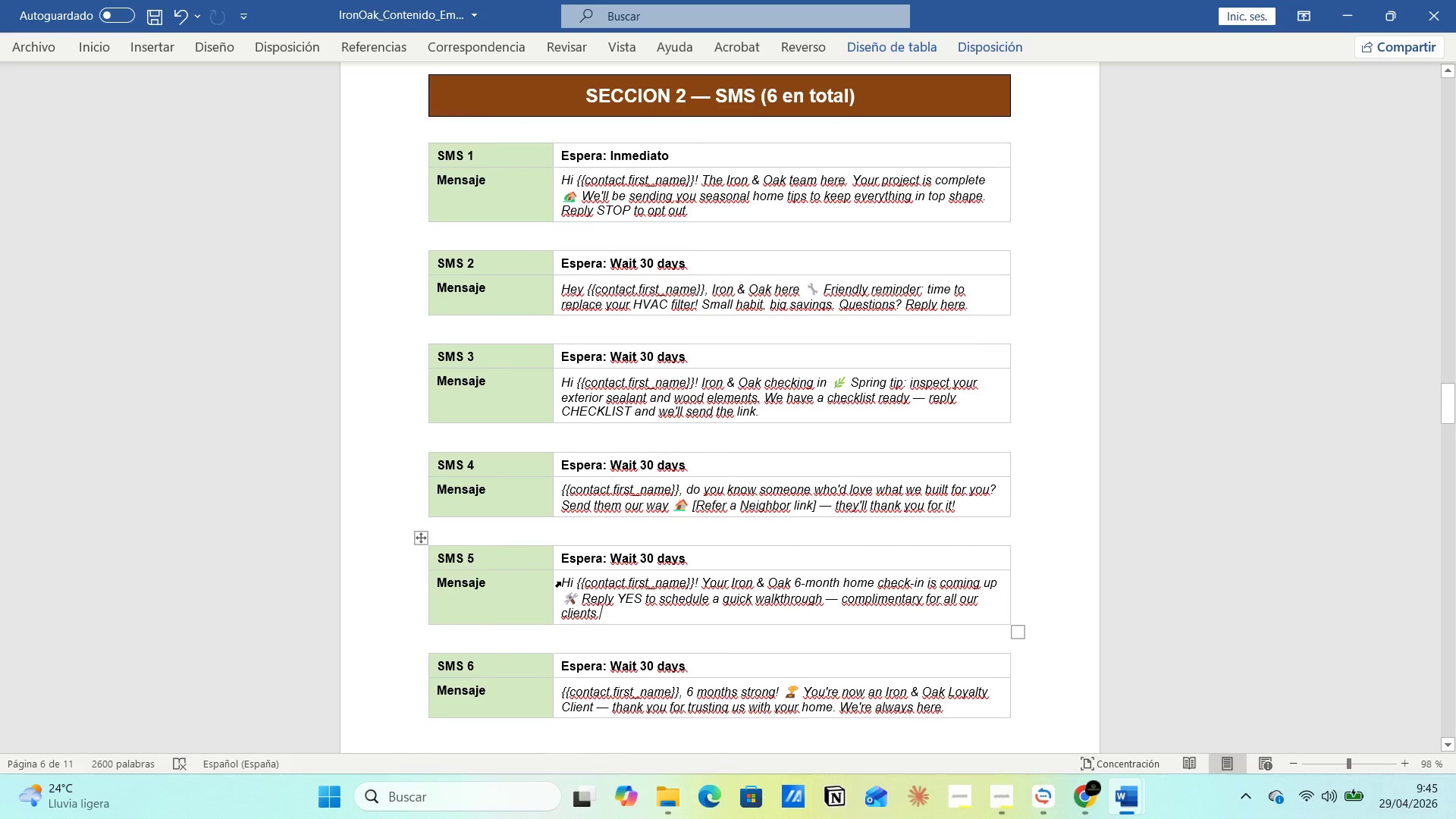 
left_click_drag(start_coordinate=[563, 582], to_coordinate=[616, 613])
 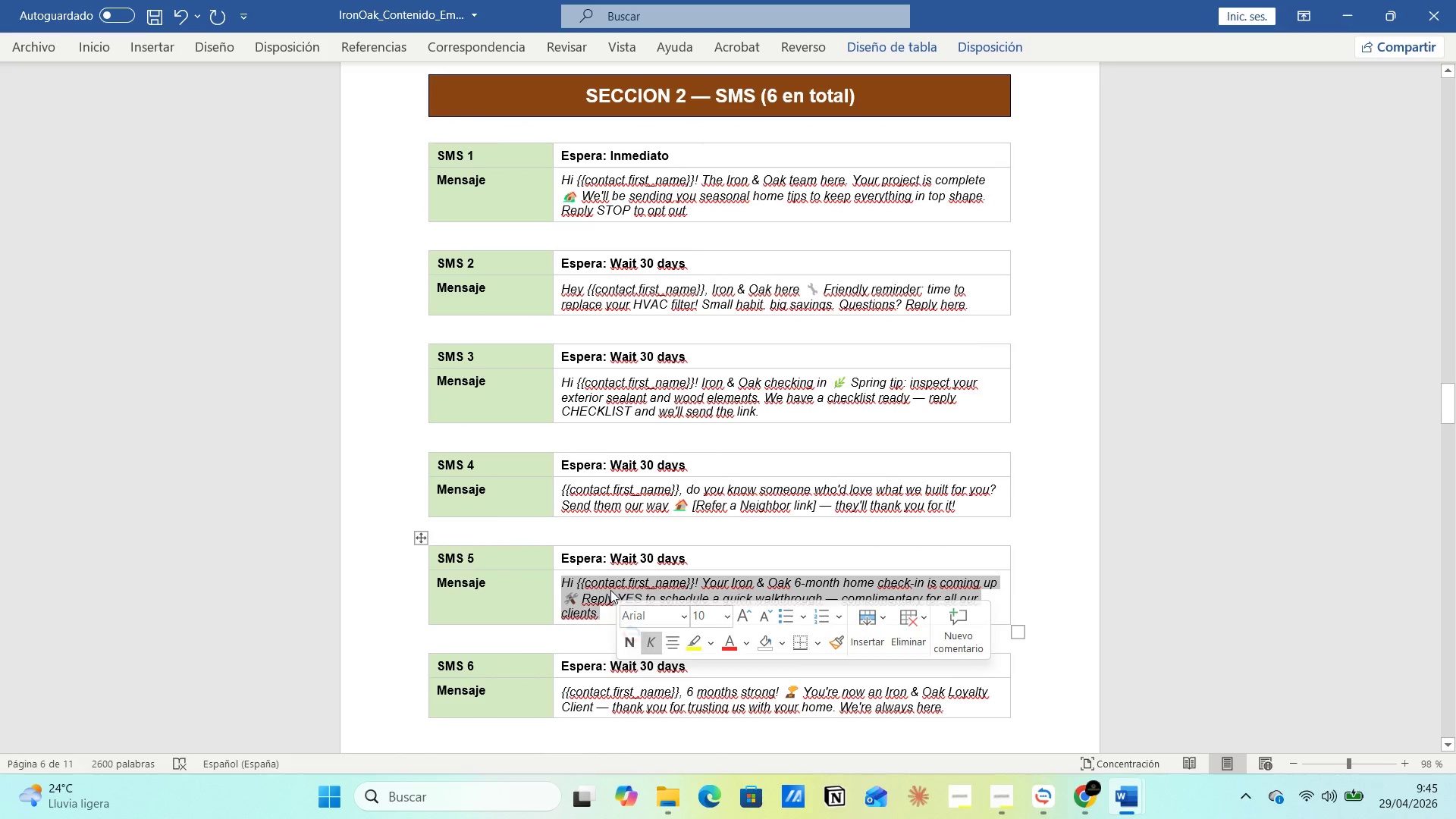 
right_click([610, 590])
 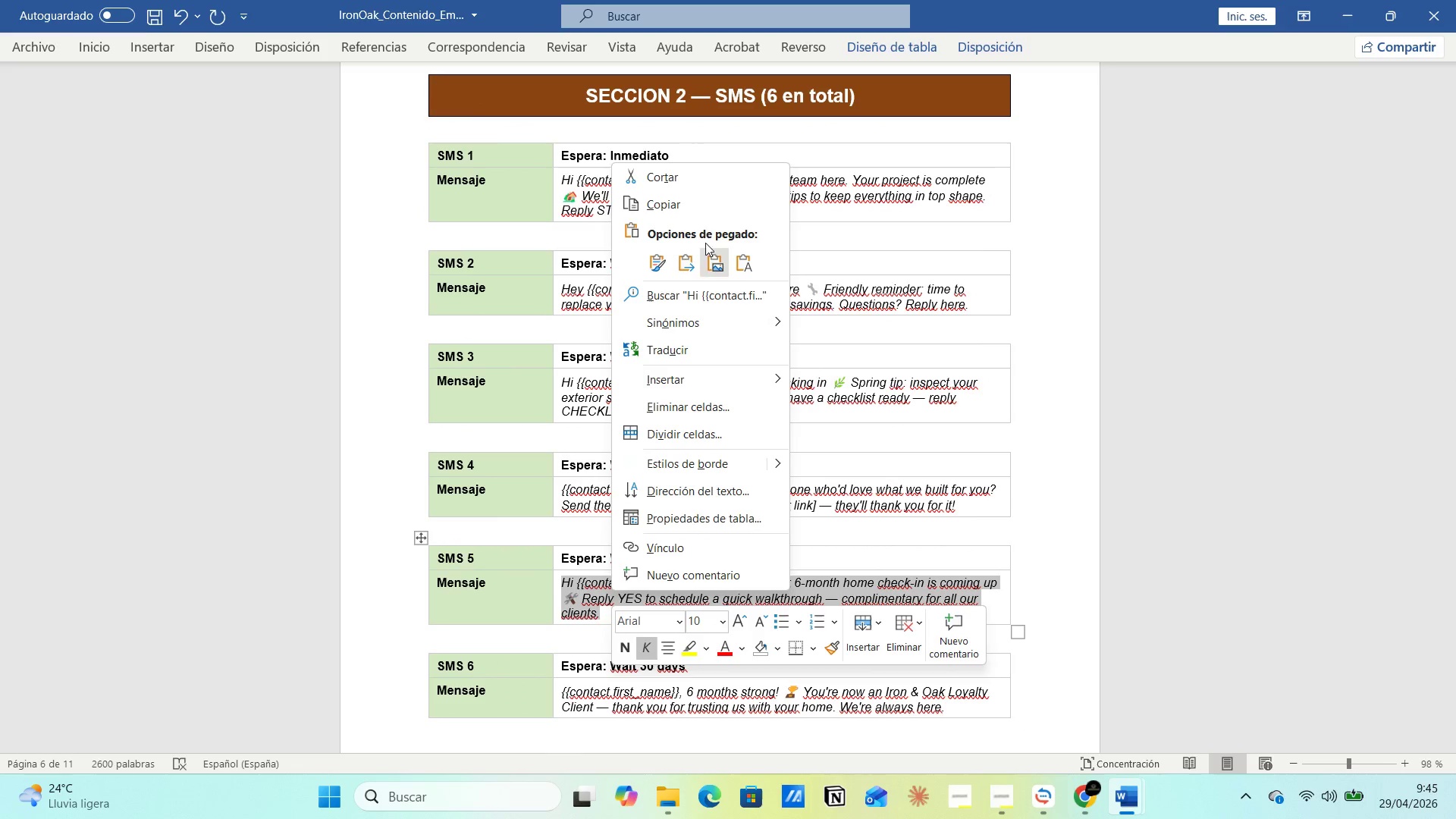 
left_click([692, 203])
 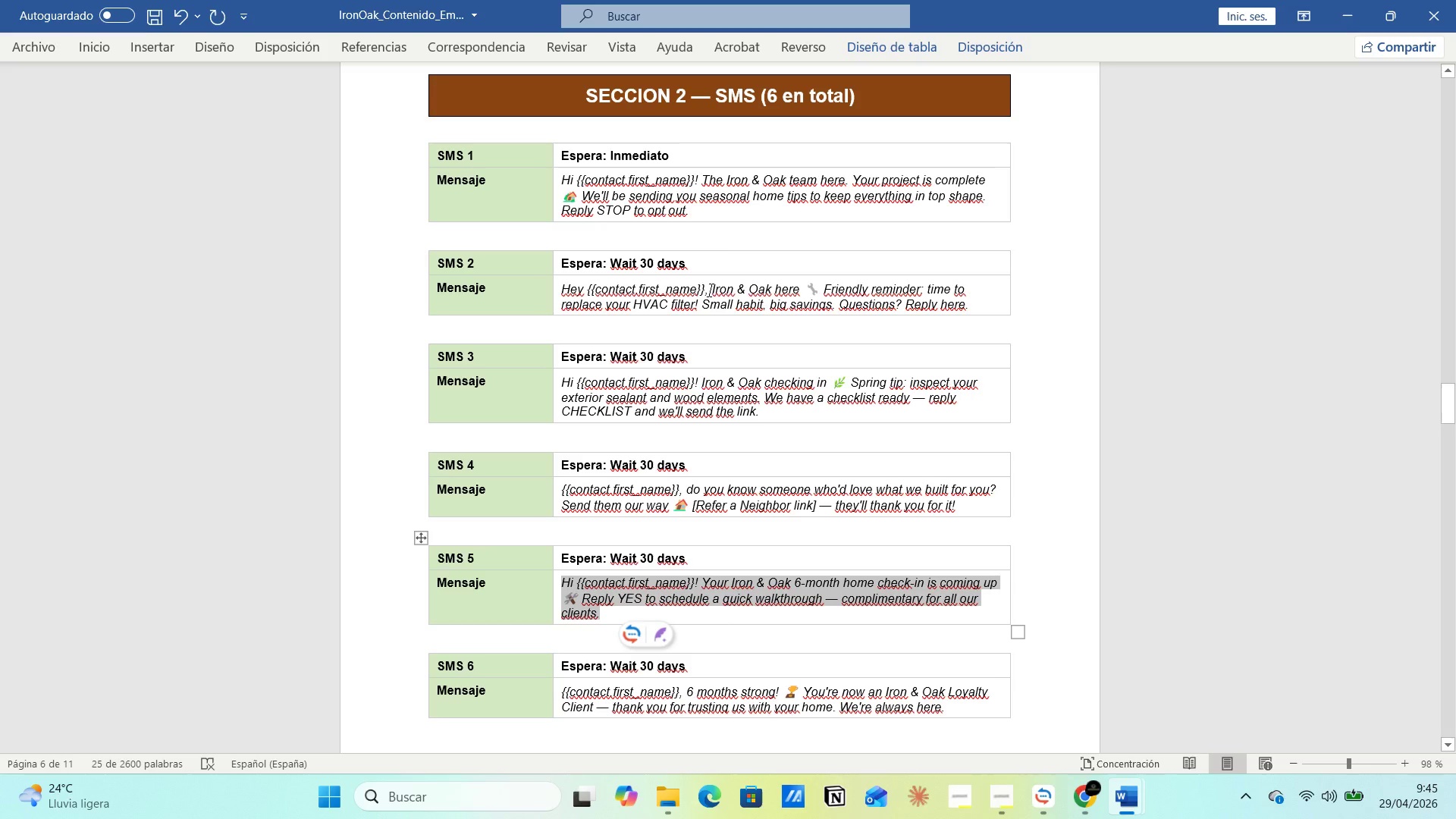 
wait(9.28)
 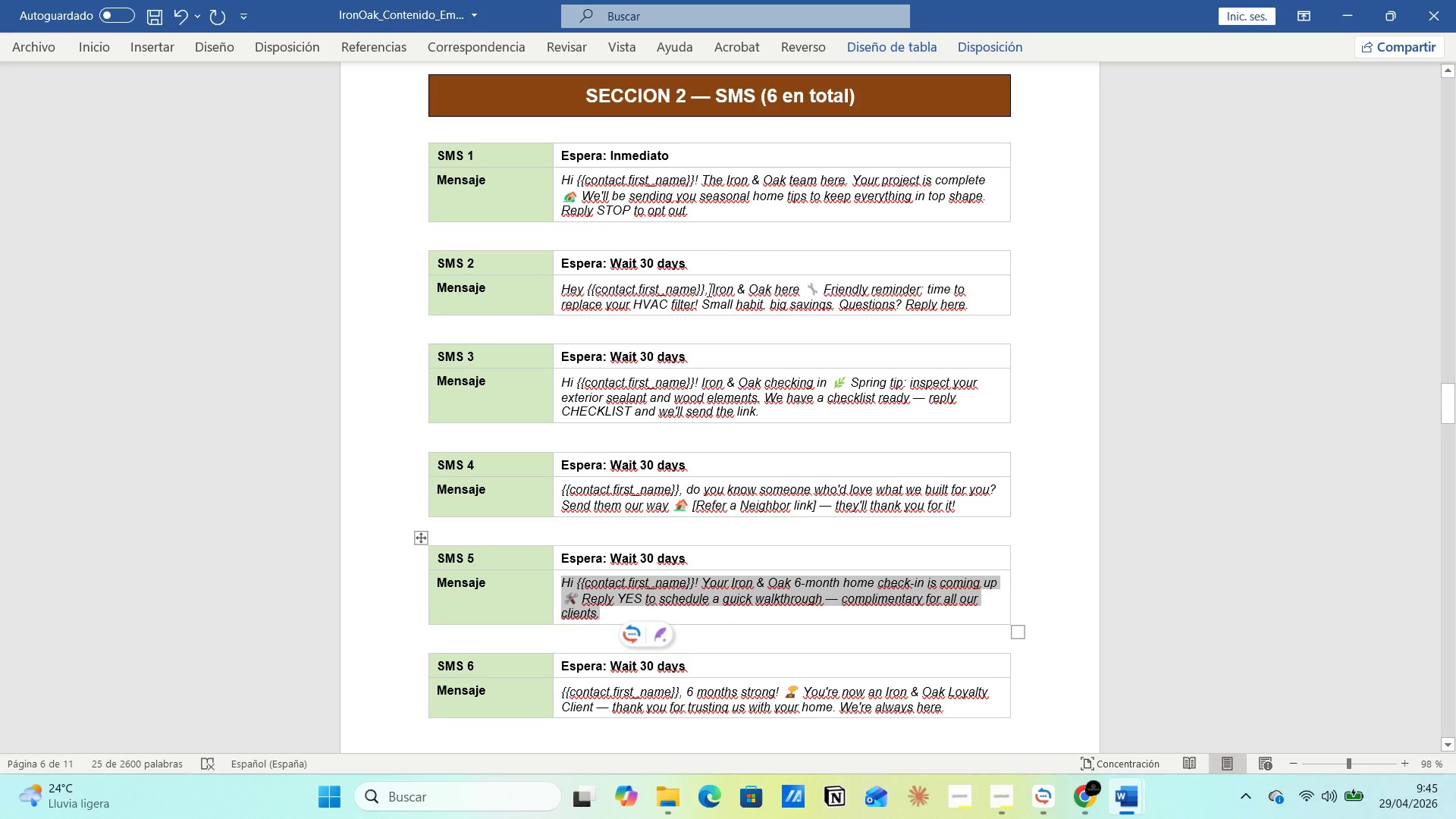 
mouse_move([1097, 776])
 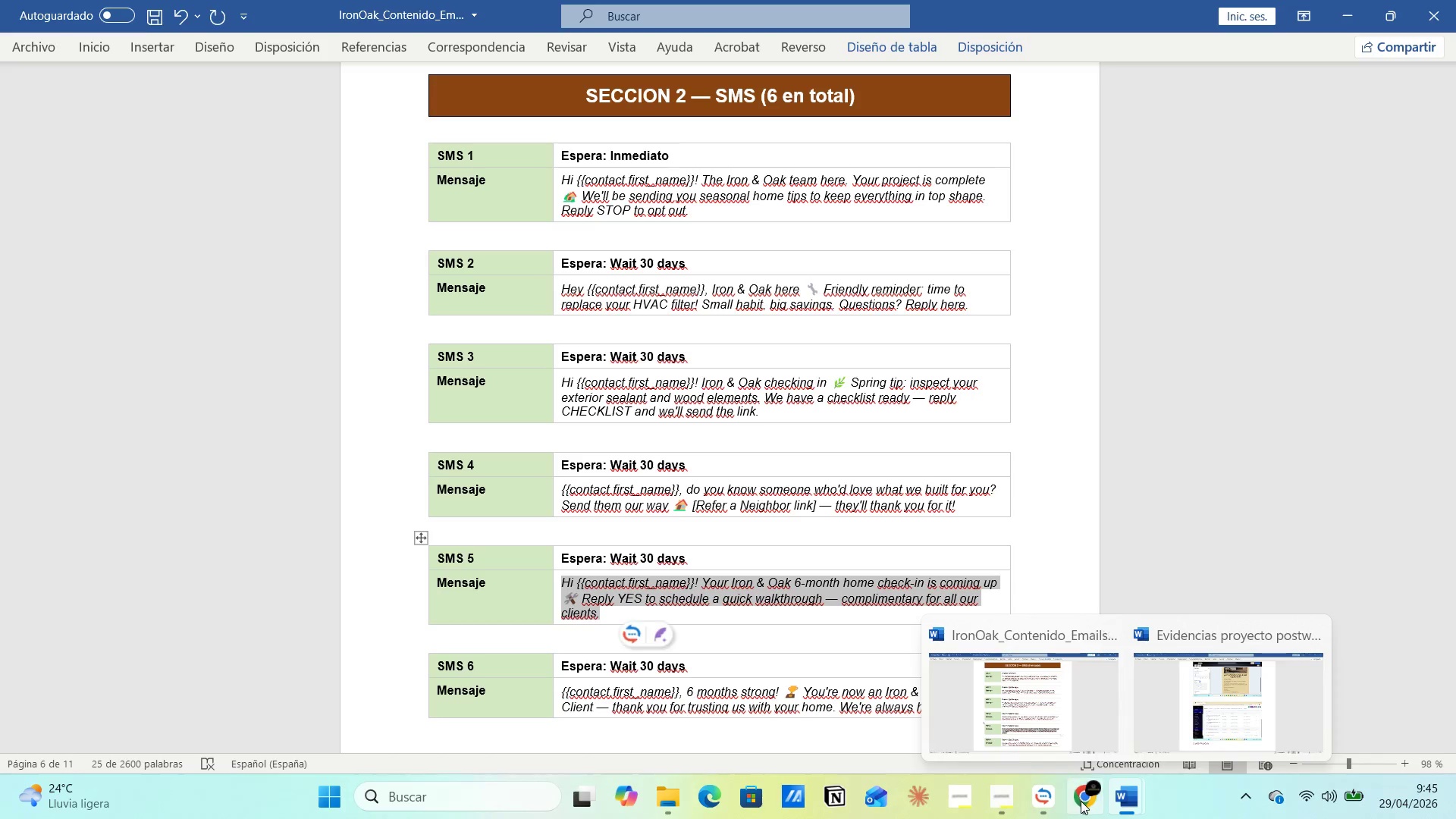 
left_click([1016, 691])
 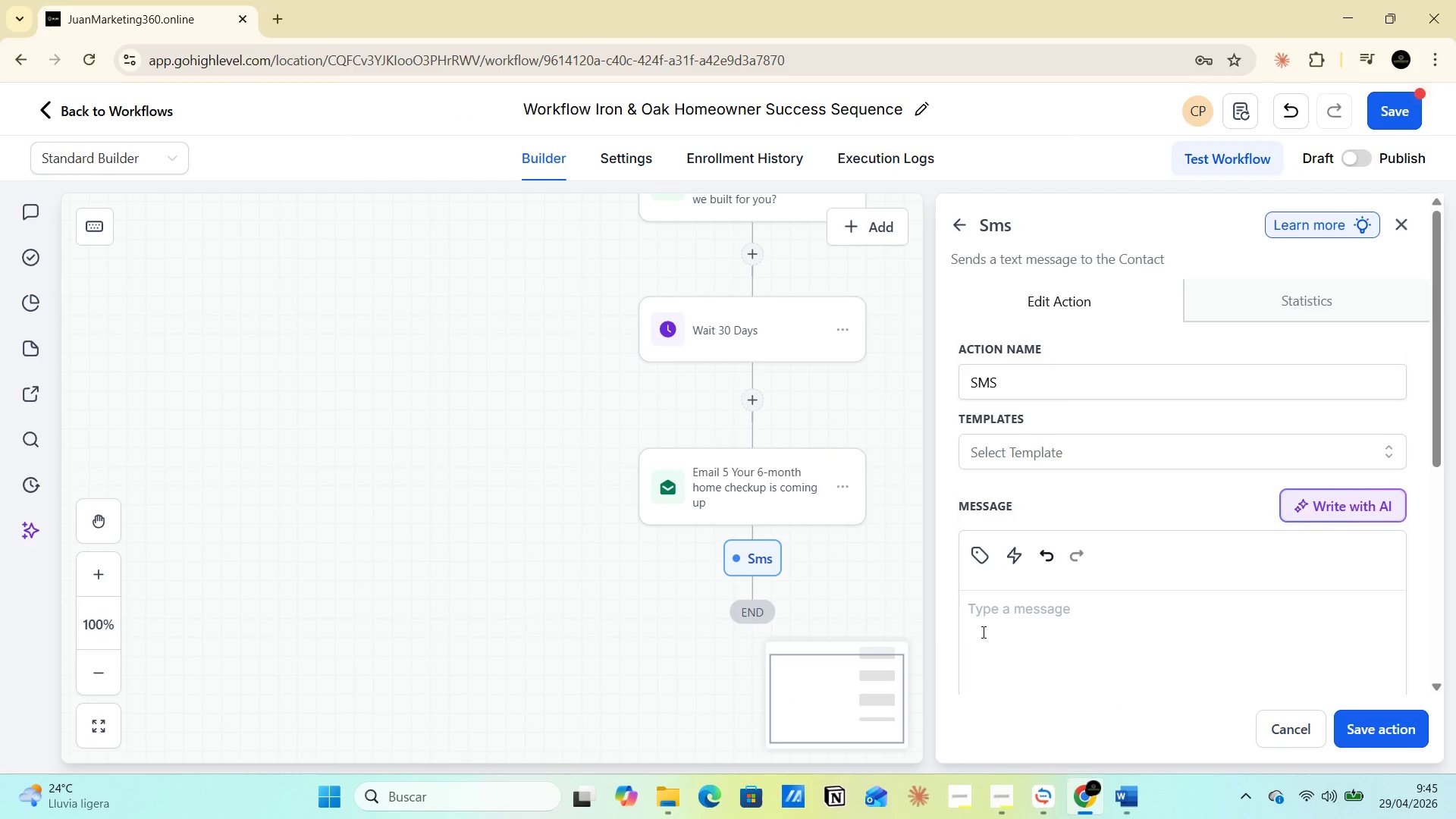 
left_click([987, 613])
 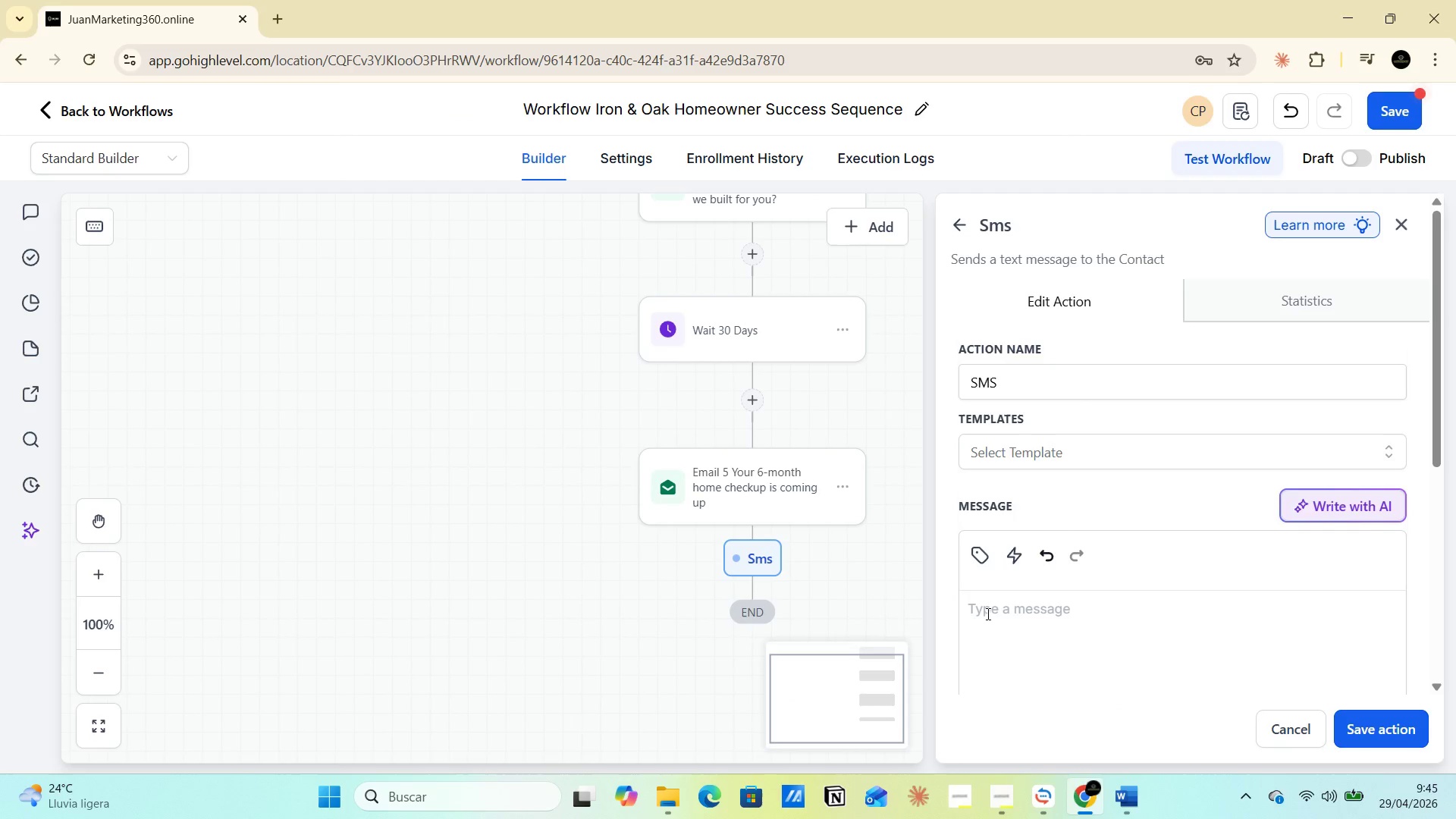 
key(Control+V)
 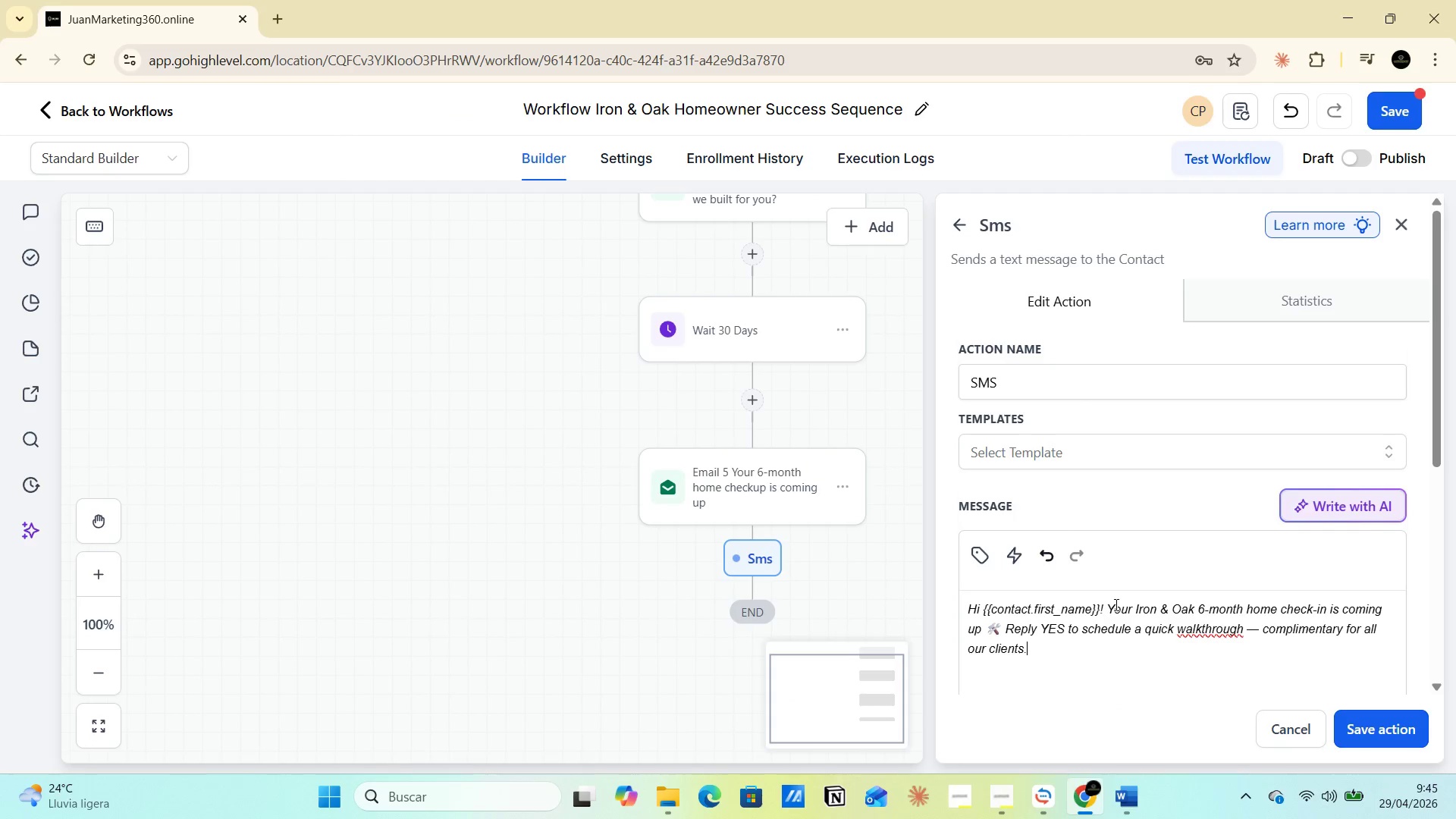 
left_click_drag(start_coordinate=[1109, 606], to_coordinate=[981, 635])
 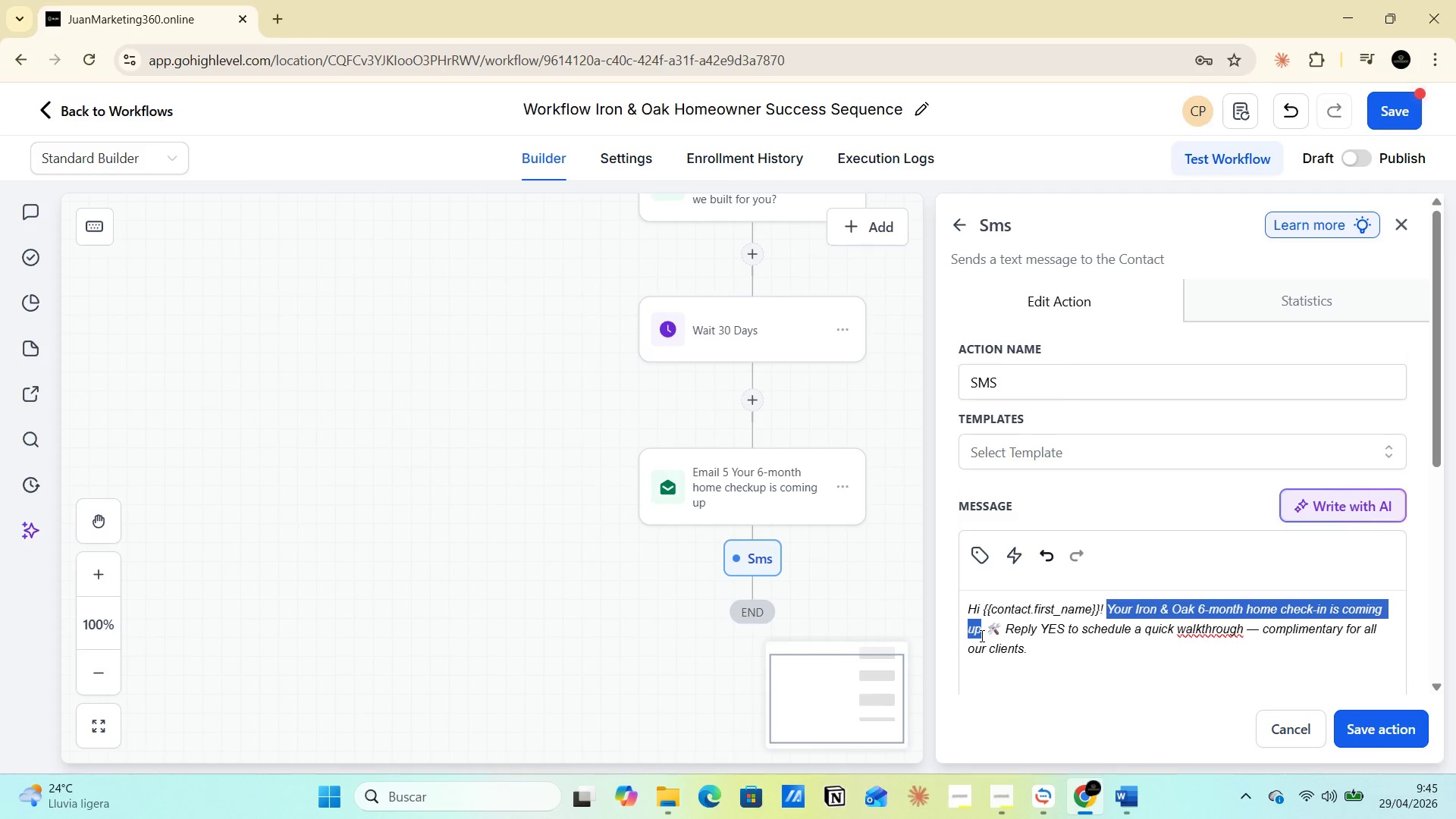 
key(Control+C)
 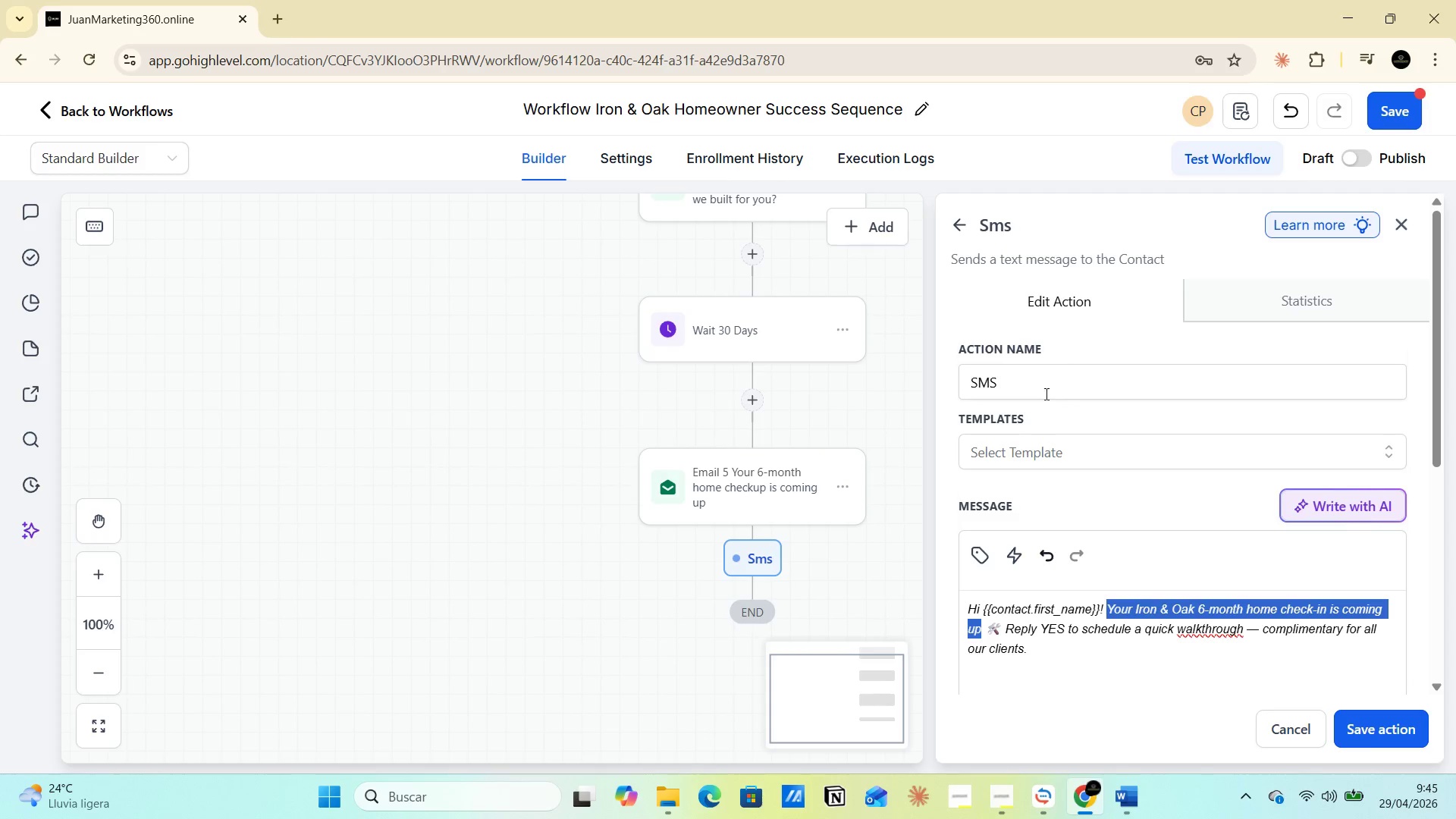 
left_click([1039, 382])
 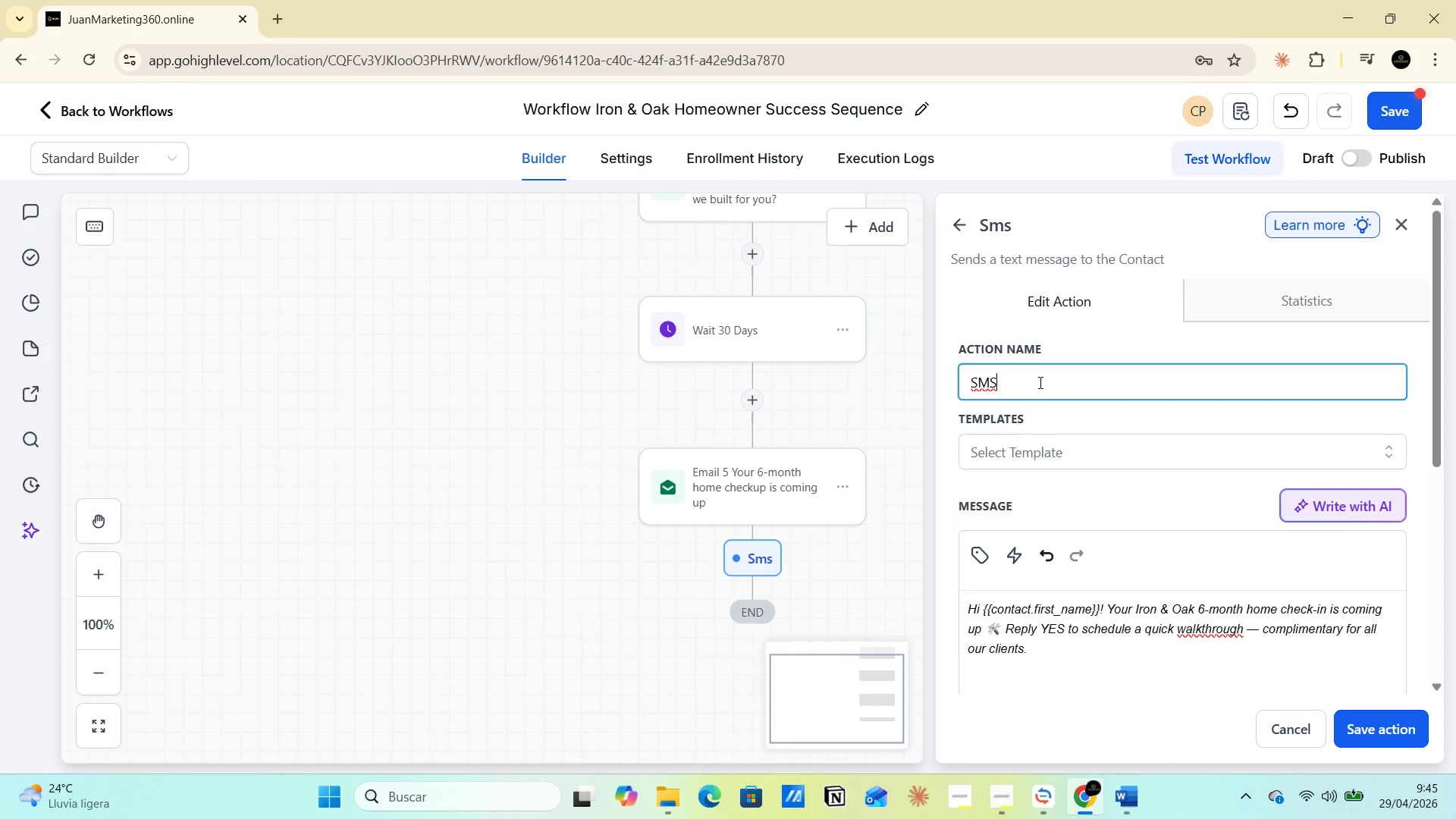 
key(Space)
 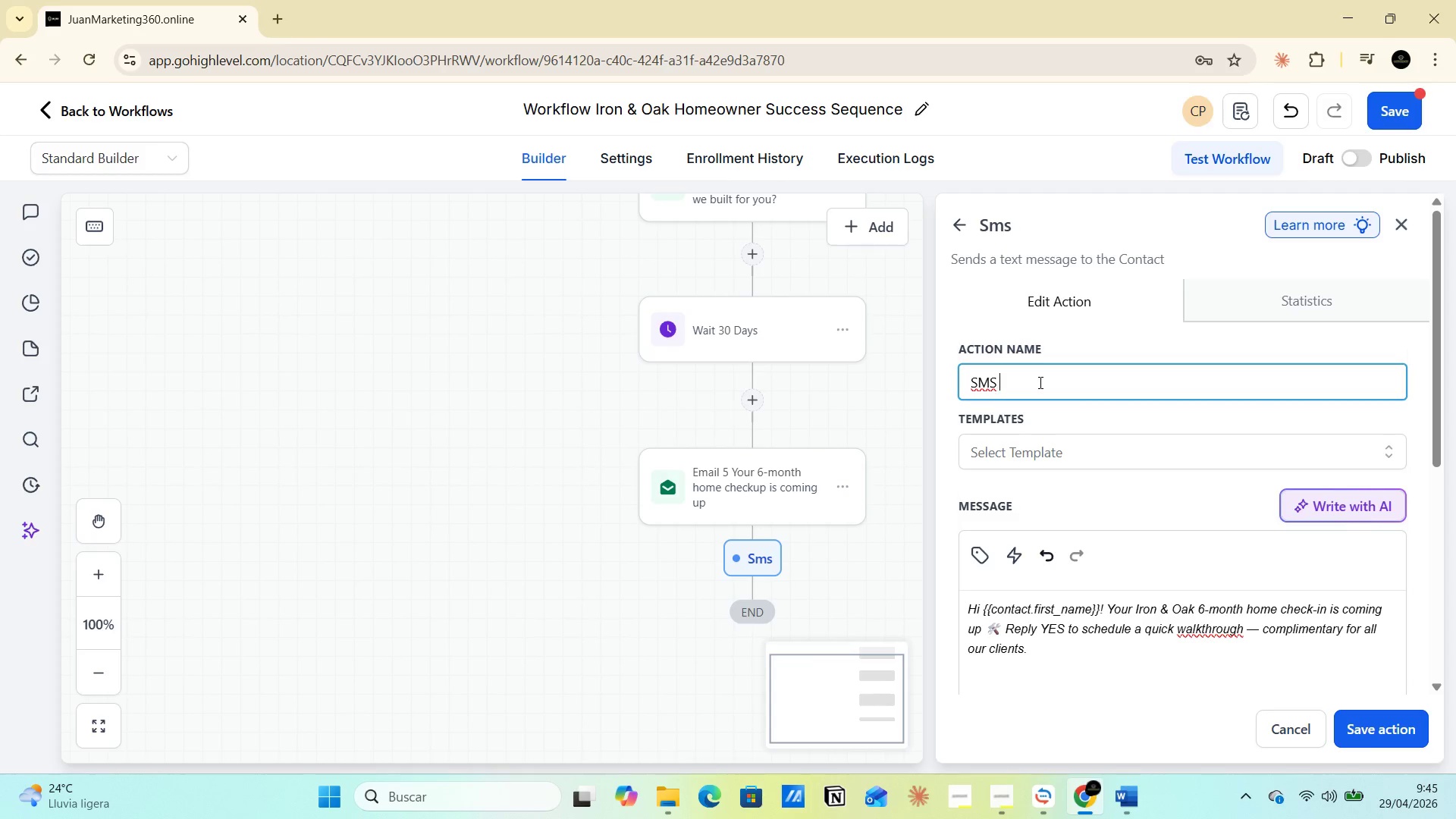 
key(Space)
 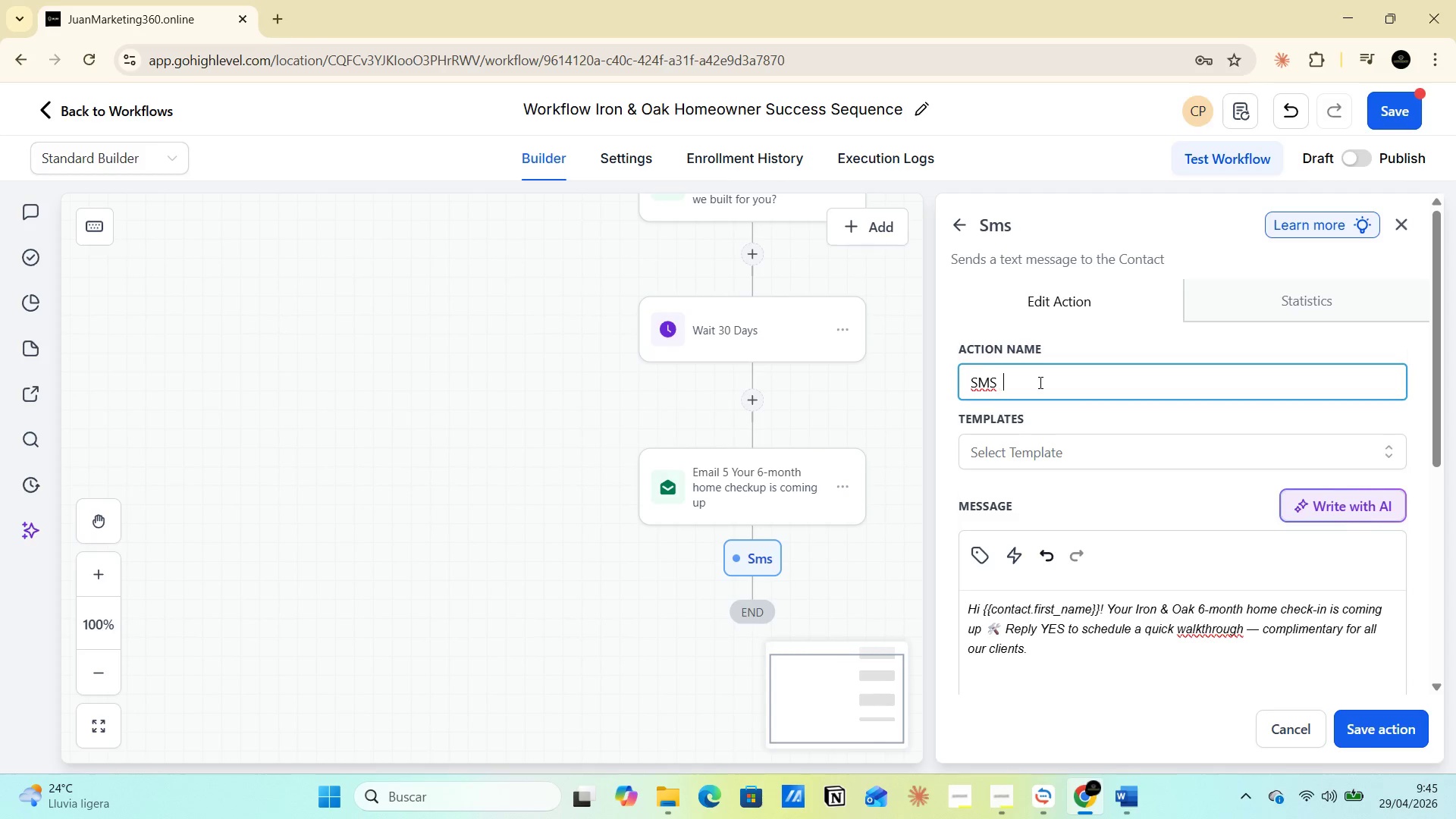 
key(Space)
 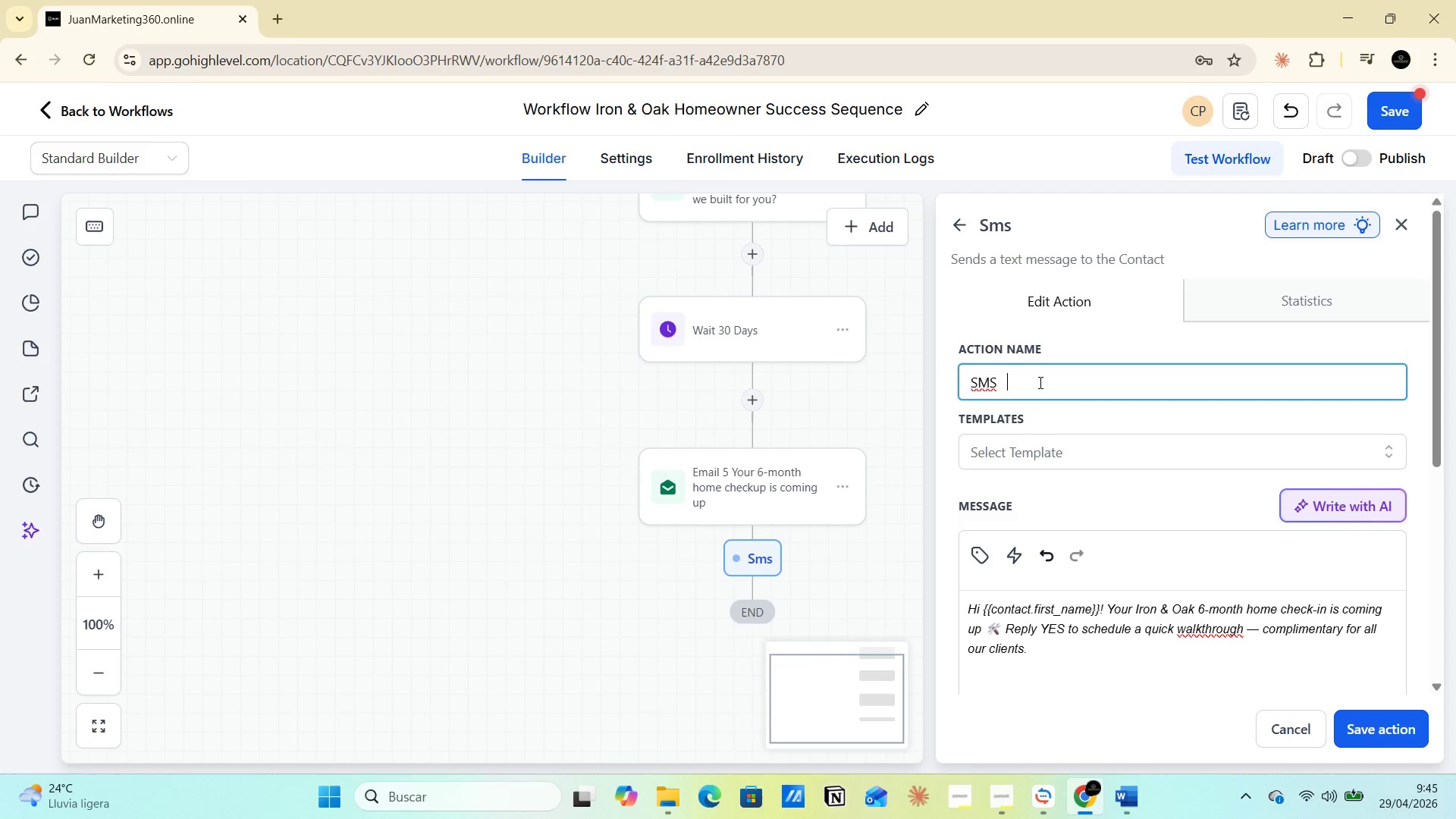 
key(Control+V)
 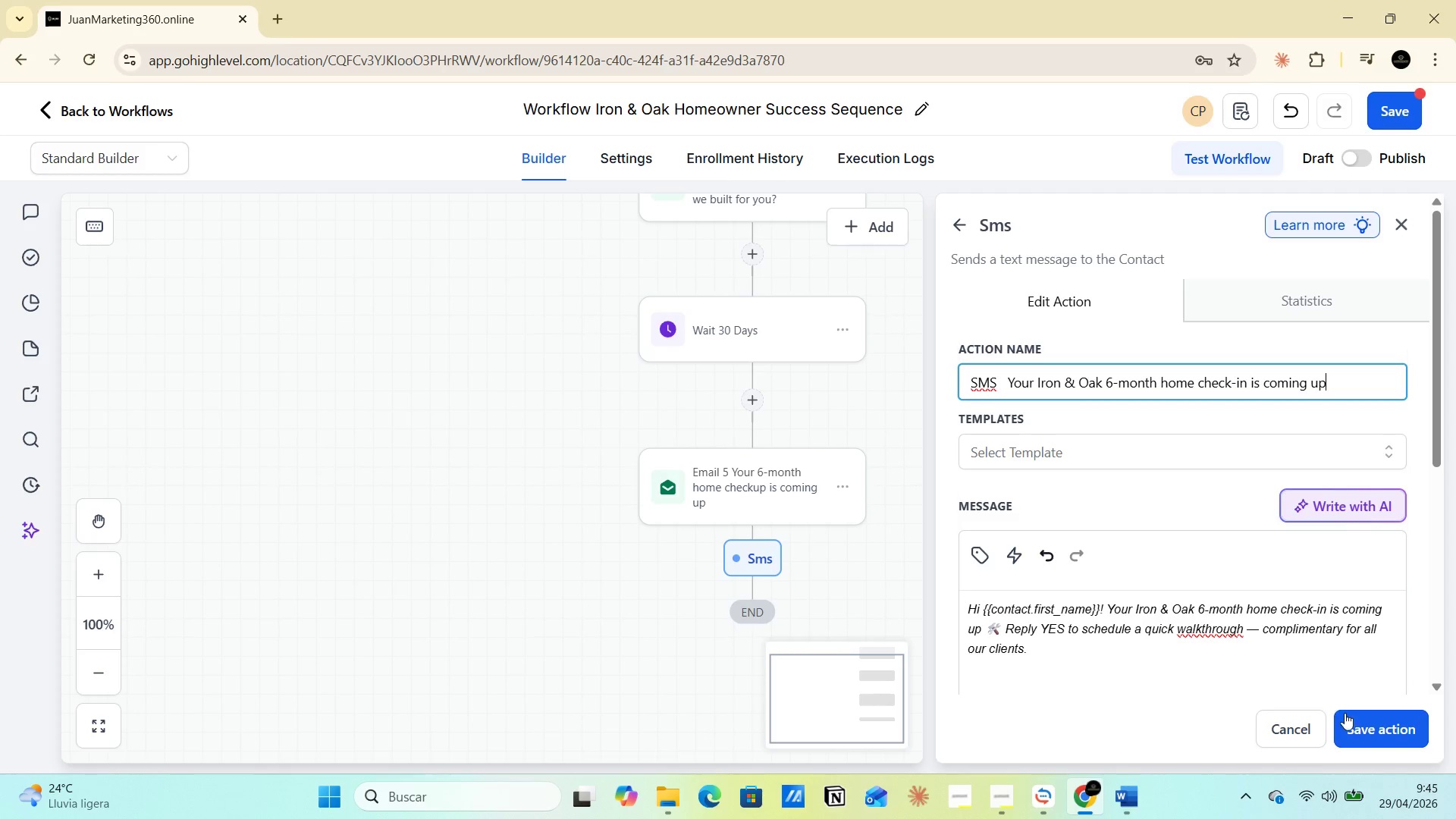 
left_click([1370, 725])
 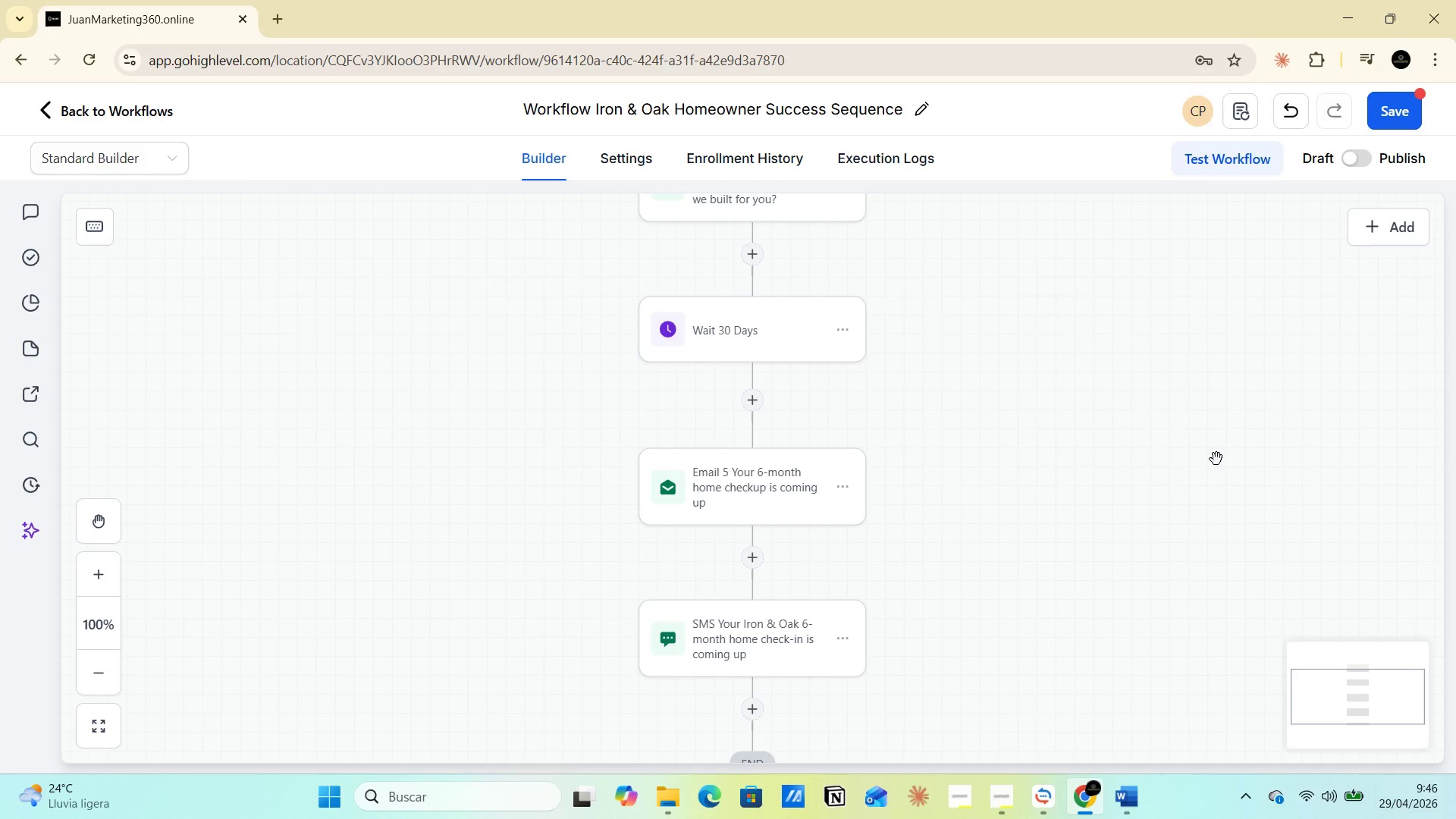 
wait(25.31)
 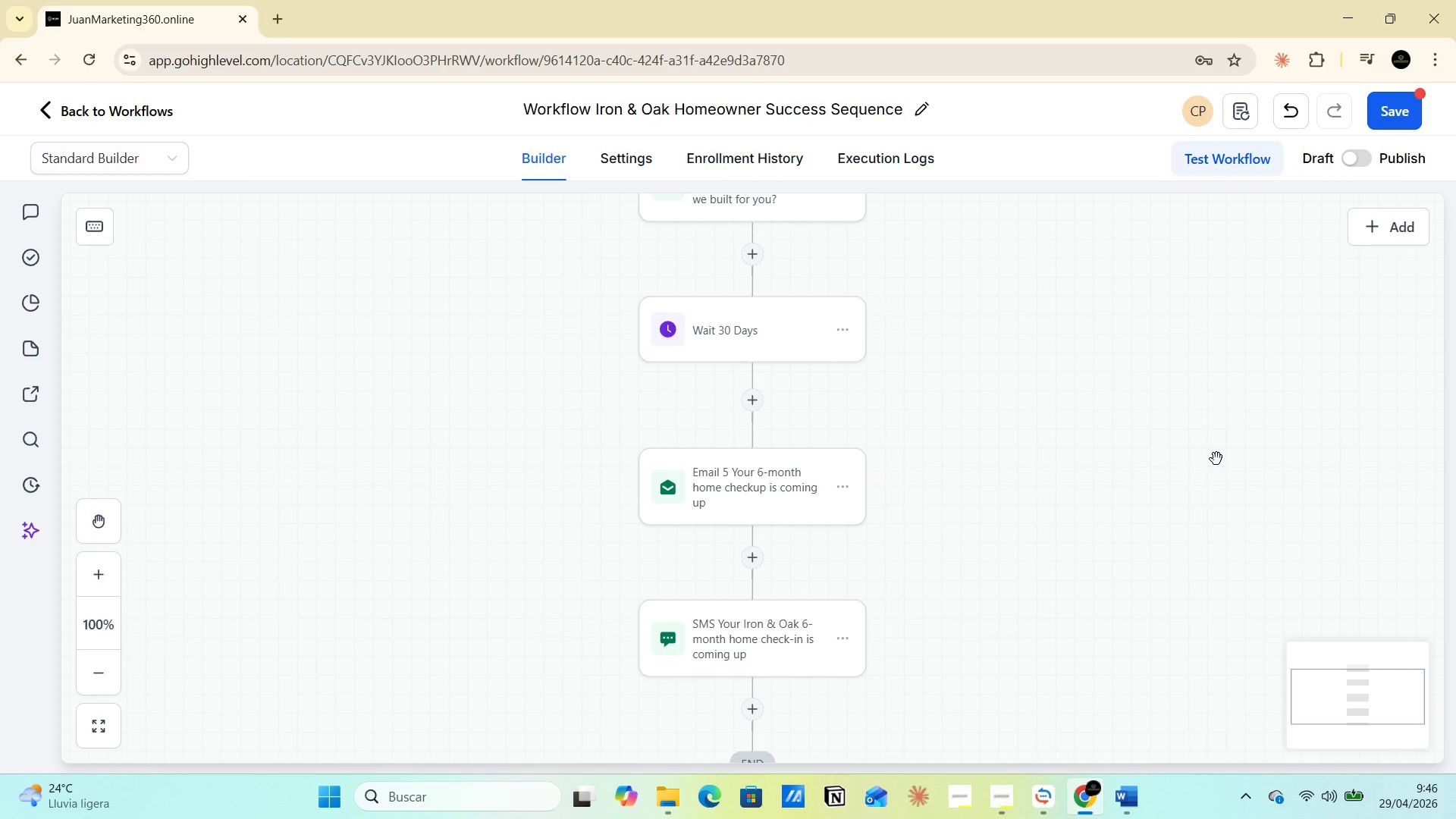 
left_click([1404, 116])
 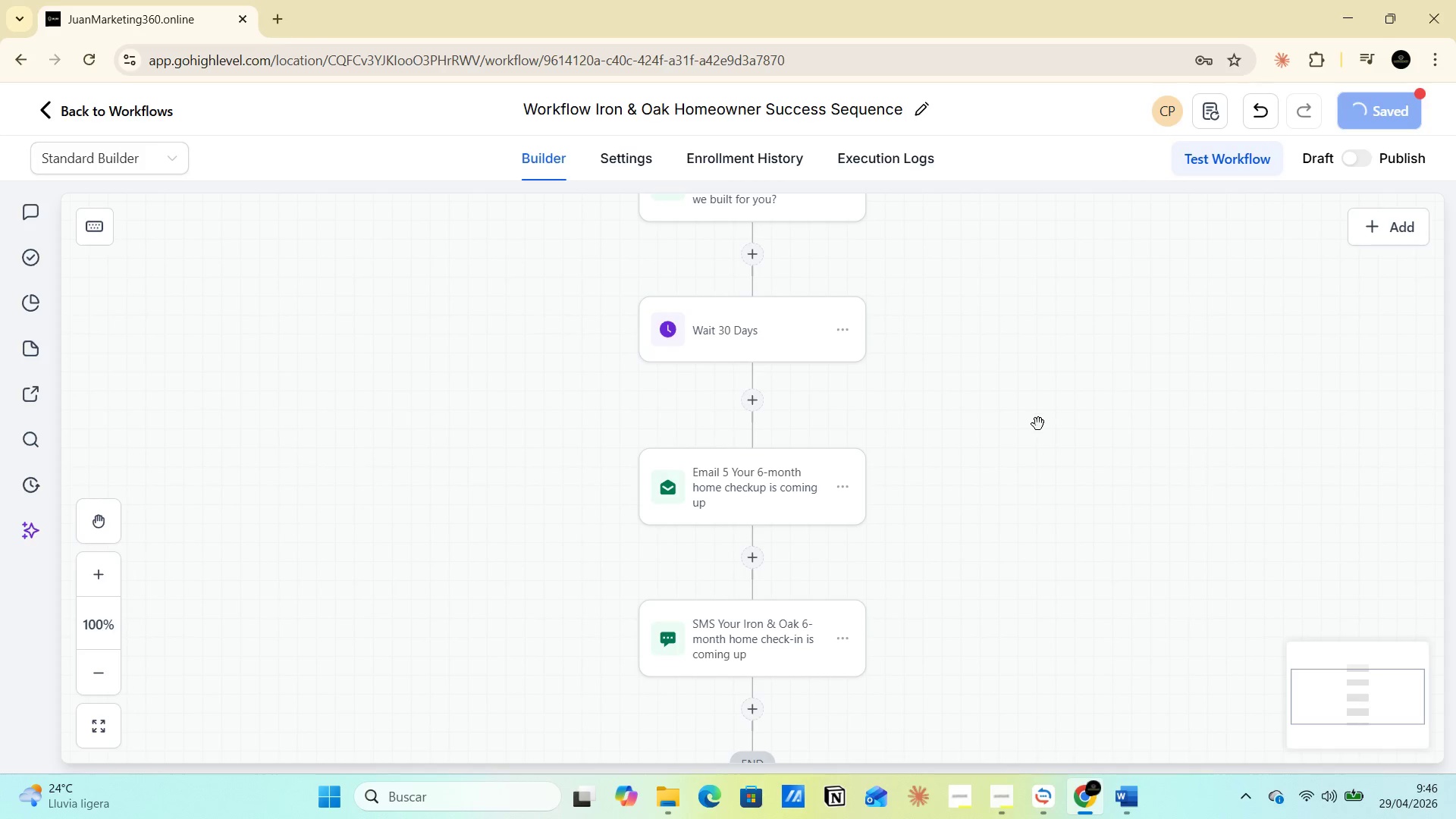 
scroll: coordinate [1016, 427], scroll_direction: down, amount: 3.0
 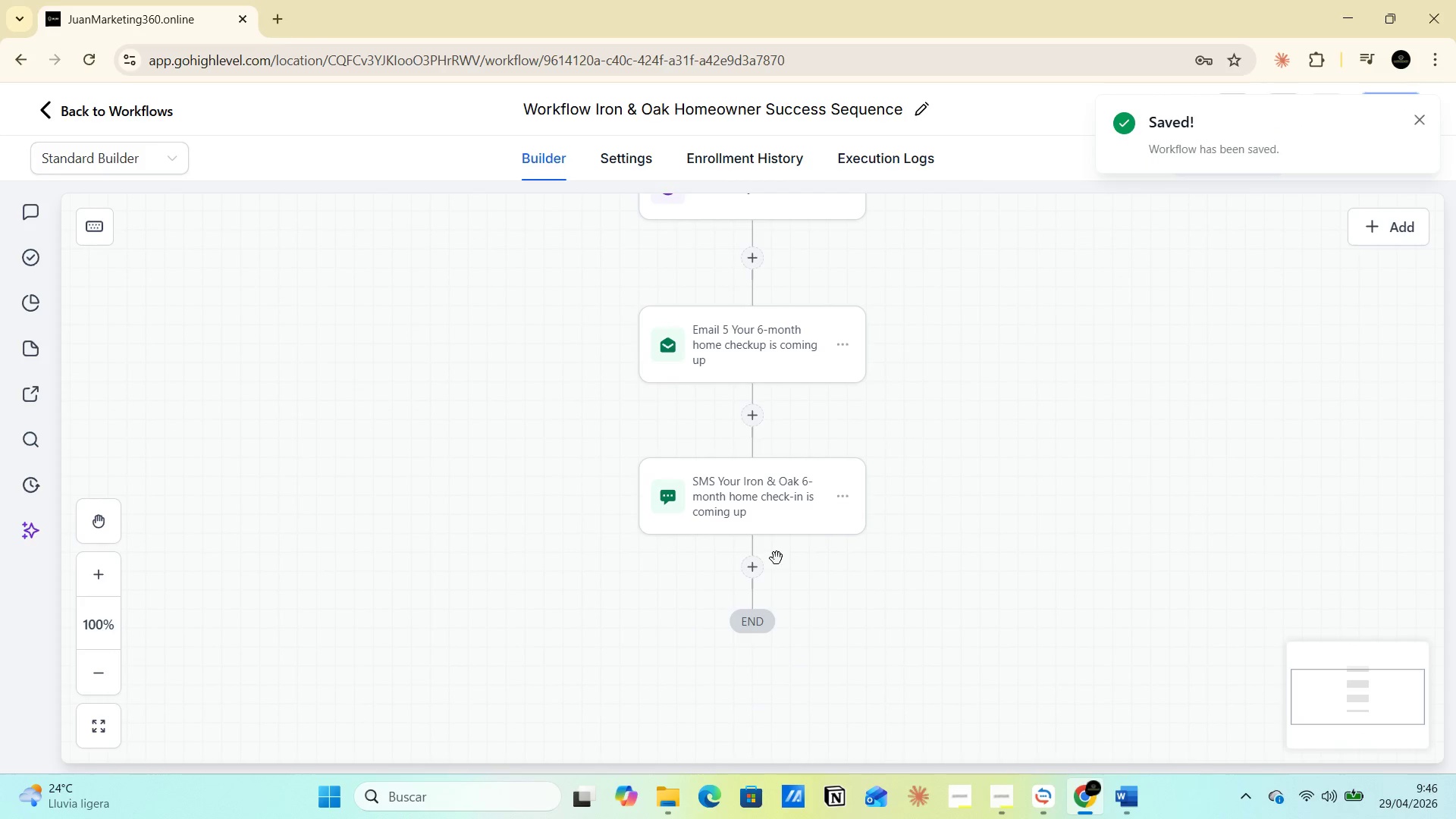 
left_click([752, 570])
 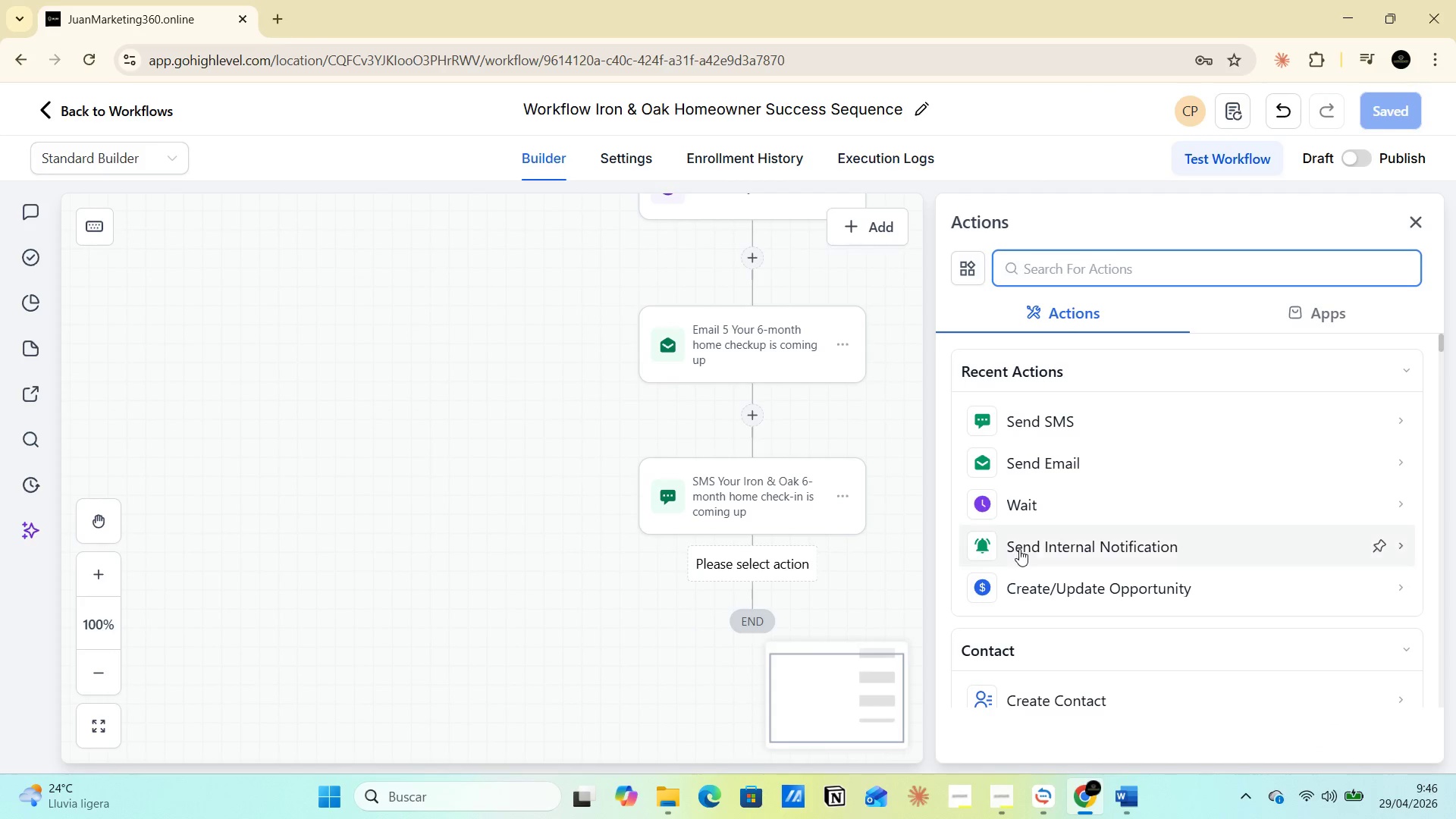 
left_click([1033, 507])
 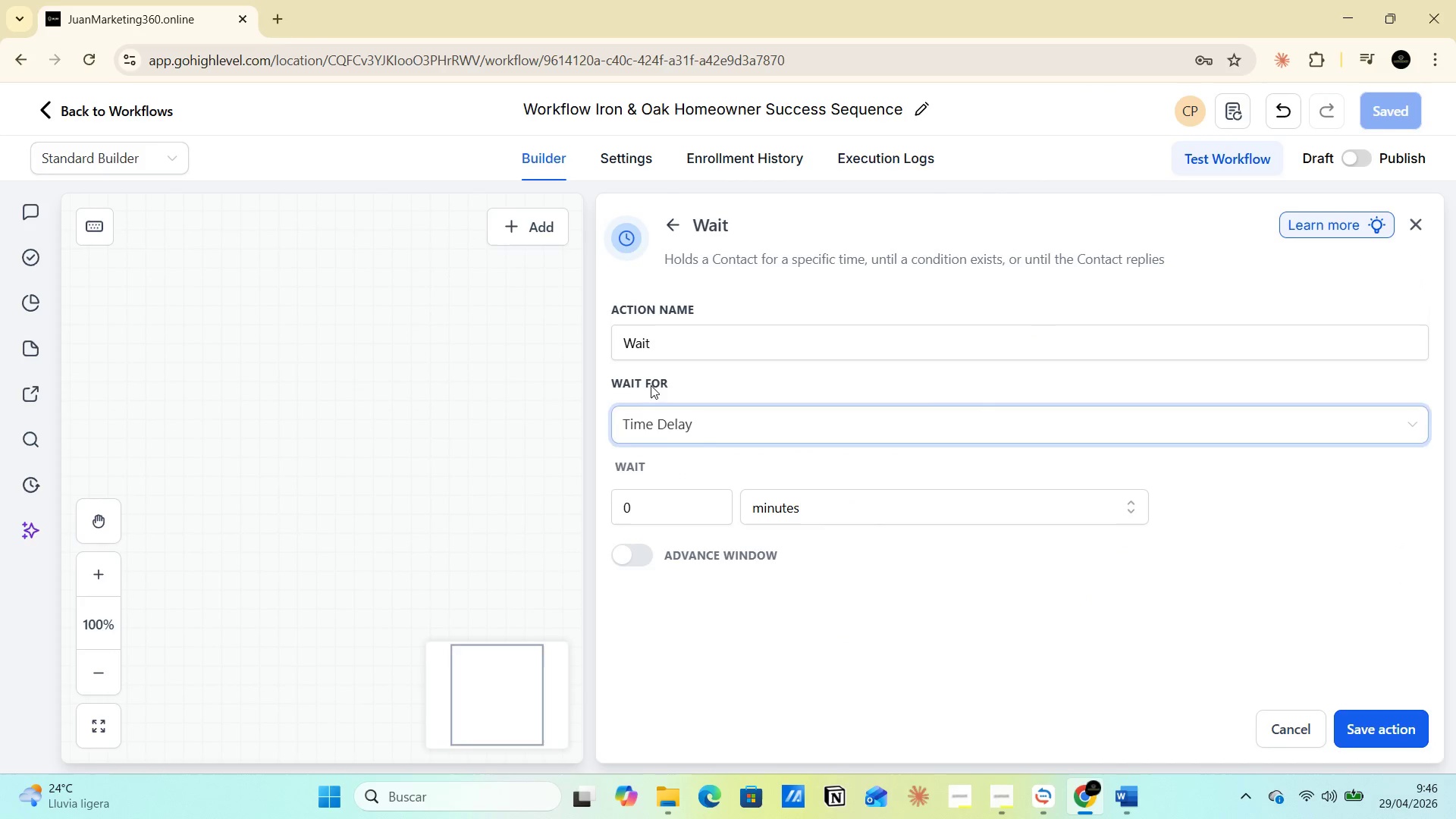 
left_click([658, 353])
 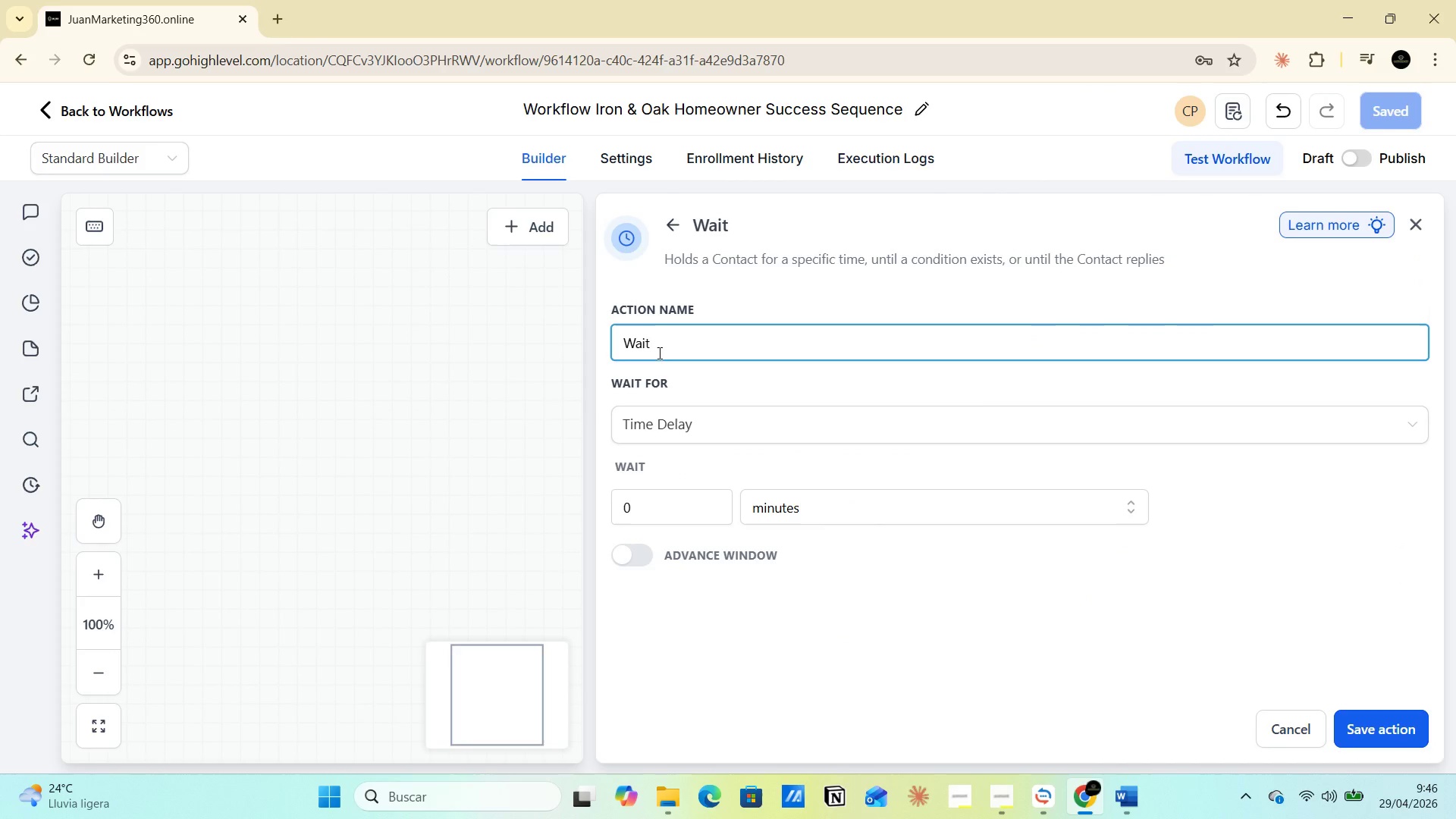 
type(-30 Days )
 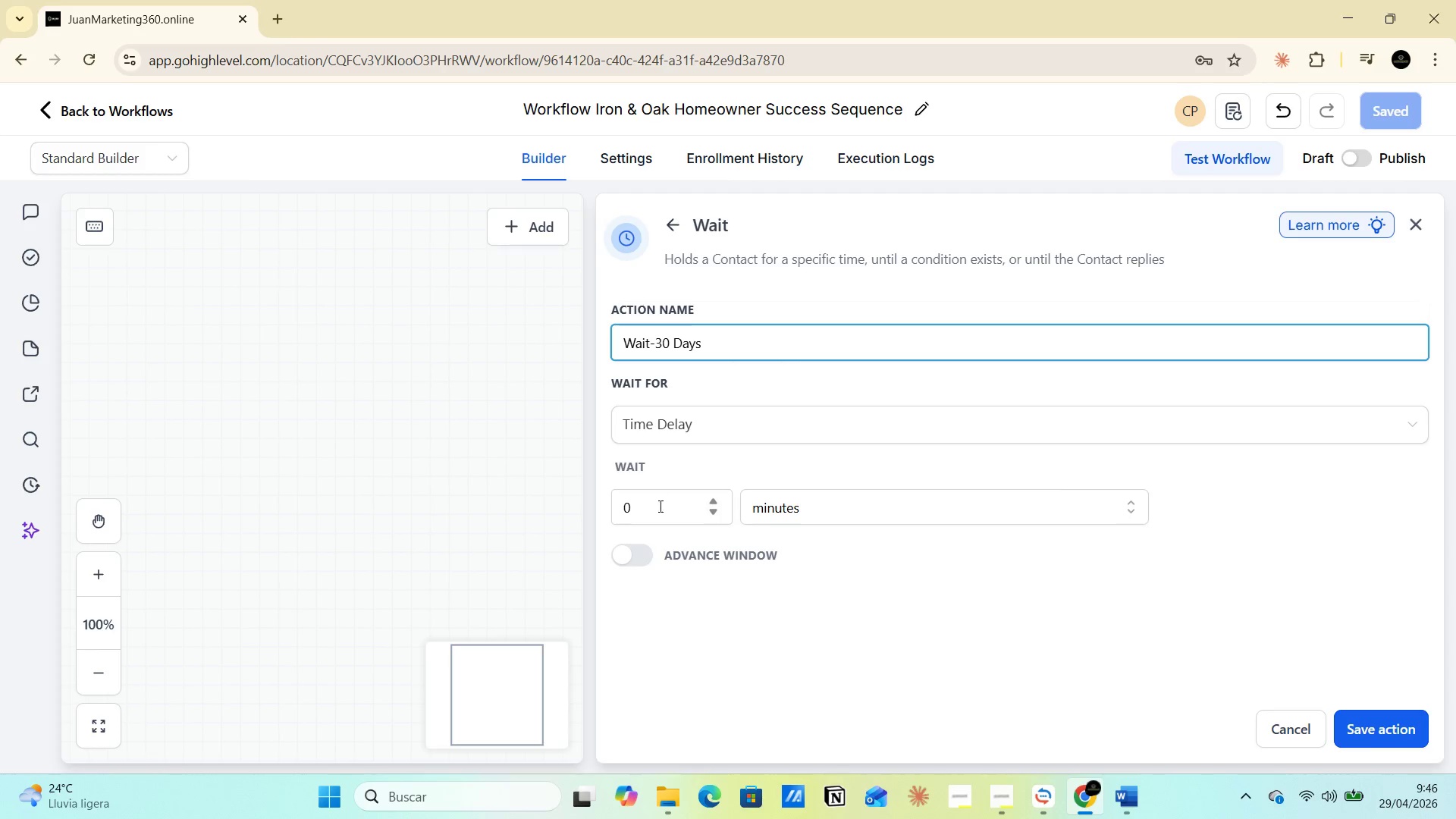 
left_click([659, 506])
 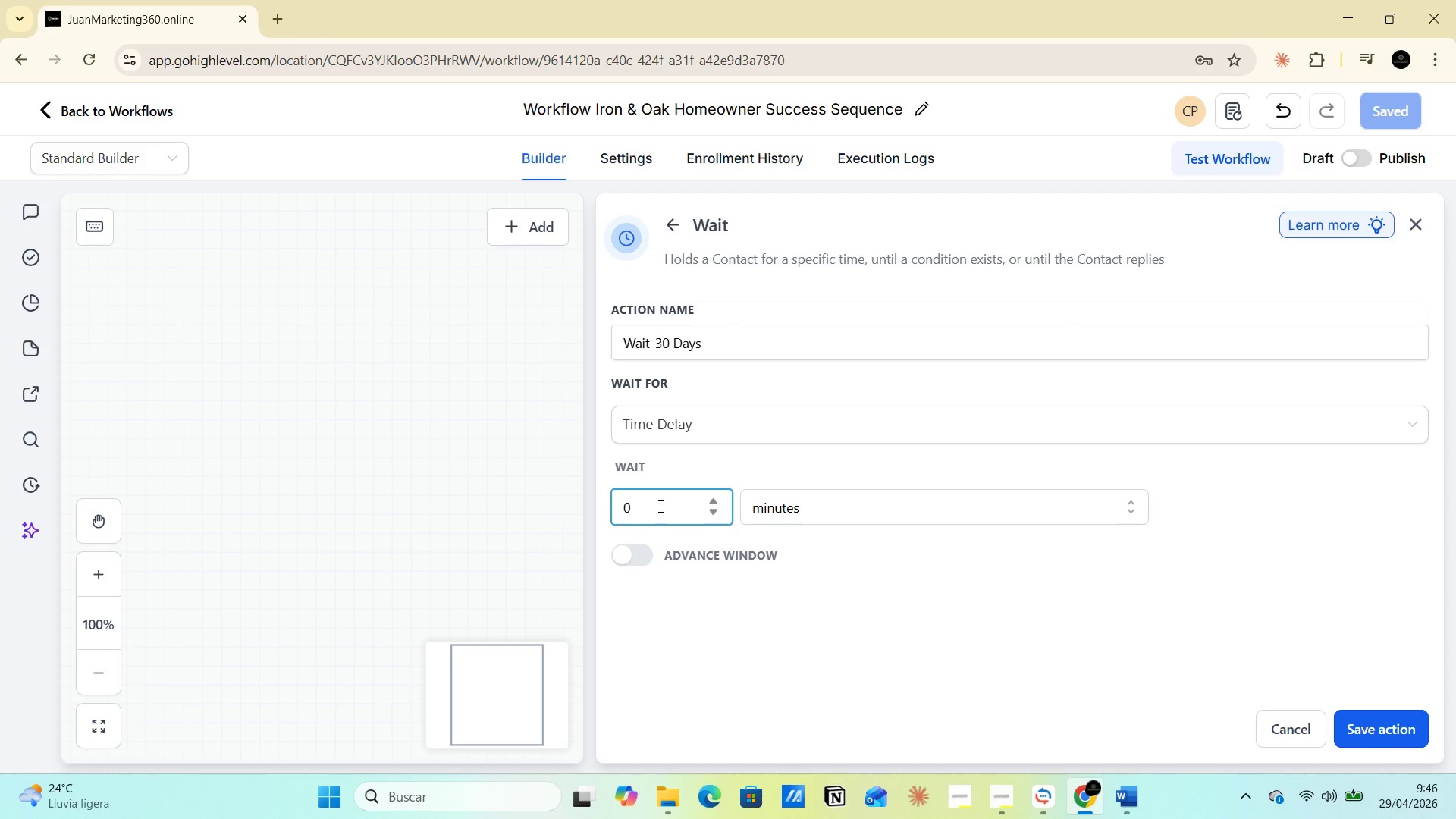 
key(Backspace)
type(30)
 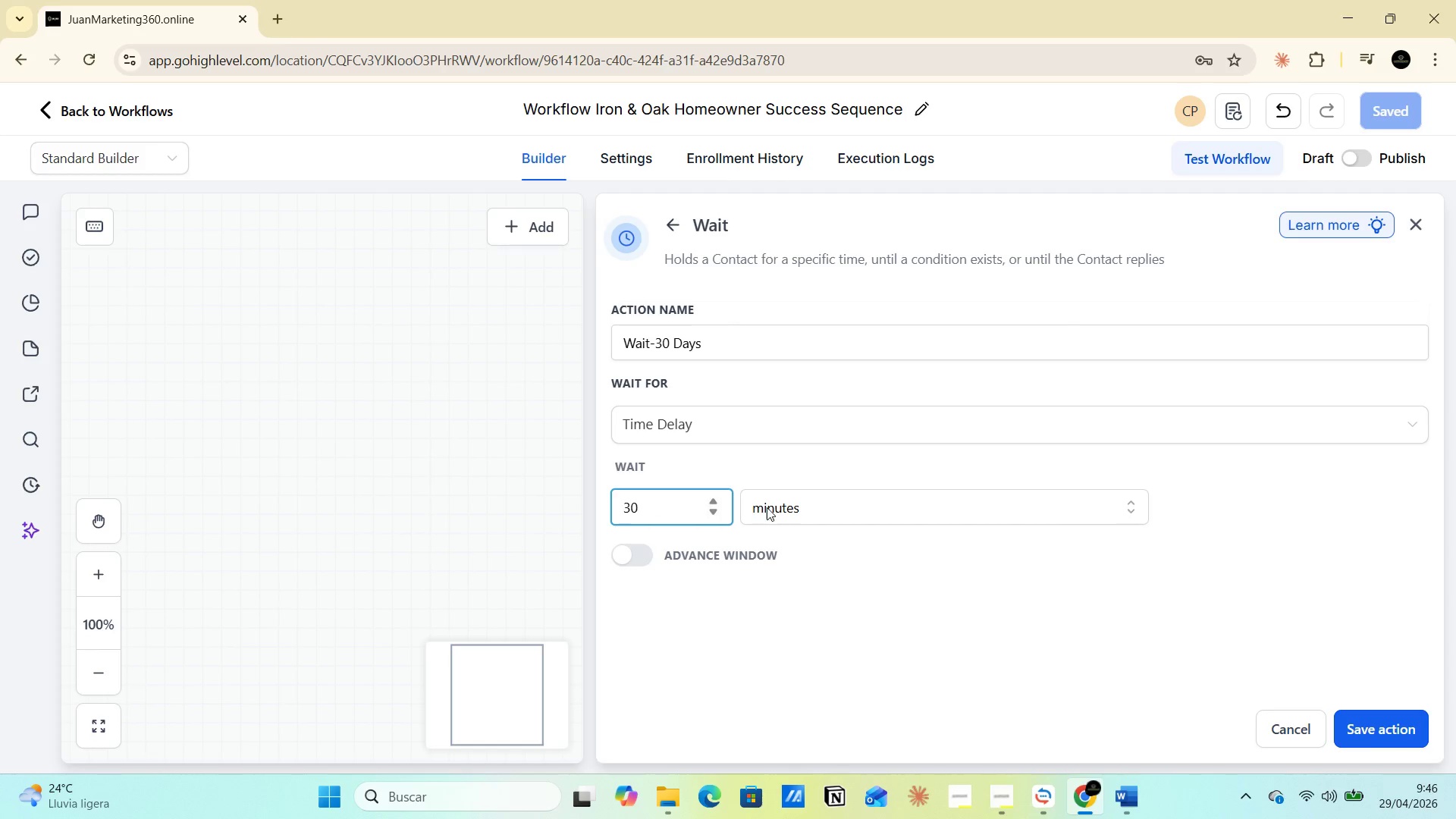 
left_click([767, 507])
 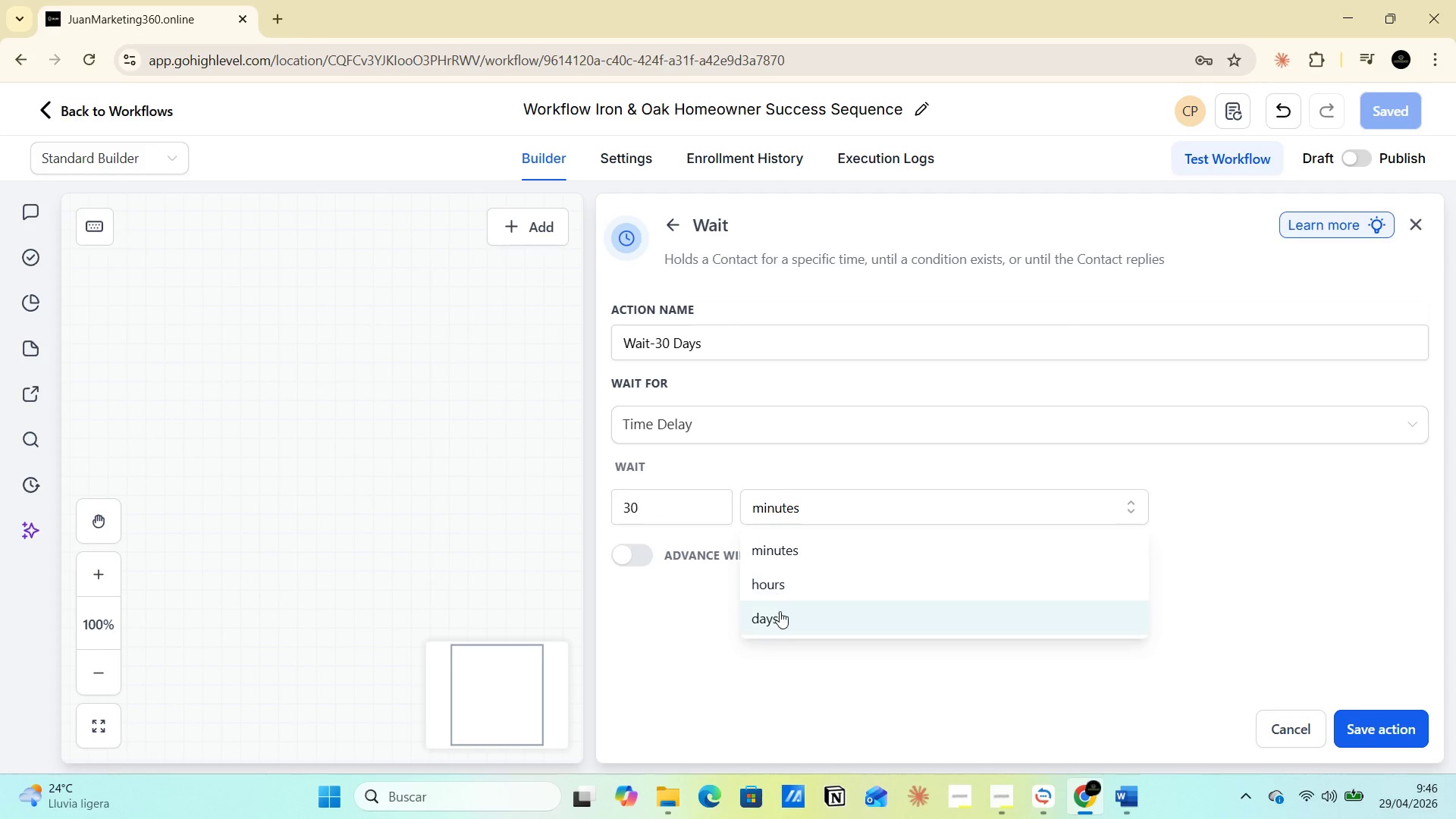 
left_click([780, 615])
 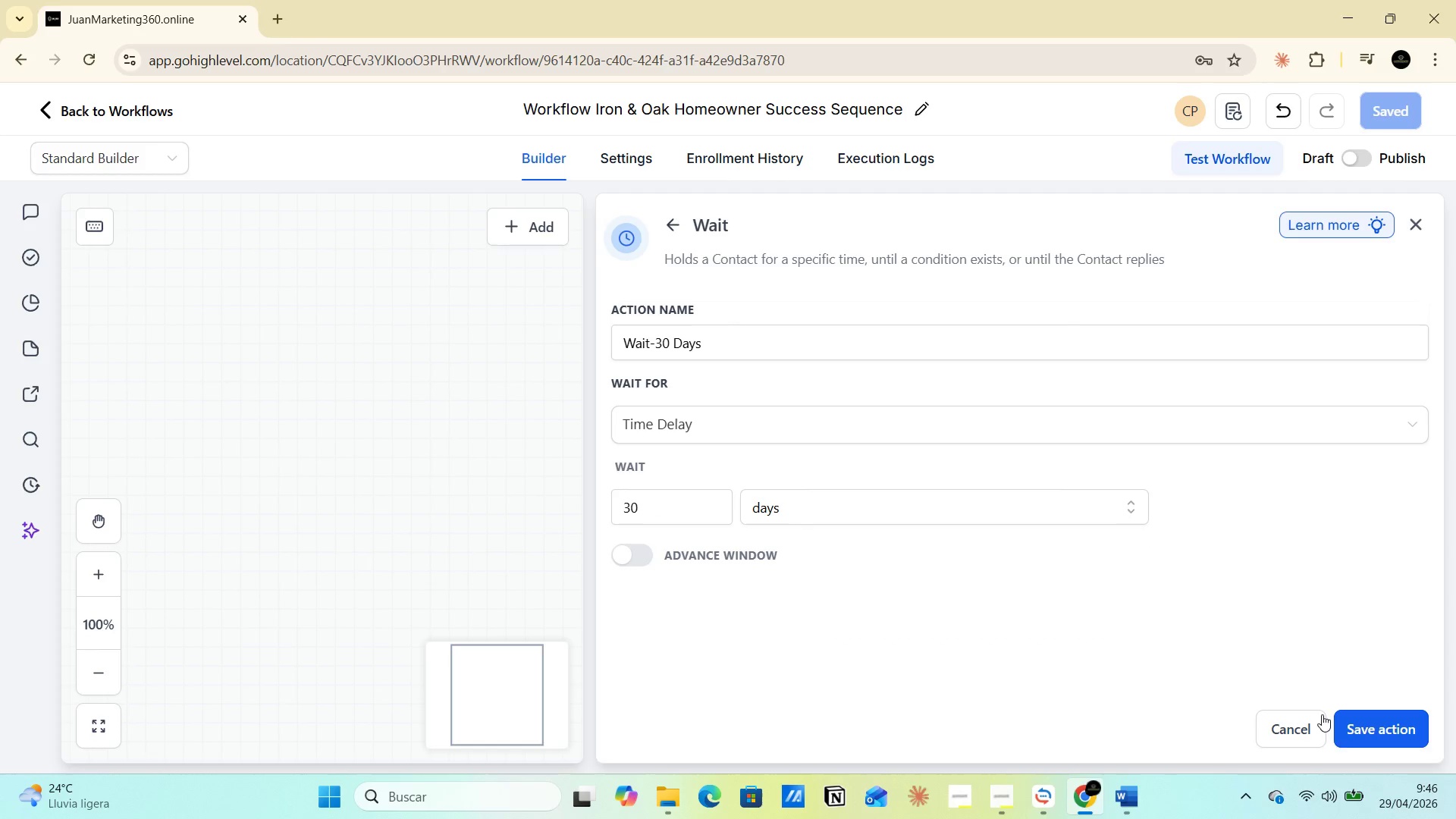 
left_click([1378, 735])
 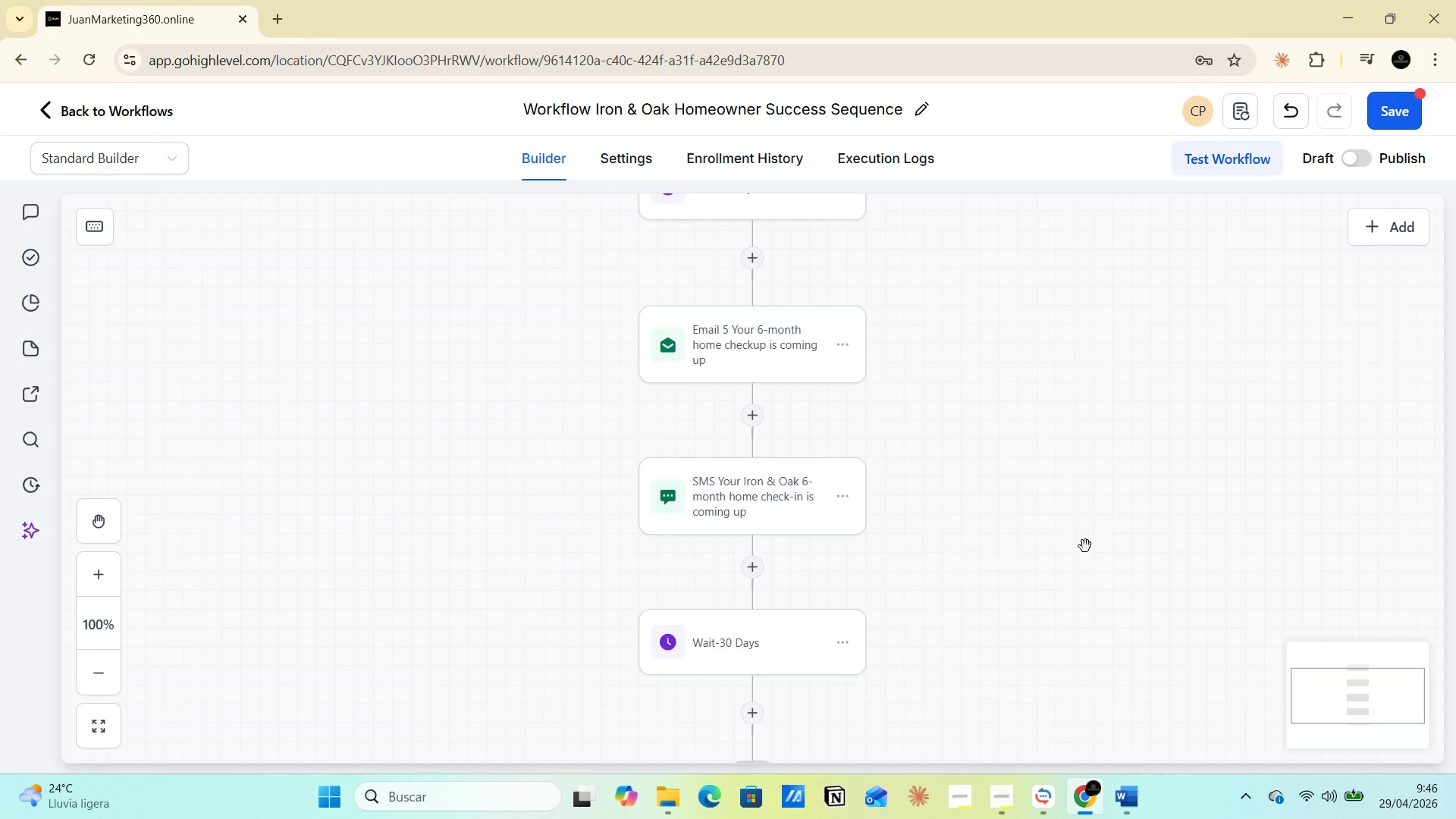 
scroll: coordinate [1078, 544], scroll_direction: down, amount: 5.0
 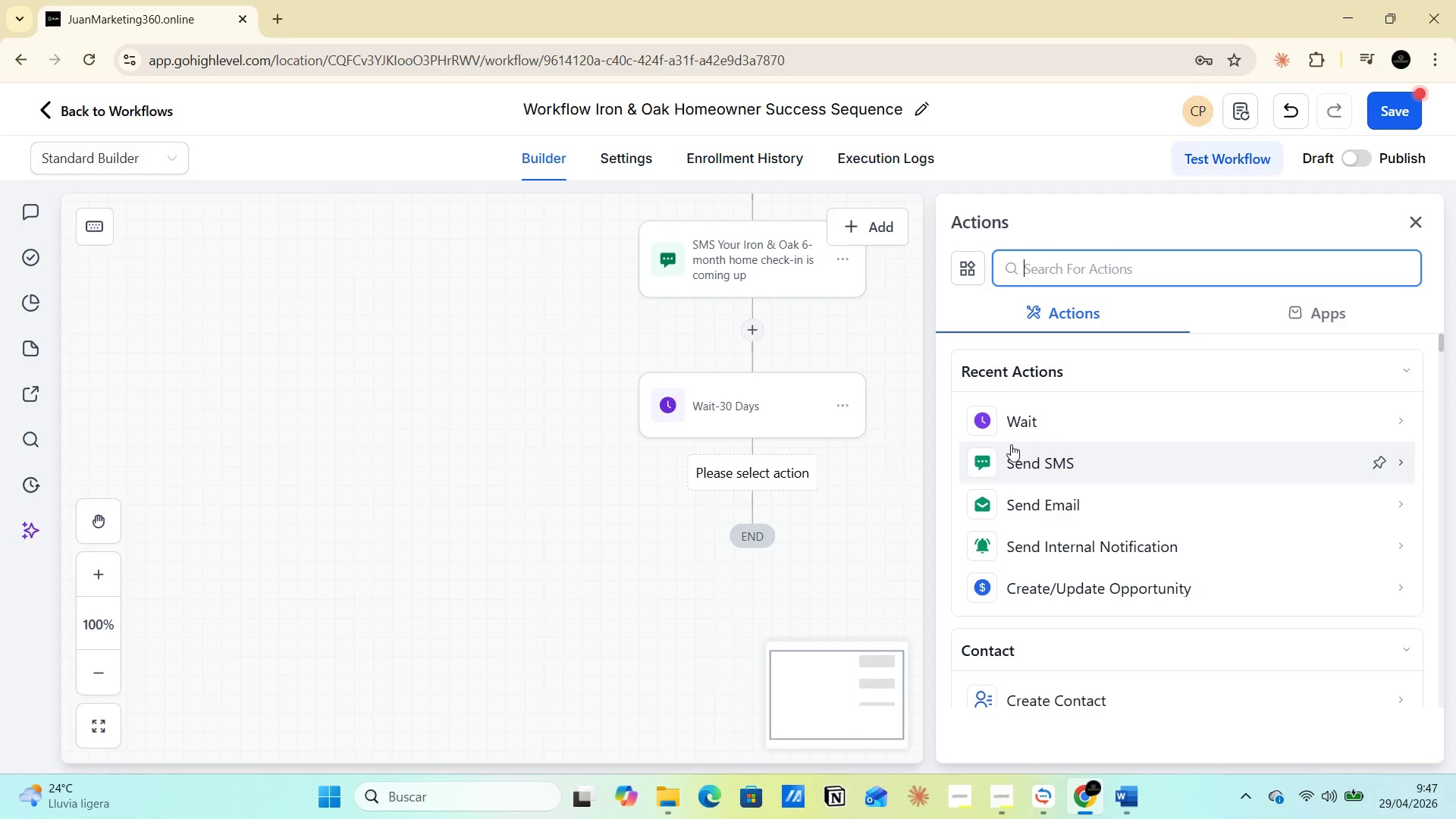 
wait(51.97)
 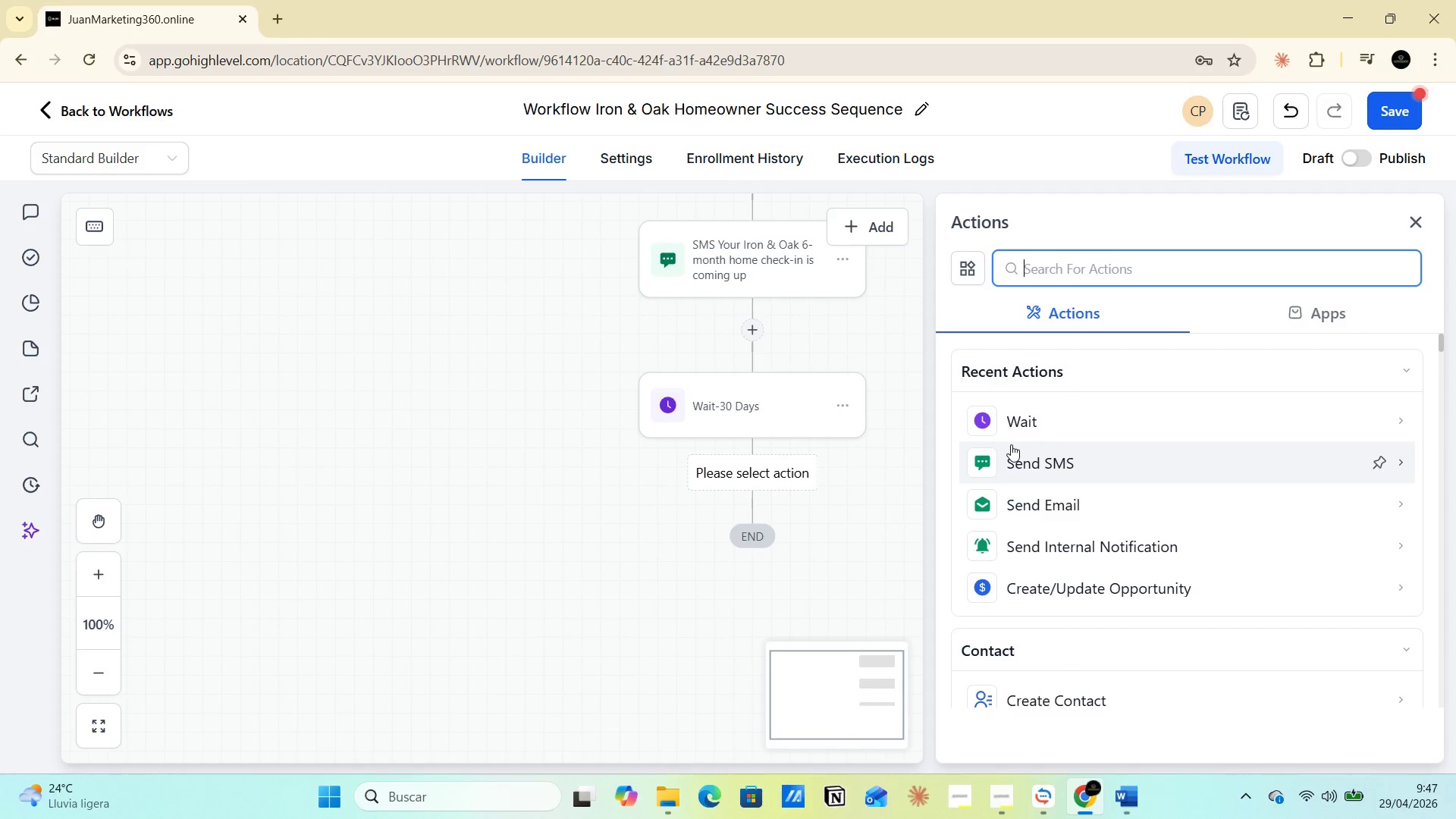 
left_click([1031, 513])
 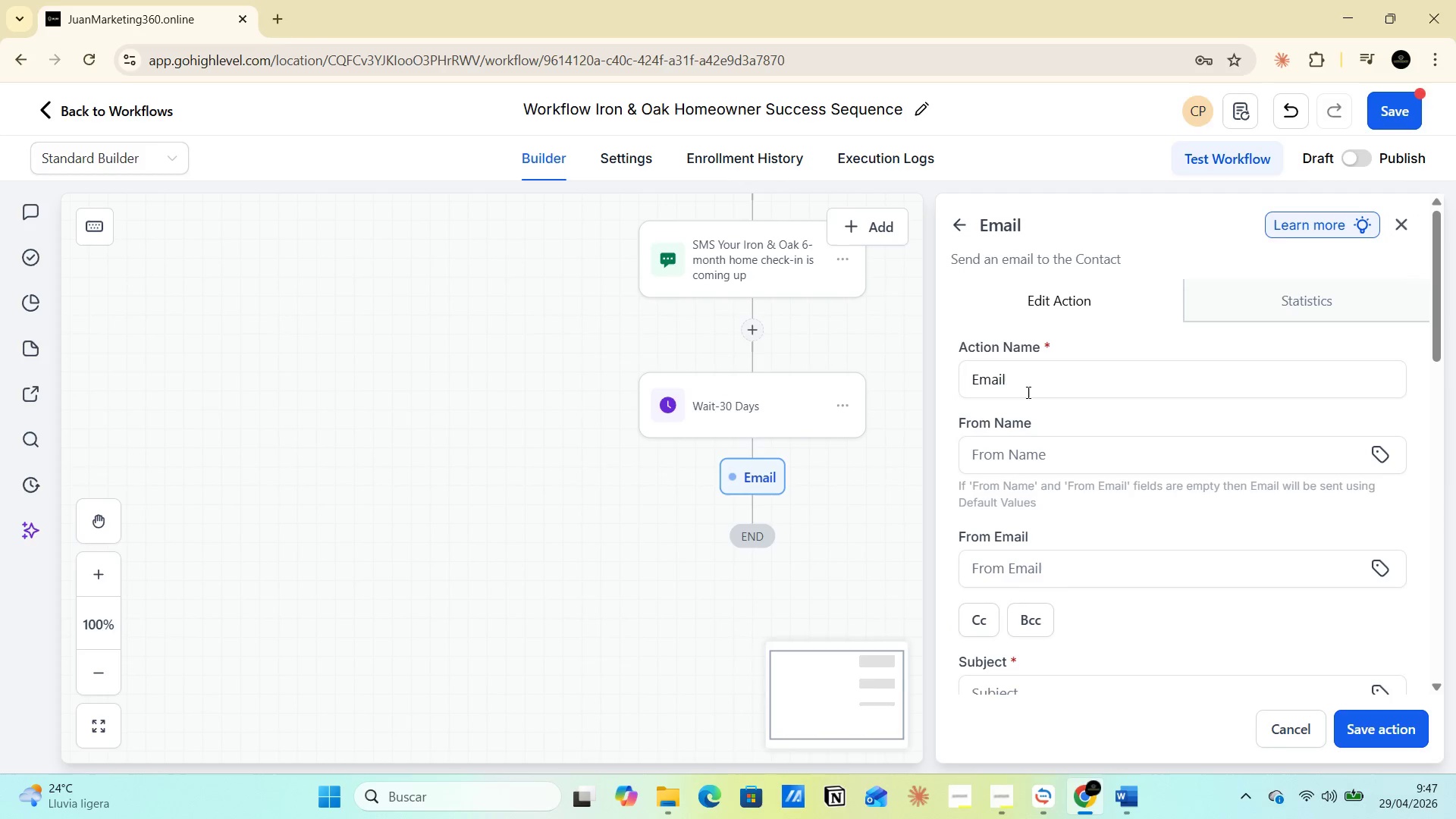 
left_click([1024, 382])
 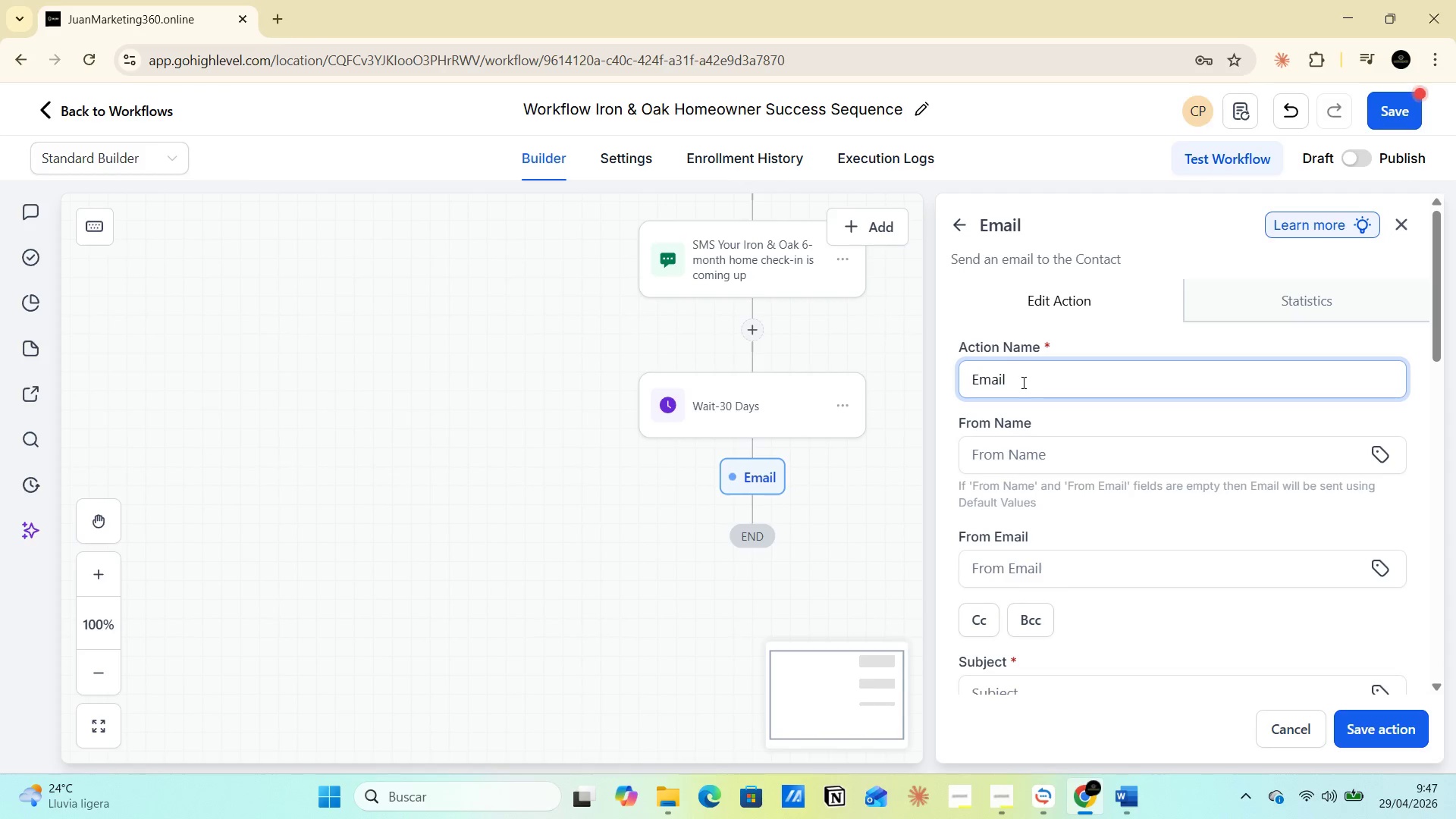 
key(Space)
 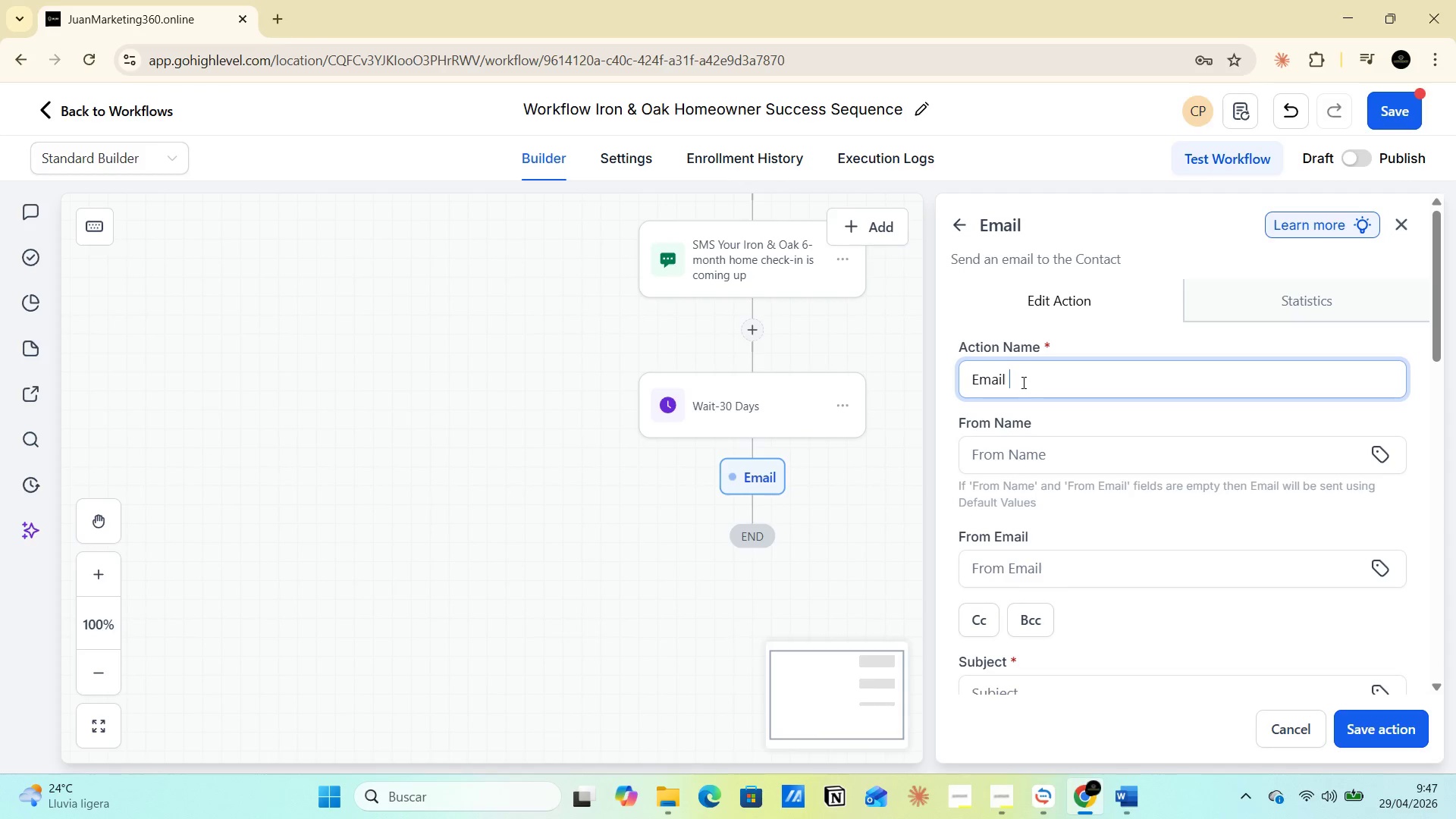 
key(6)
 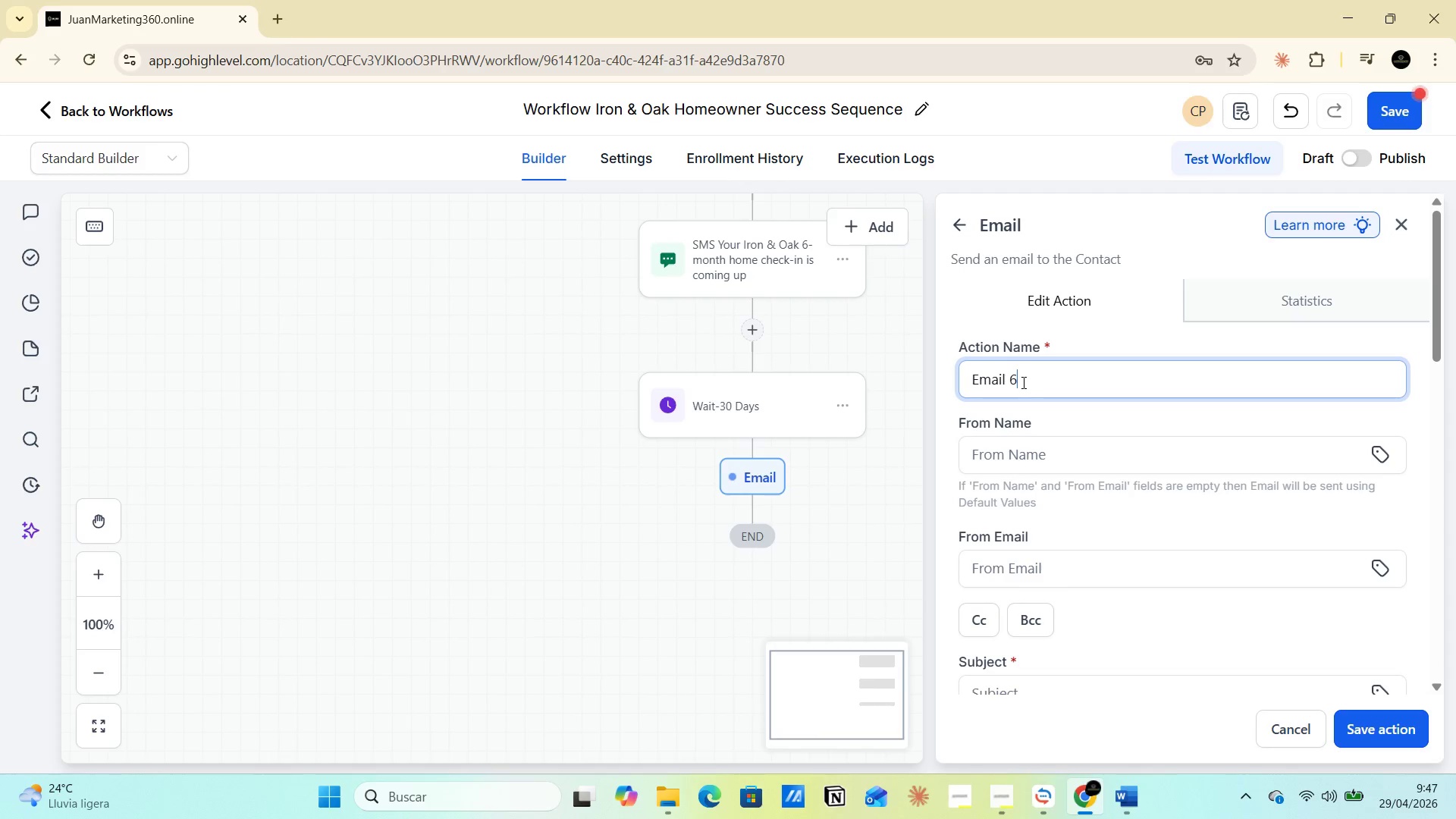 
key(Space)
 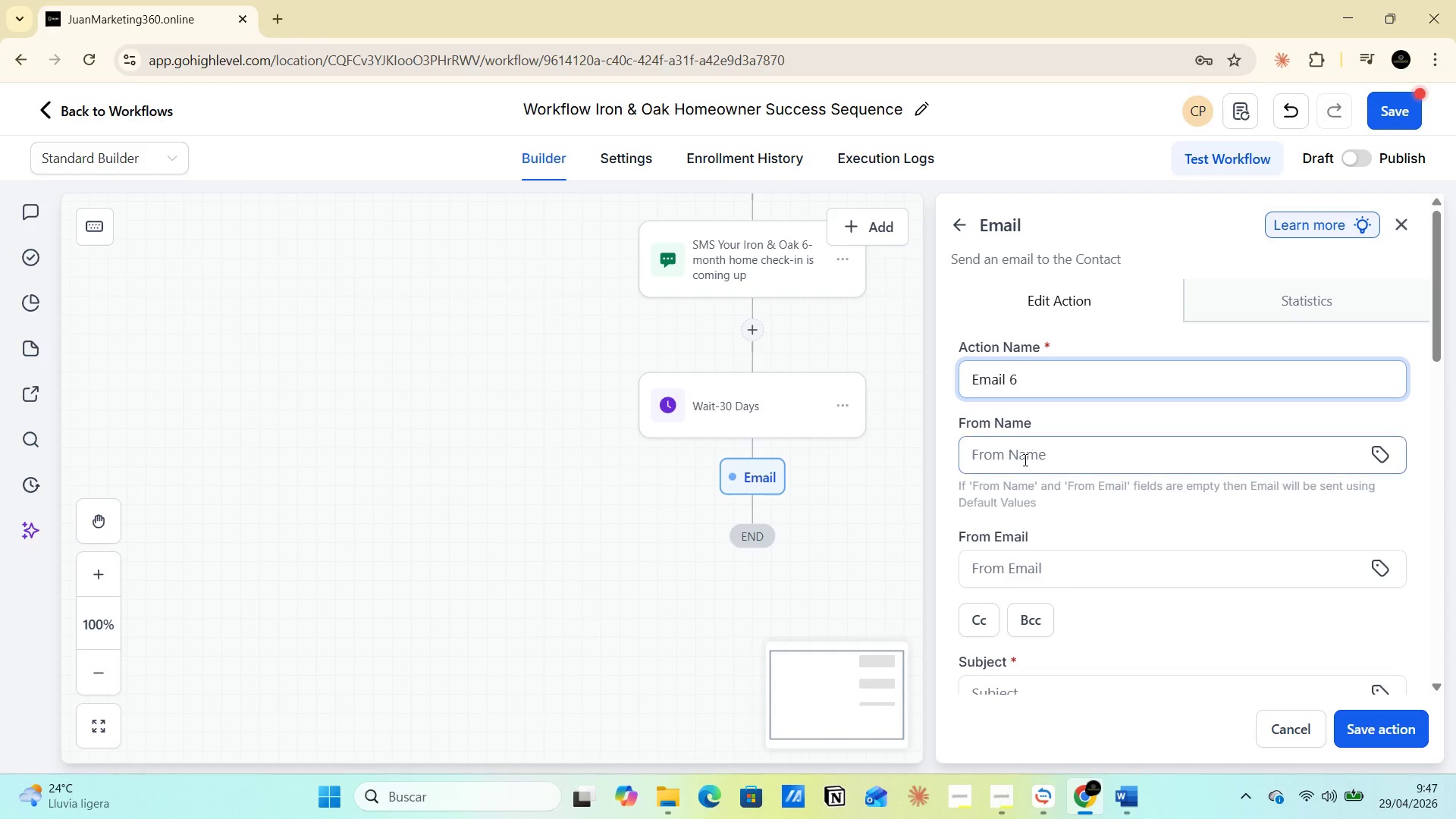 
left_click([1024, 460])
 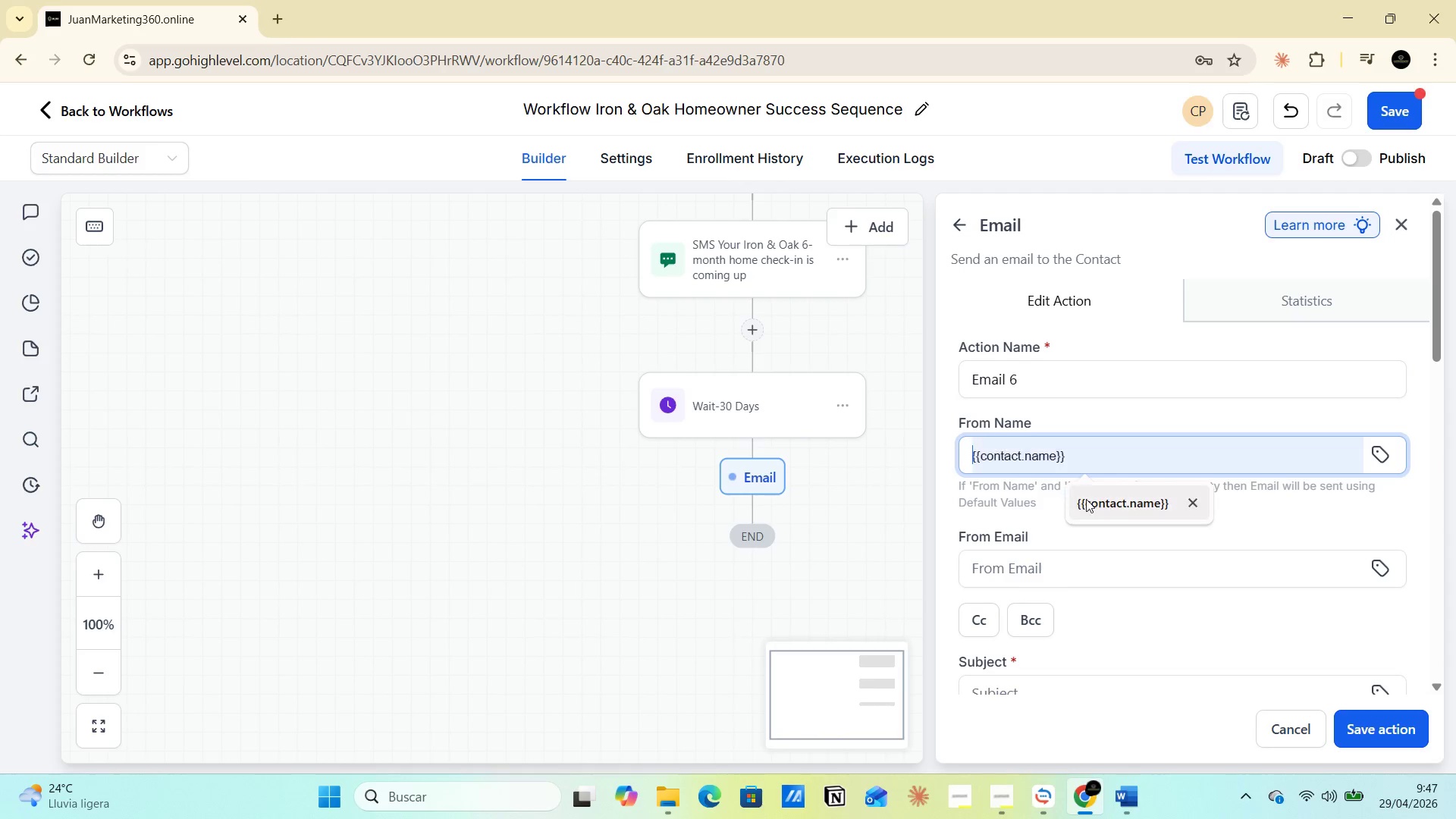 
left_click([1092, 504])
 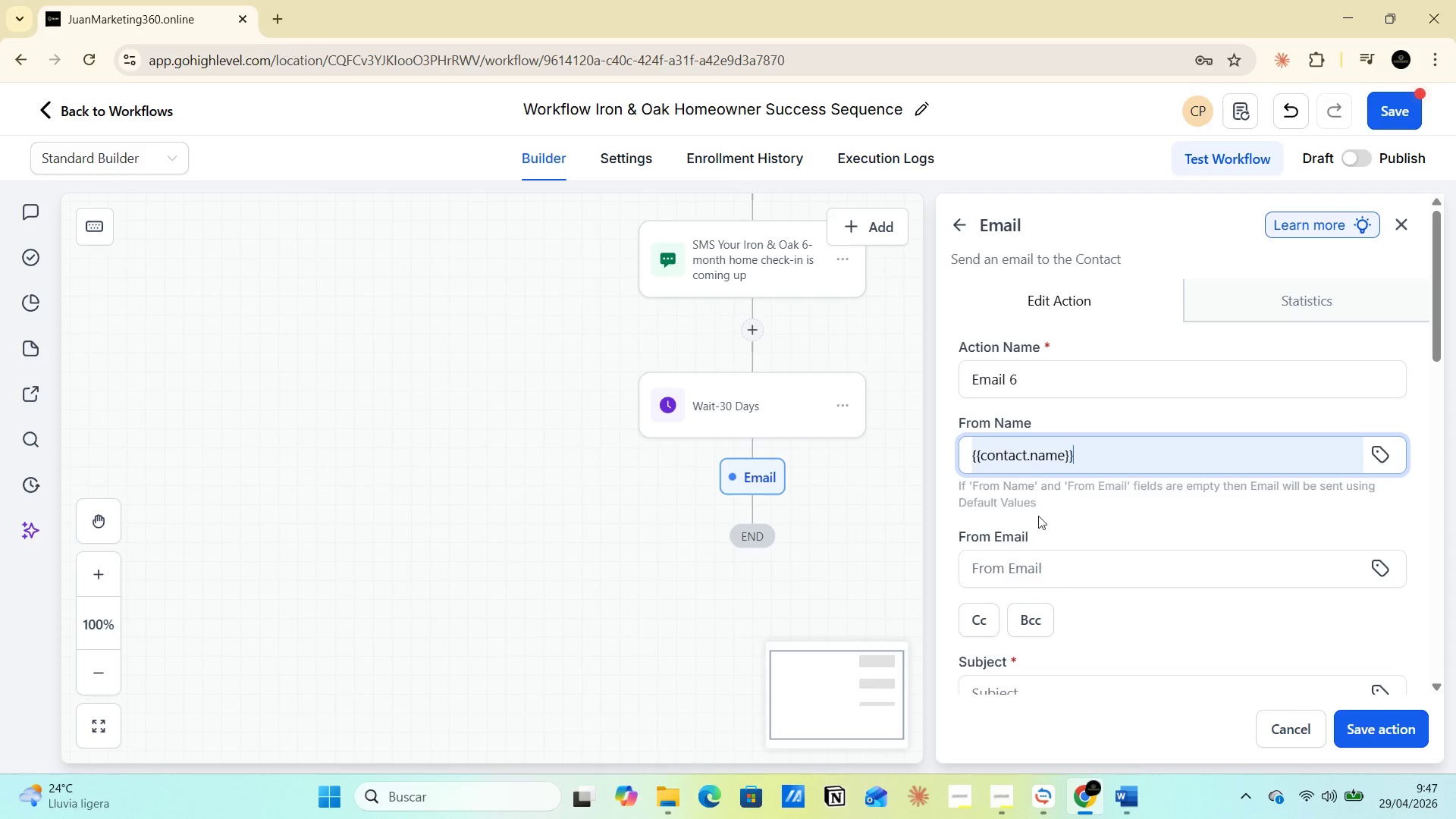 
scroll: coordinate [1011, 530], scroll_direction: down, amount: 6.0
 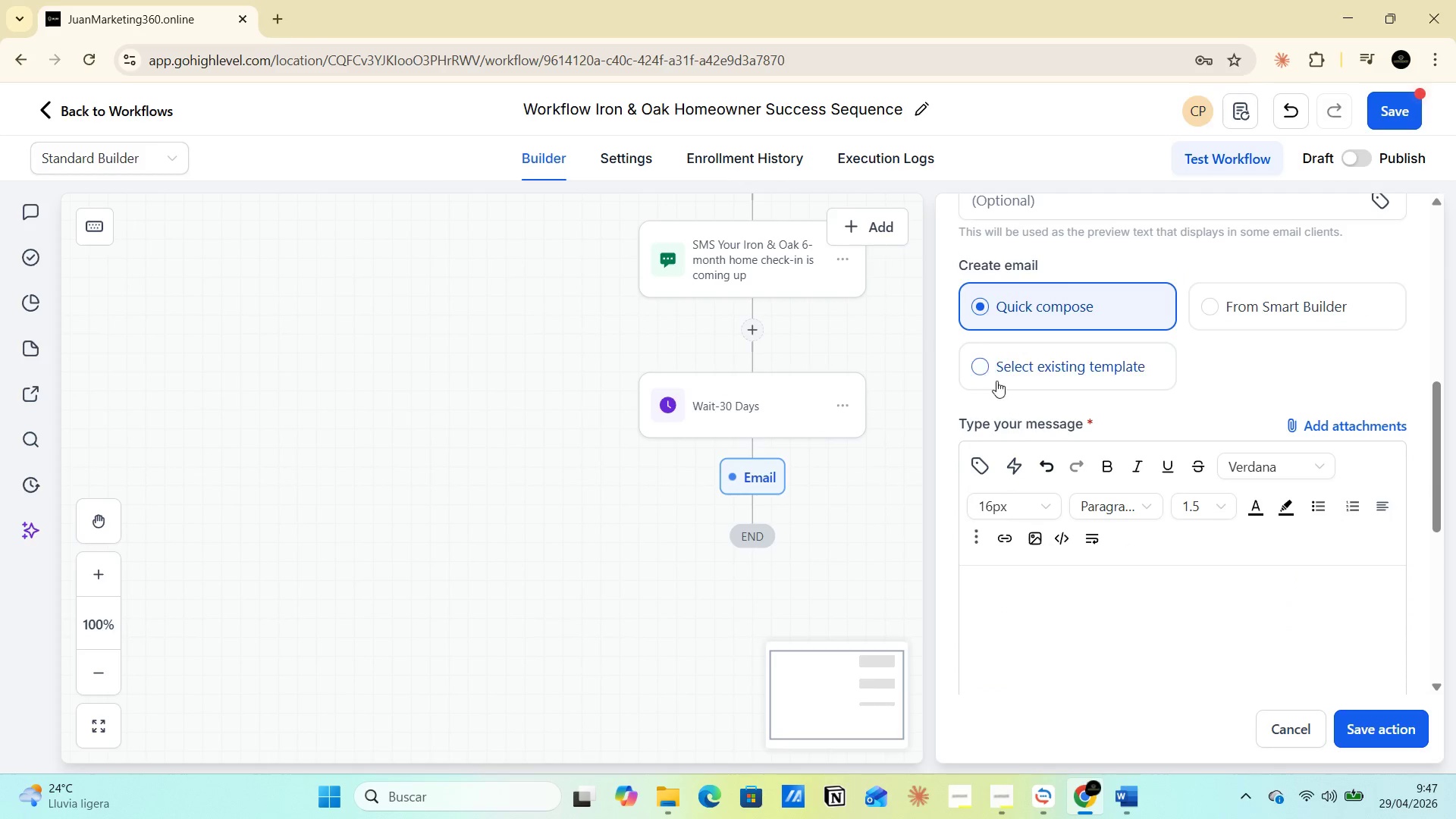 
left_click([979, 368])
 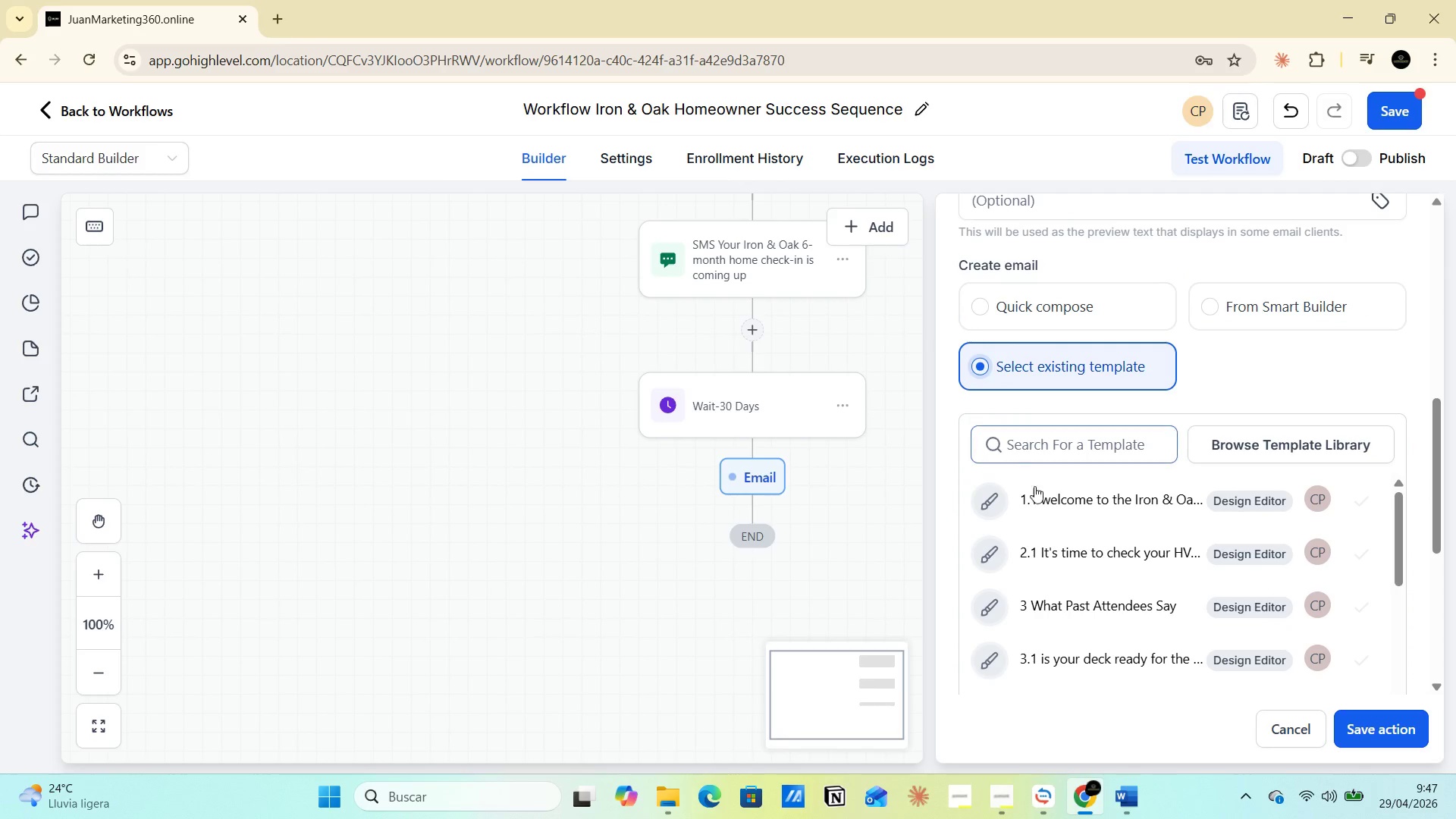 
scroll: coordinate [1072, 588], scroll_direction: down, amount: 5.0
 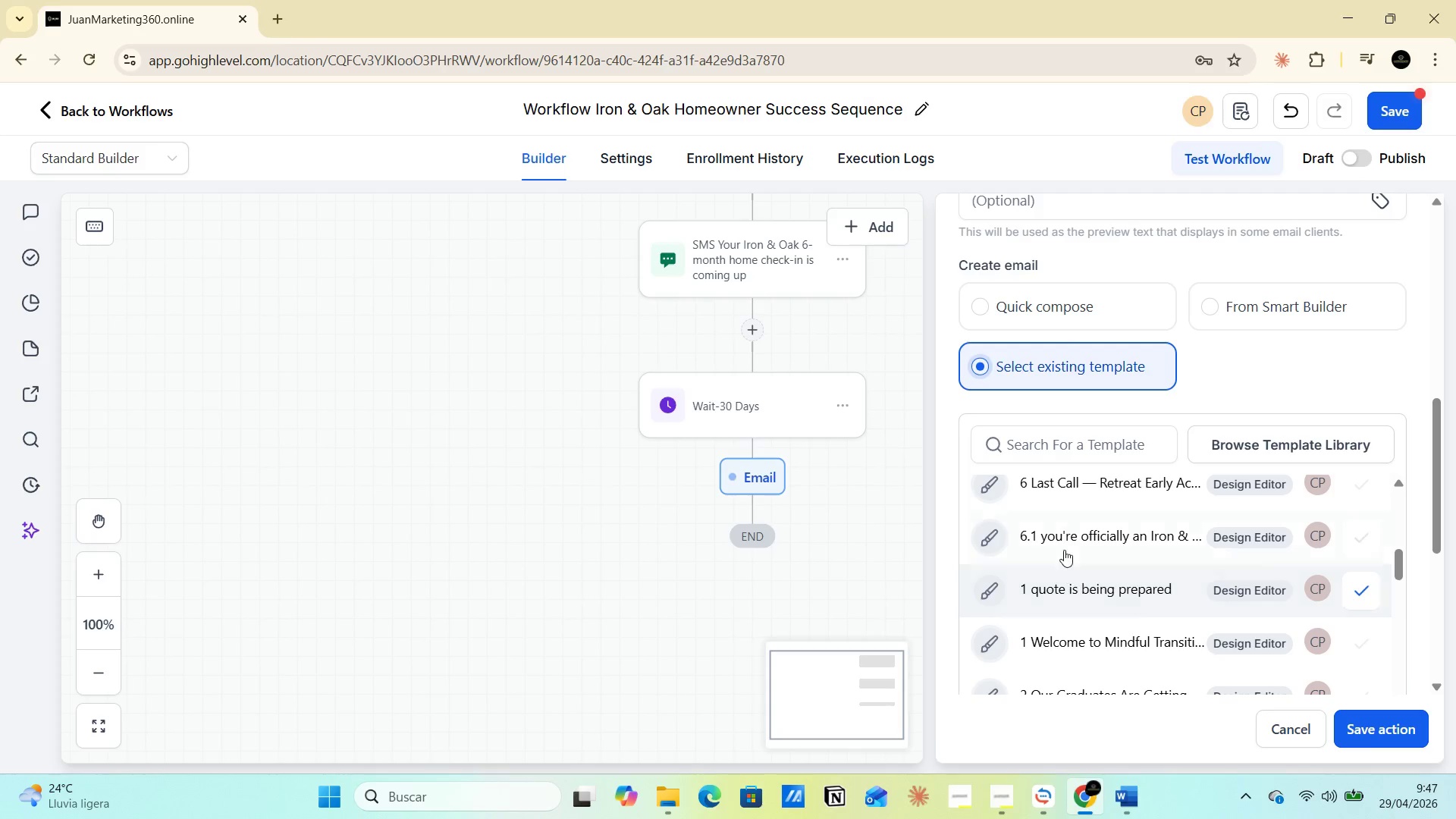 
left_click([1062, 544])
 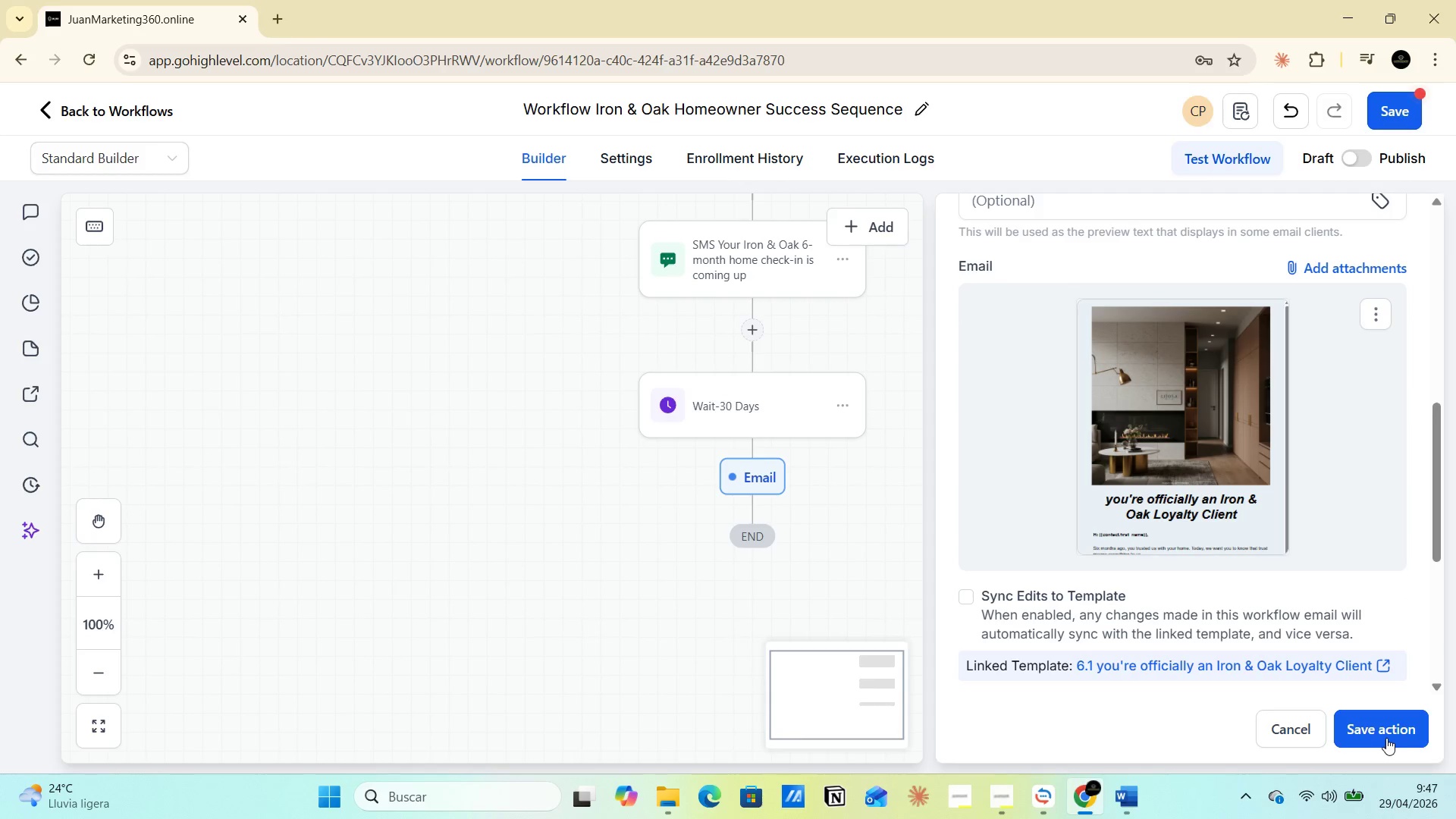 
scroll: coordinate [1090, 585], scroll_direction: up, amount: 4.0
 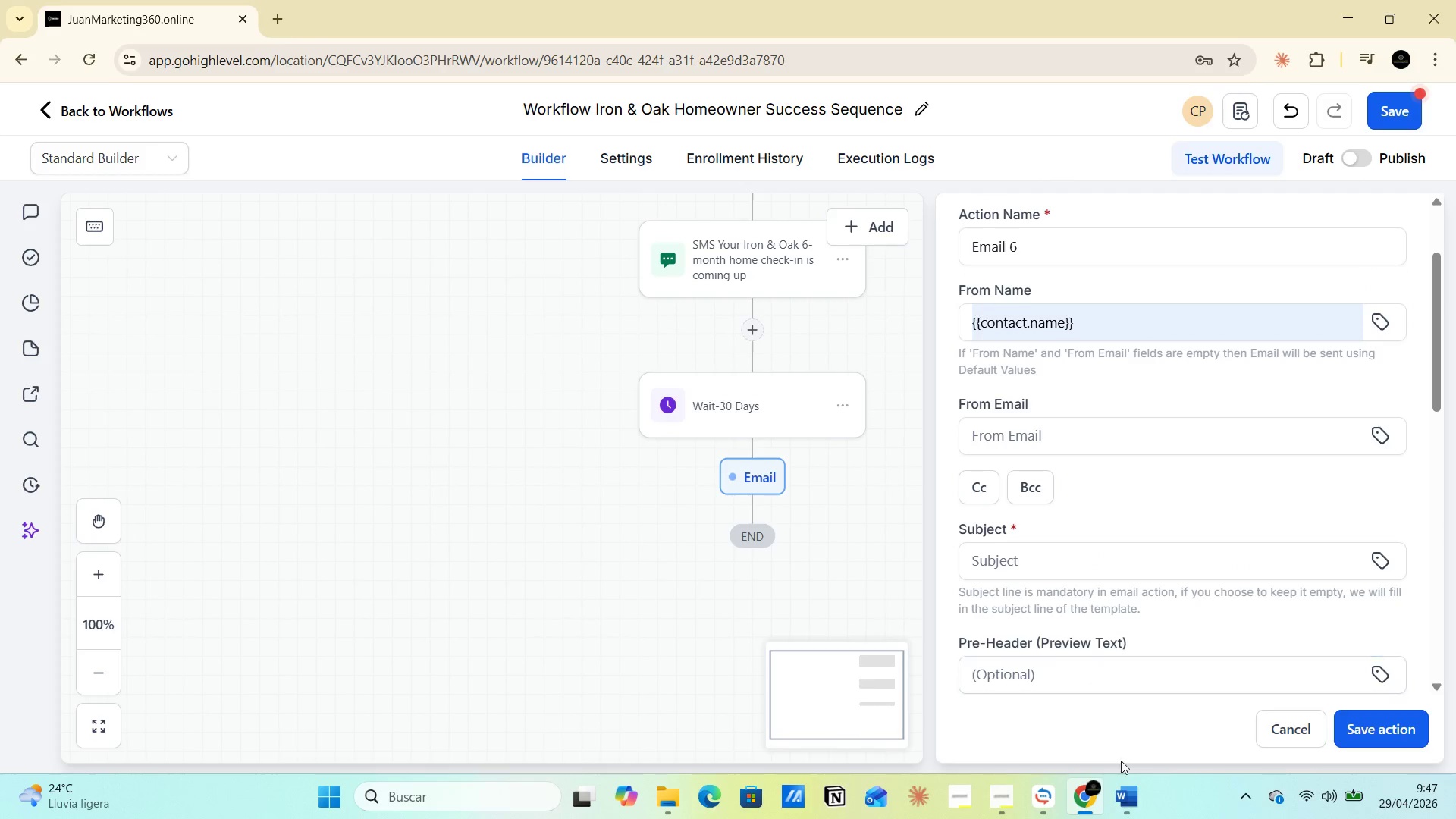 
left_click([1131, 796])
 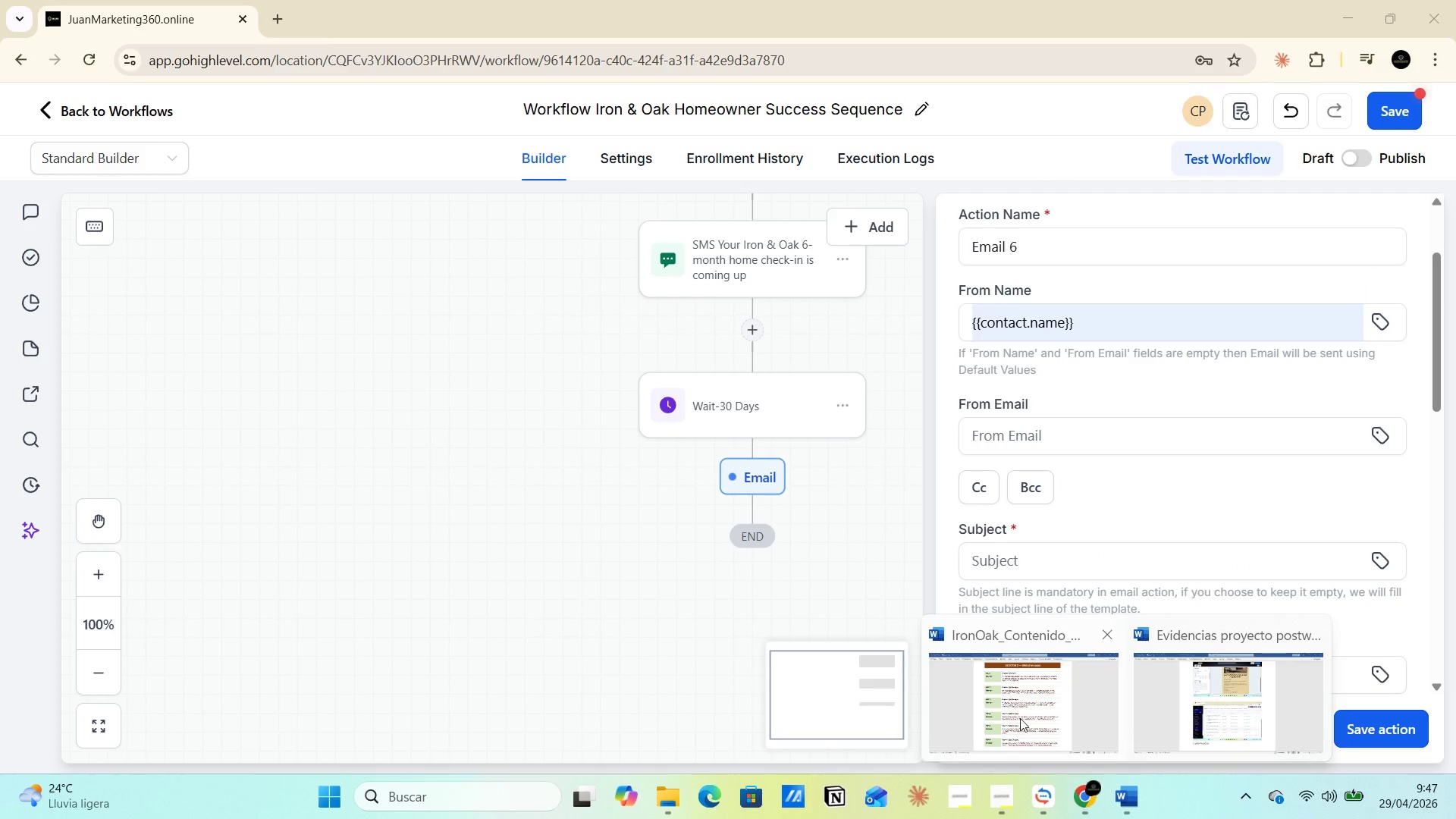 
left_click([1002, 704])
 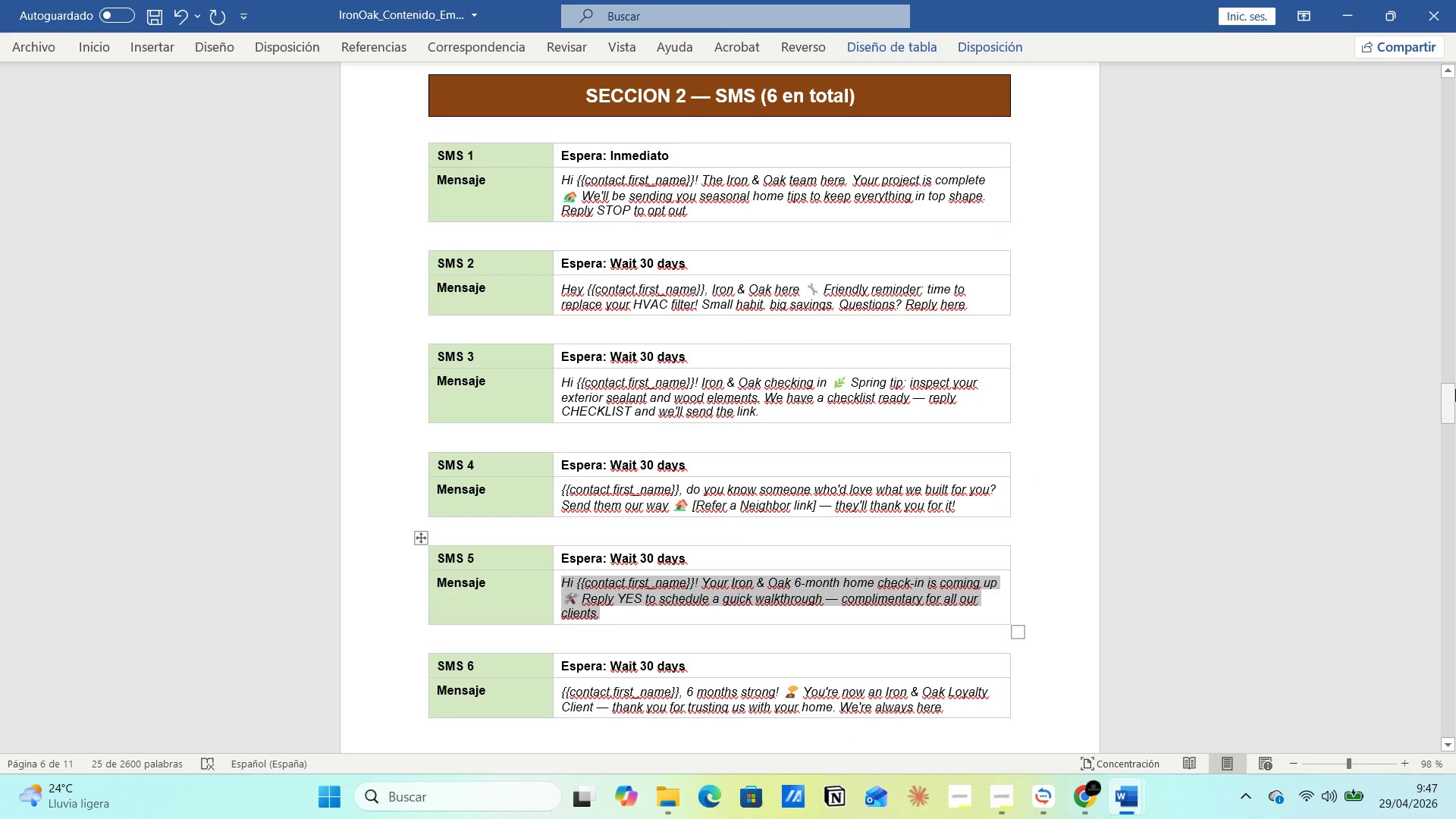 
scroll: coordinate [575, 488], scroll_direction: up, amount: 18.0
 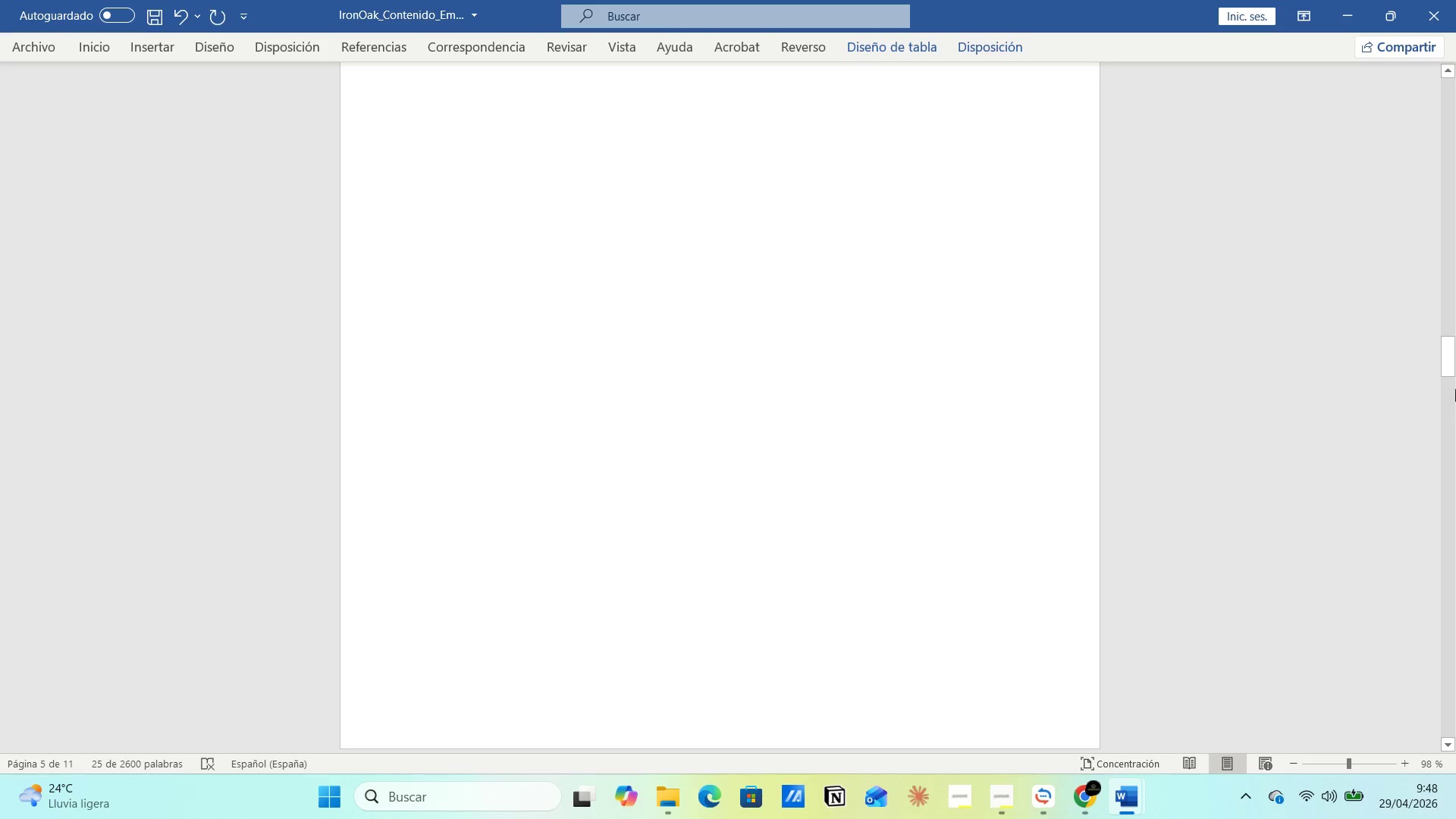 
left_click_drag(start_coordinate=[1451, 353], to_coordinate=[1452, 294])
 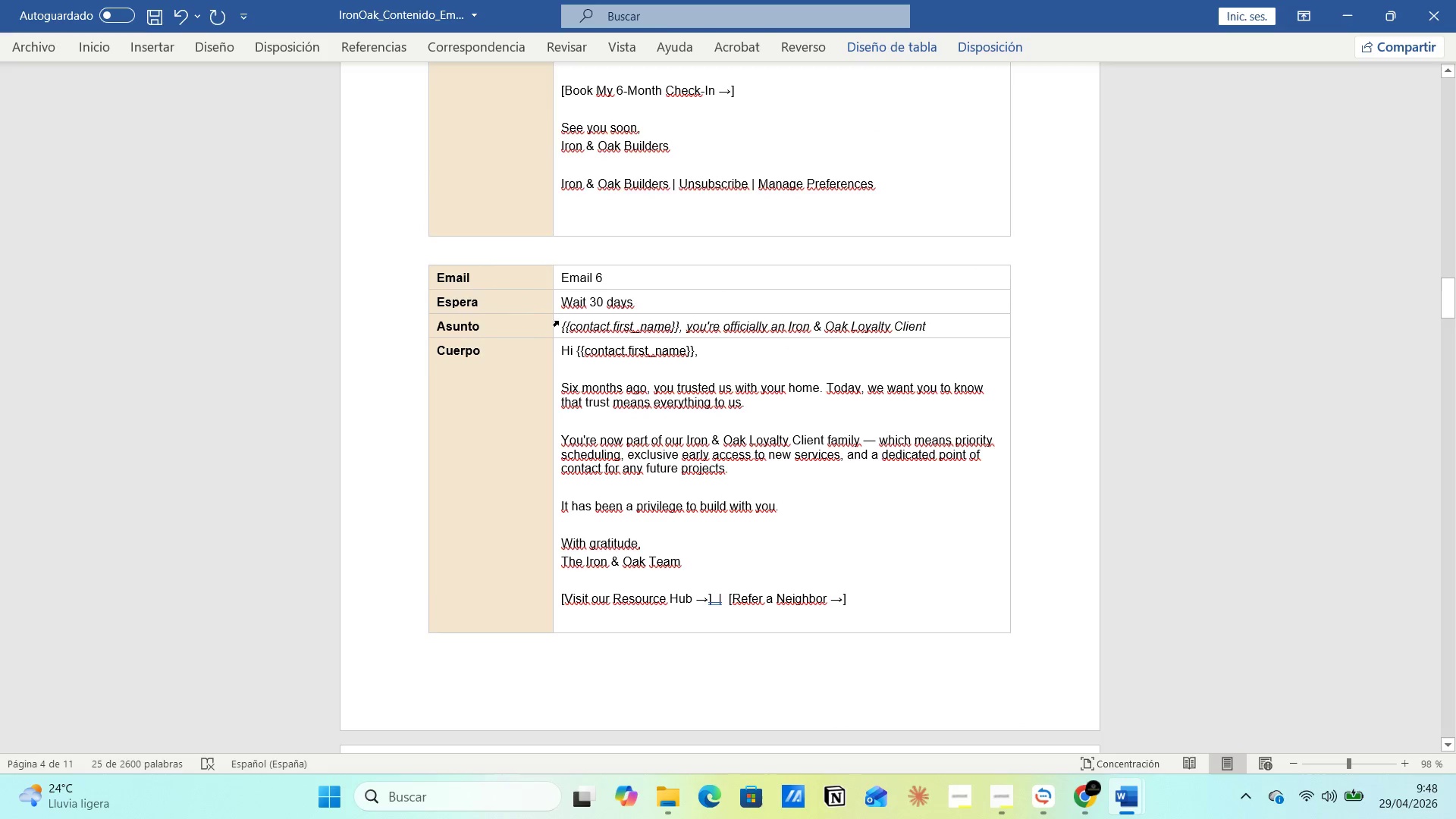 
left_click_drag(start_coordinate=[562, 325], to_coordinate=[965, 325])
 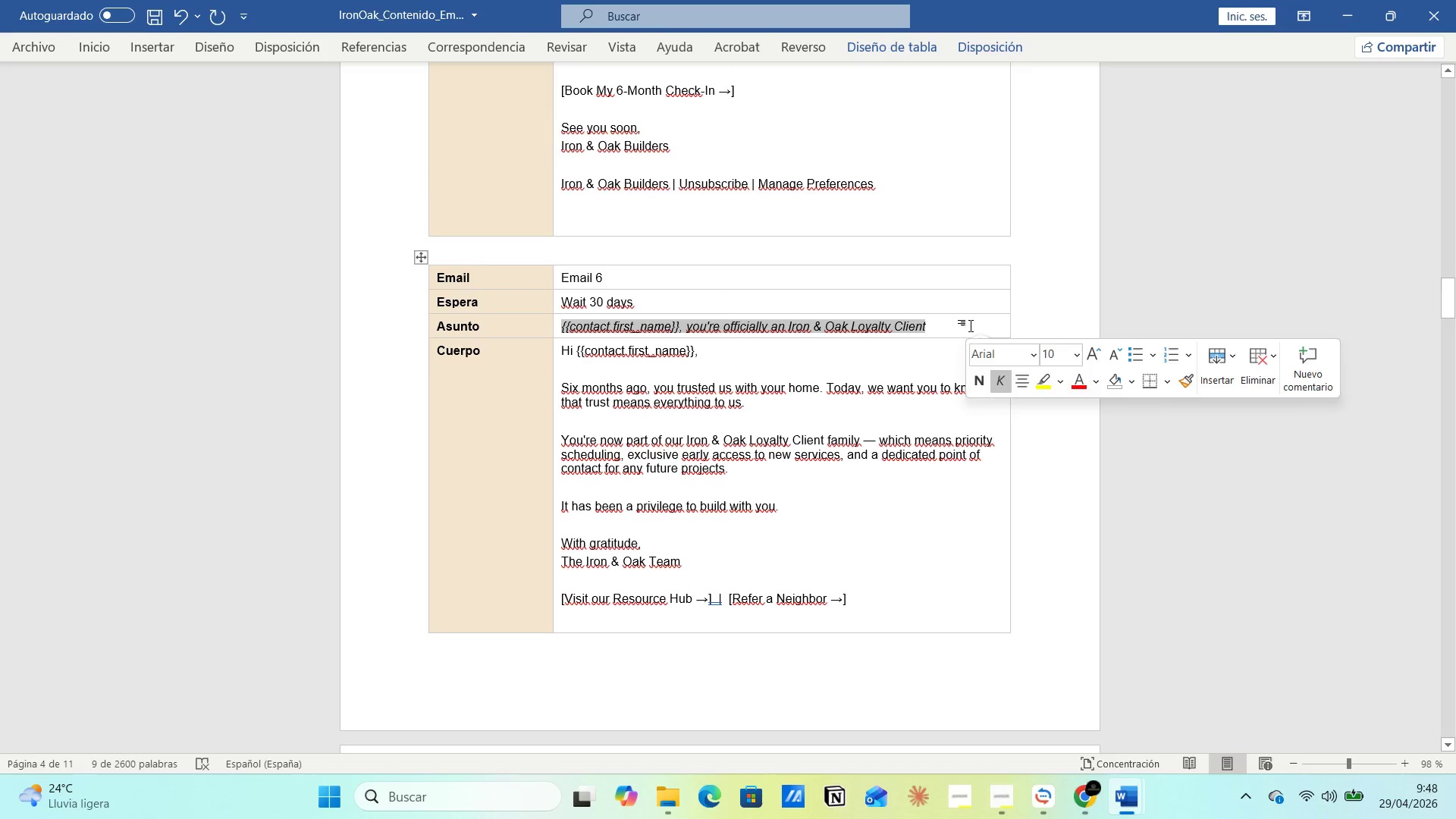 
key(Control+C)
 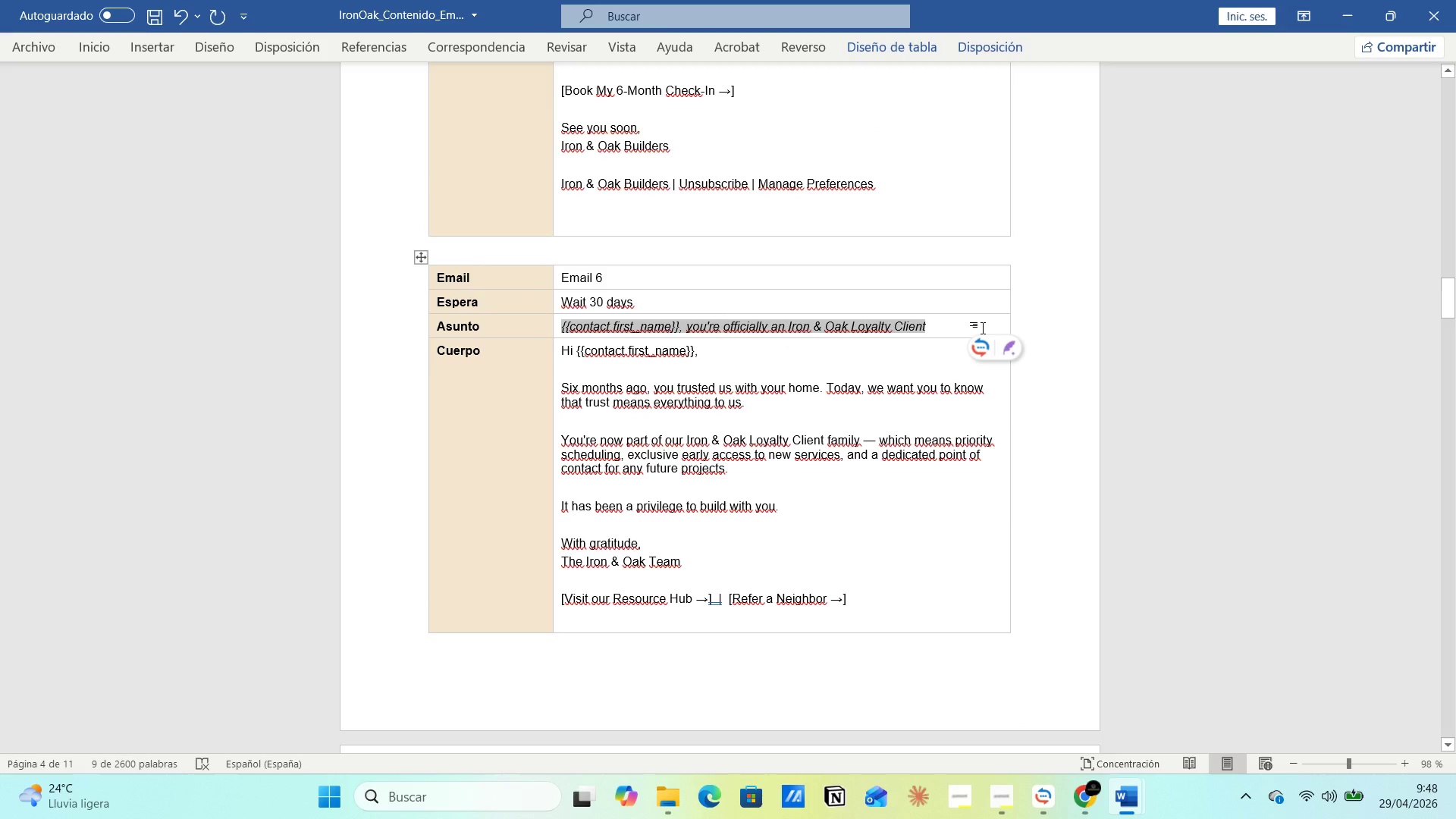 
key(Alt+AltLeft)
 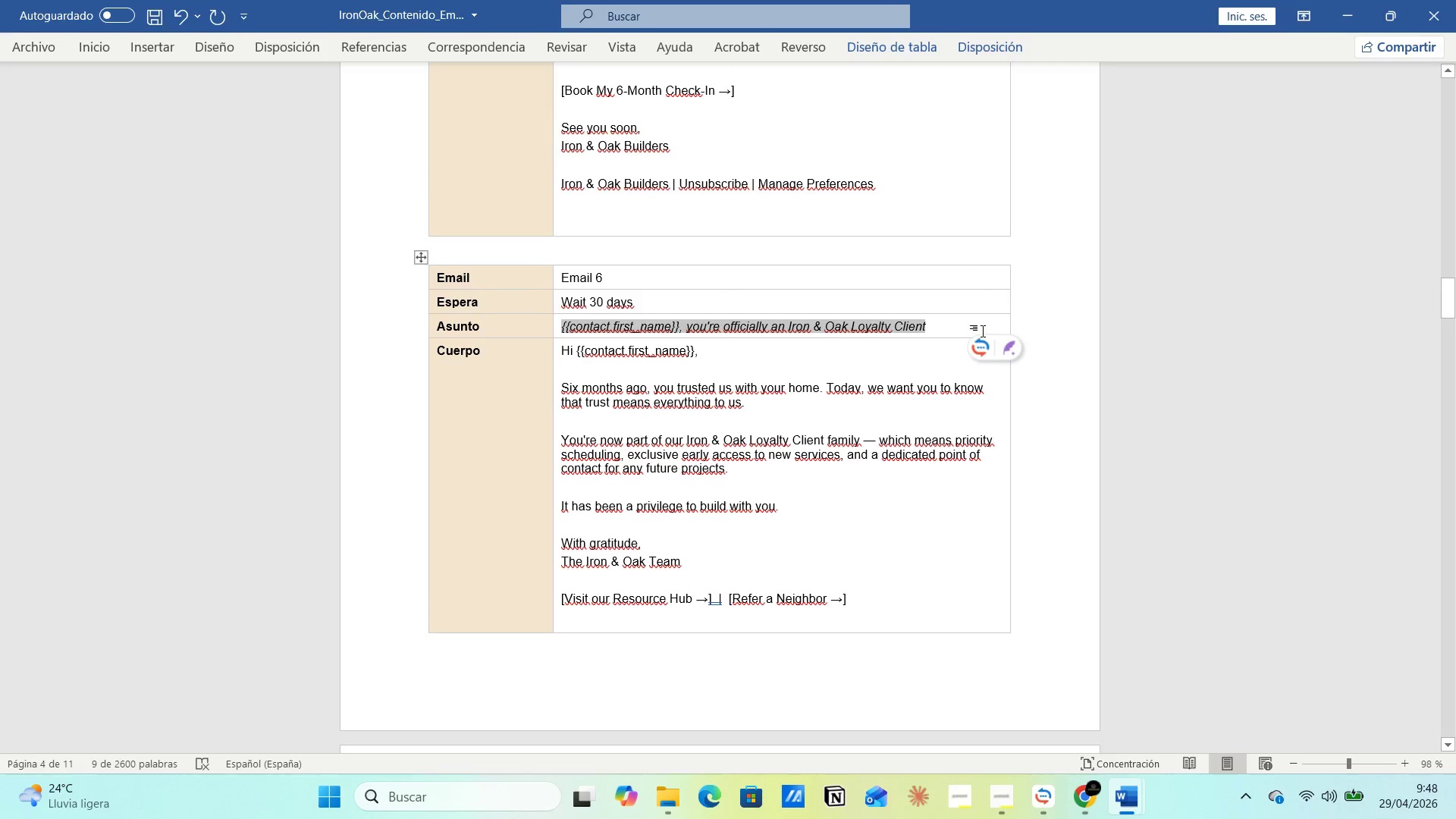 
key(Alt+Tab)
 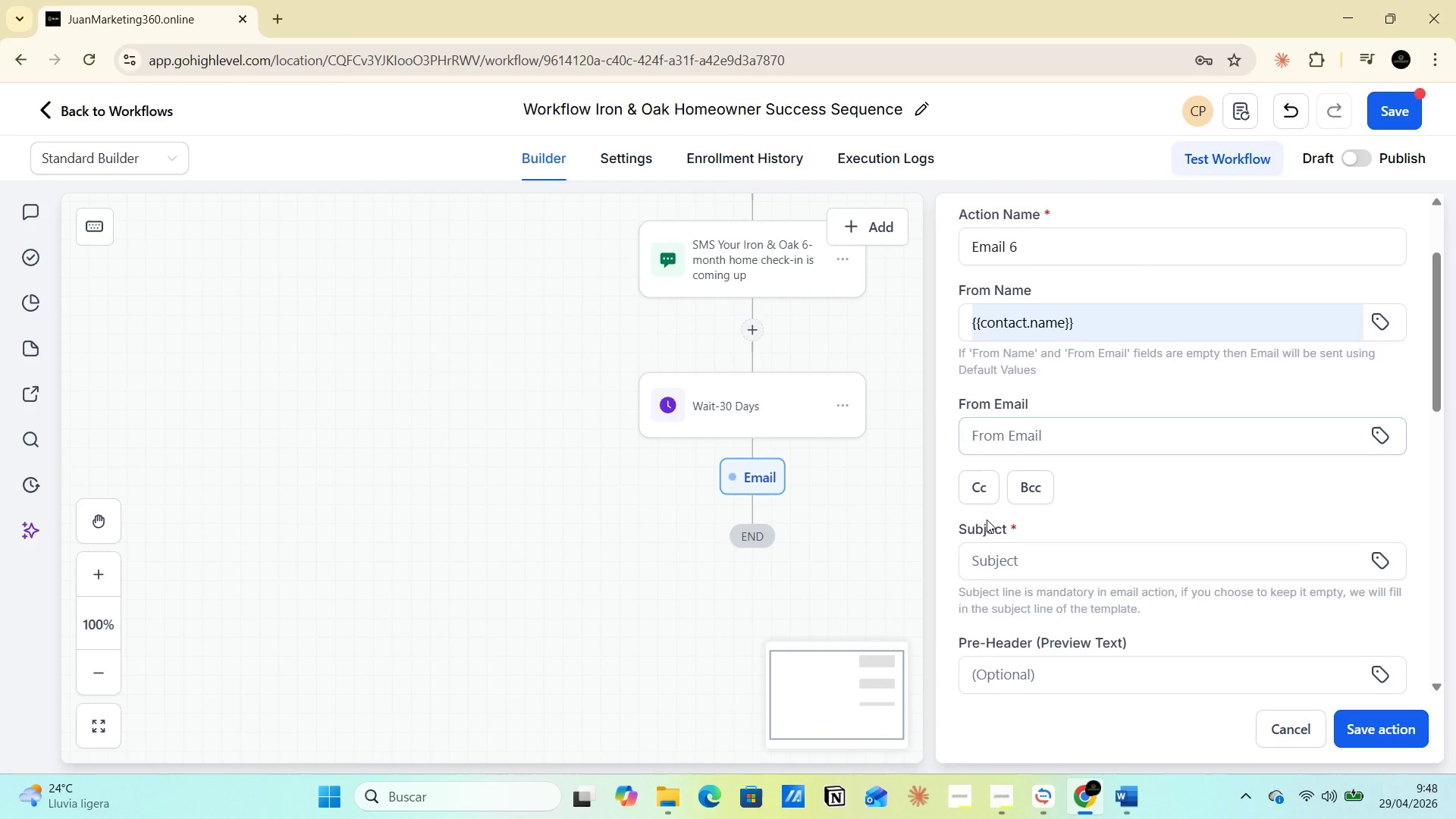 
left_click([990, 567])
 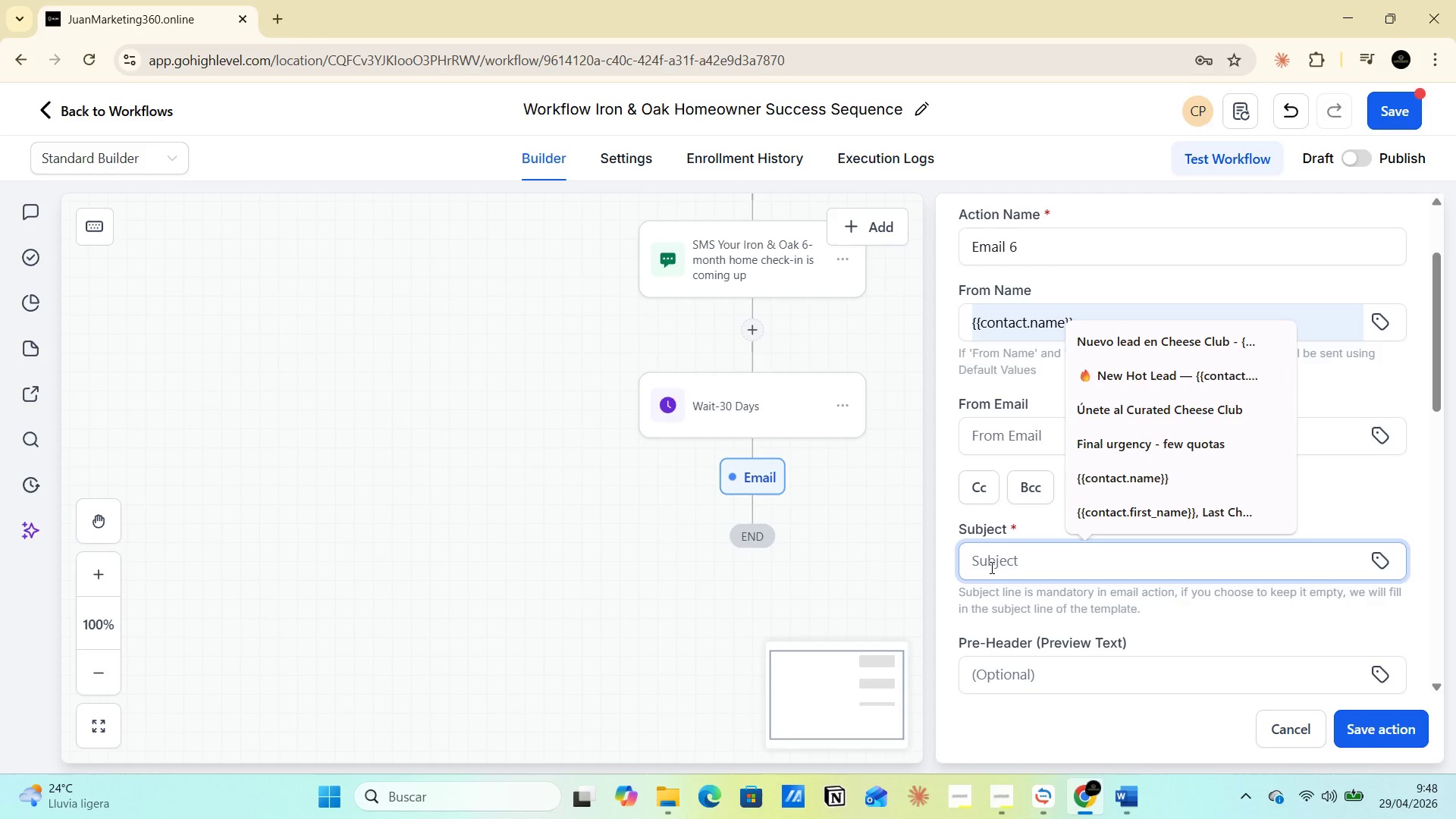 
key(Control+V)
 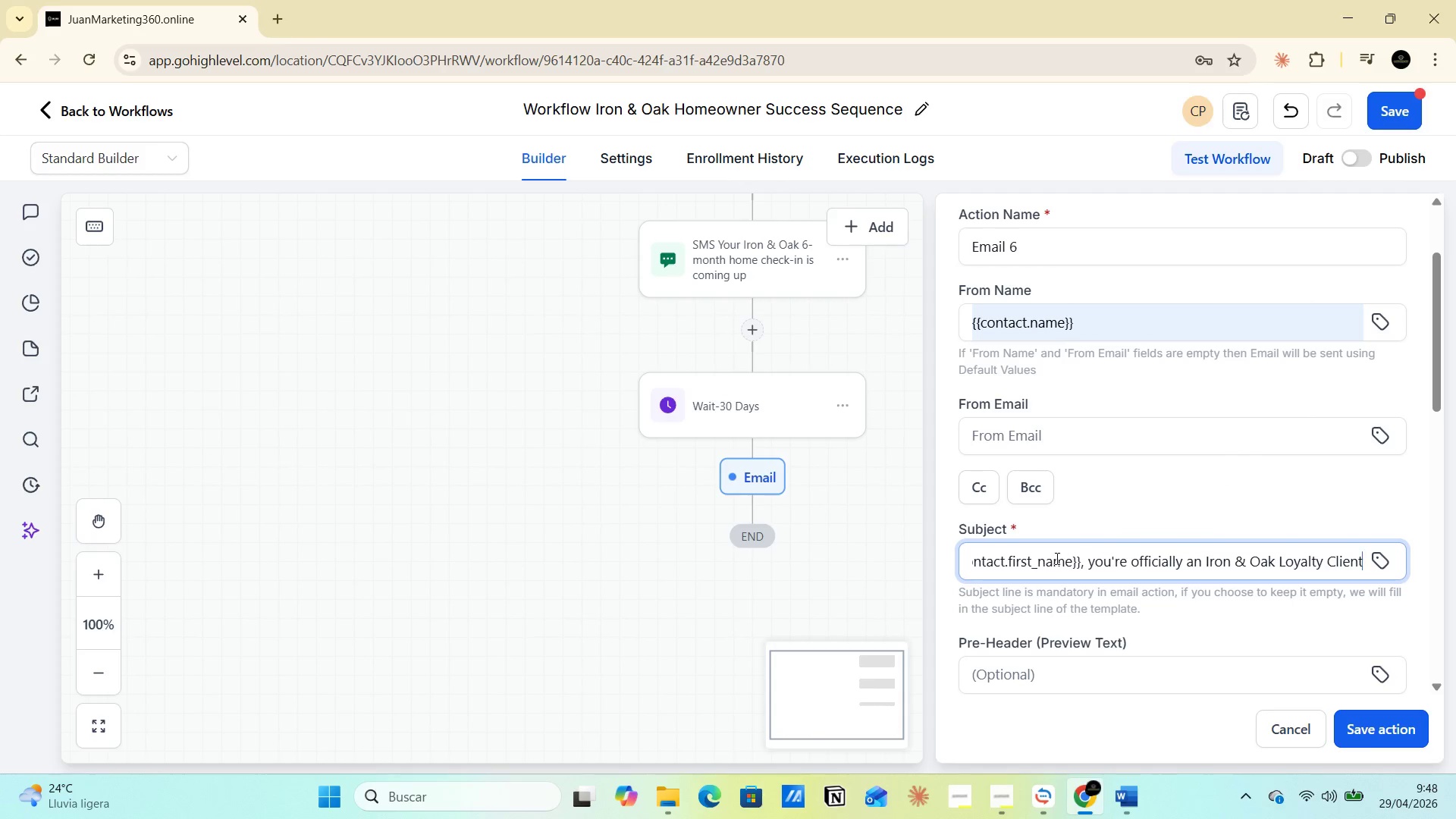 
left_click([1067, 555])
 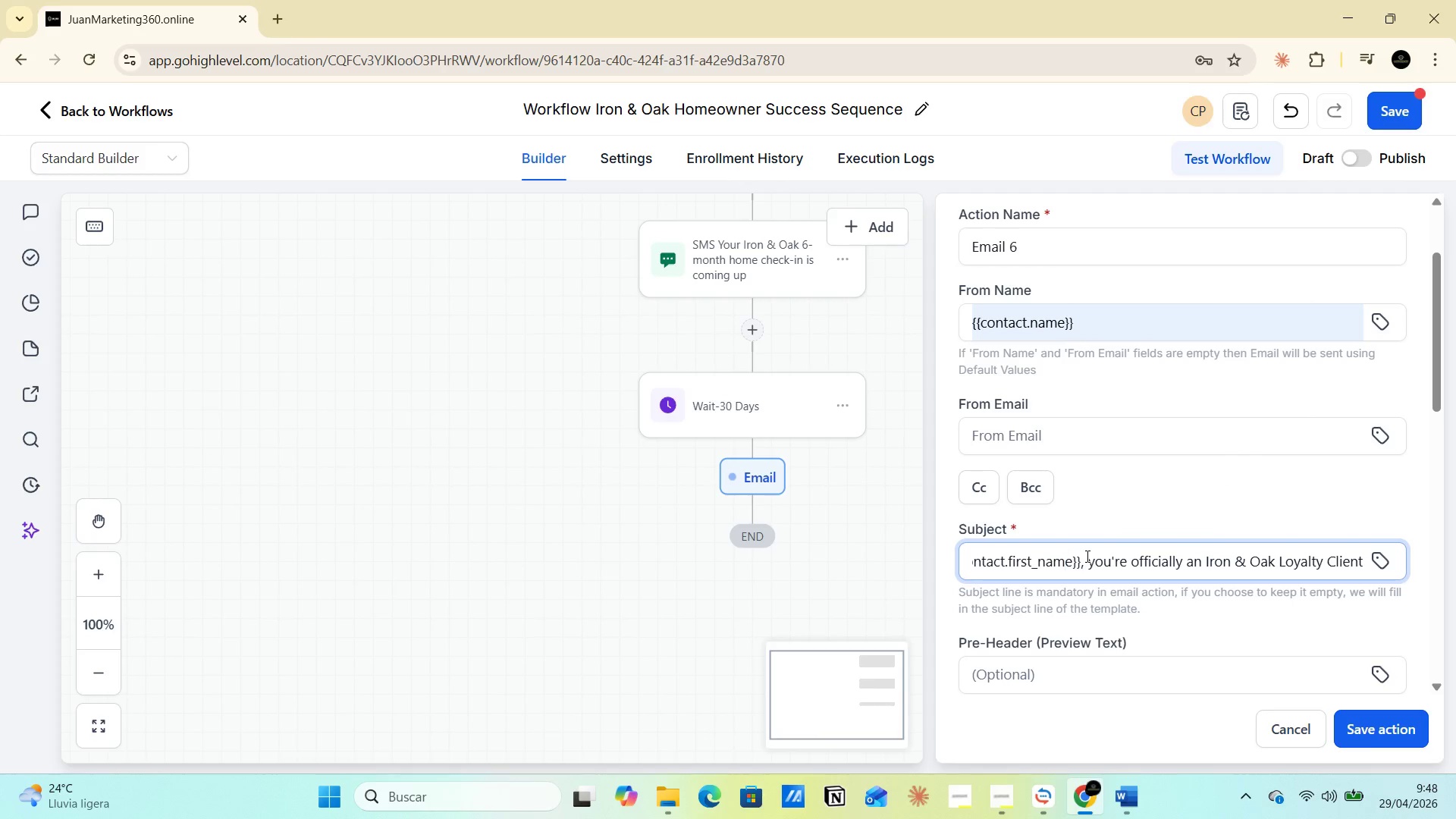 
left_click([1086, 556])
 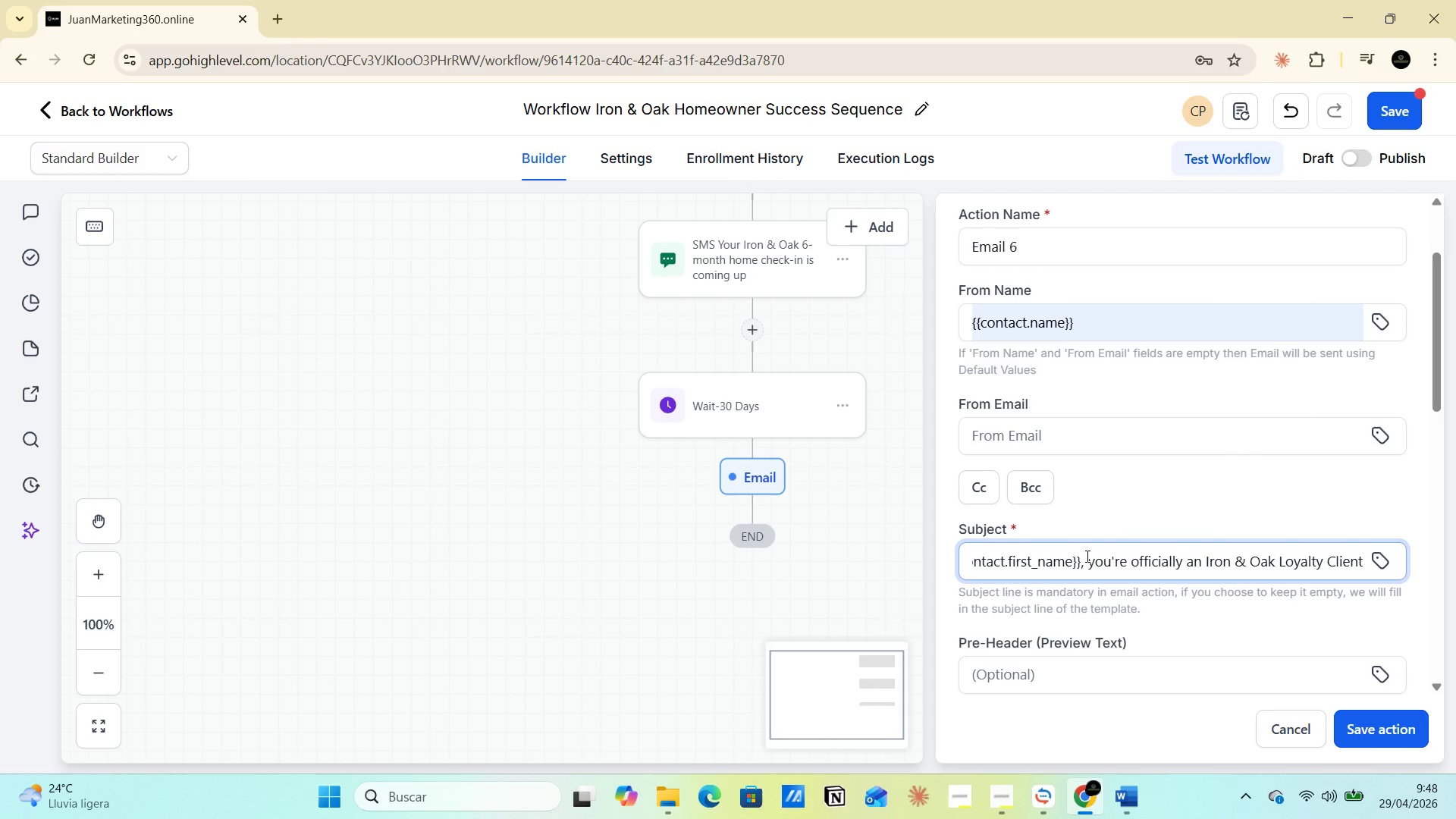 
left_click_drag(start_coordinate=[1087, 556], to_coordinate=[1370, 556])
 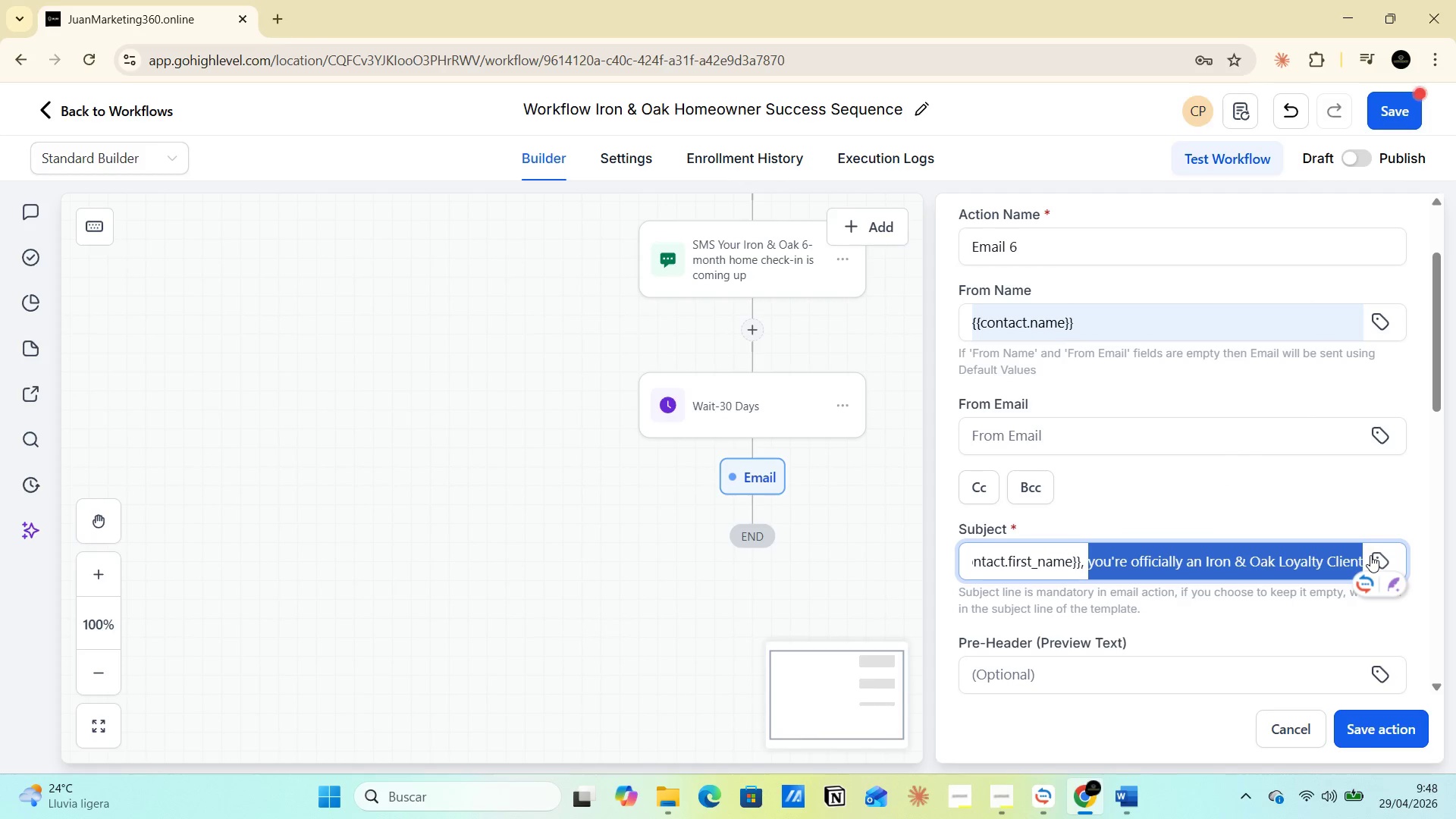 
key(Control+C)
 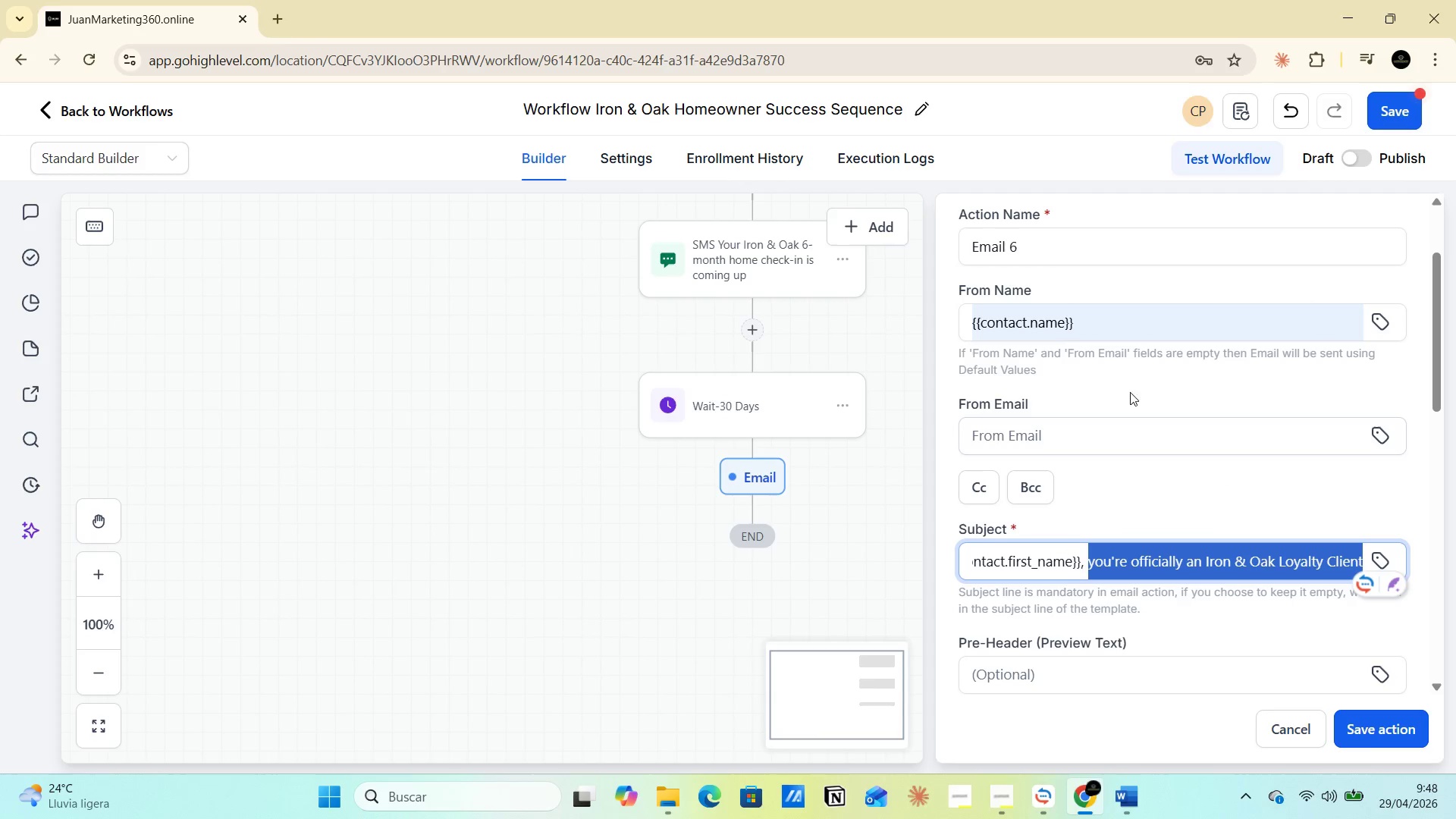 
scroll: coordinate [1092, 443], scroll_direction: up, amount: 3.0
 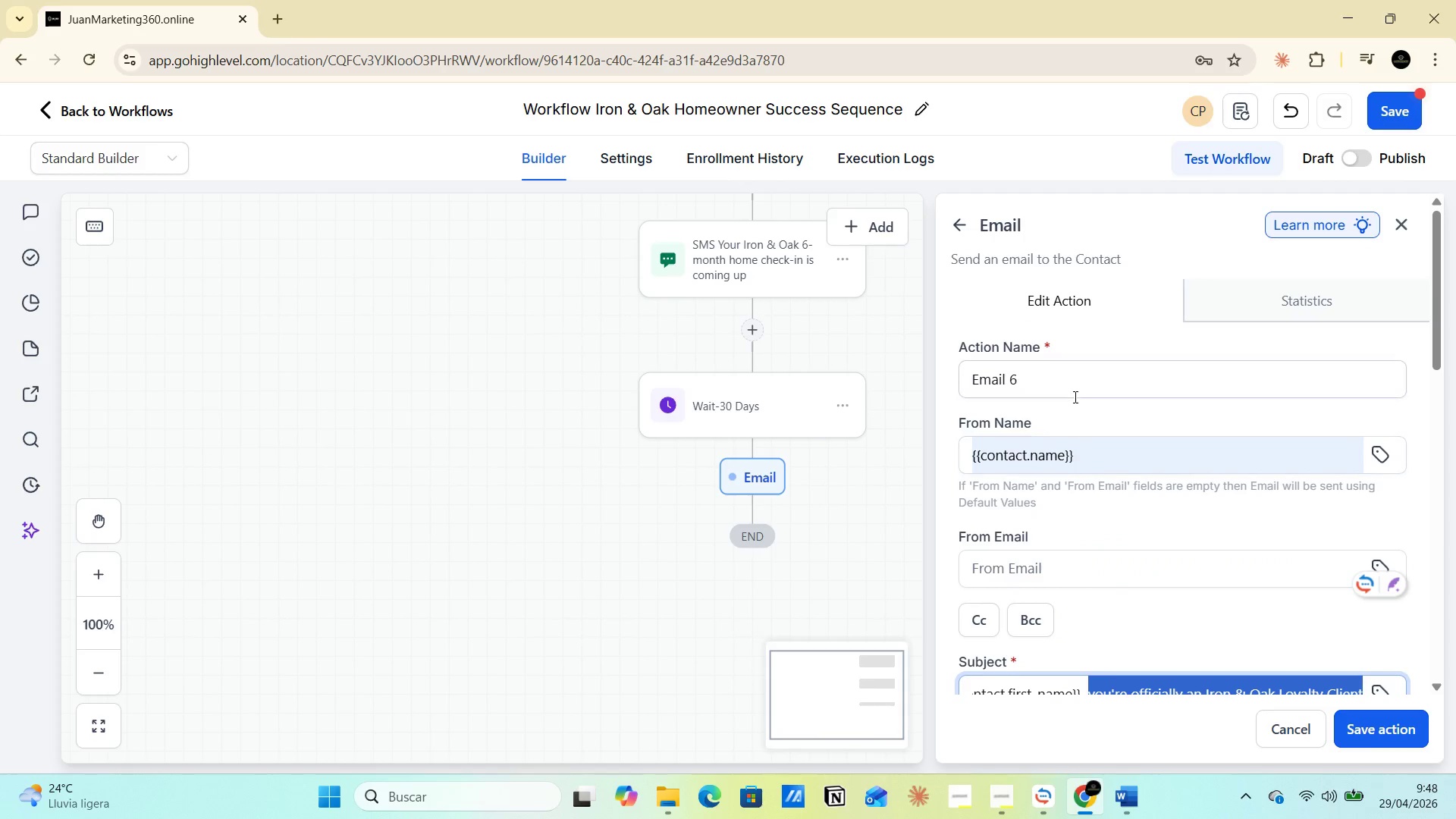 
left_click([1068, 388])
 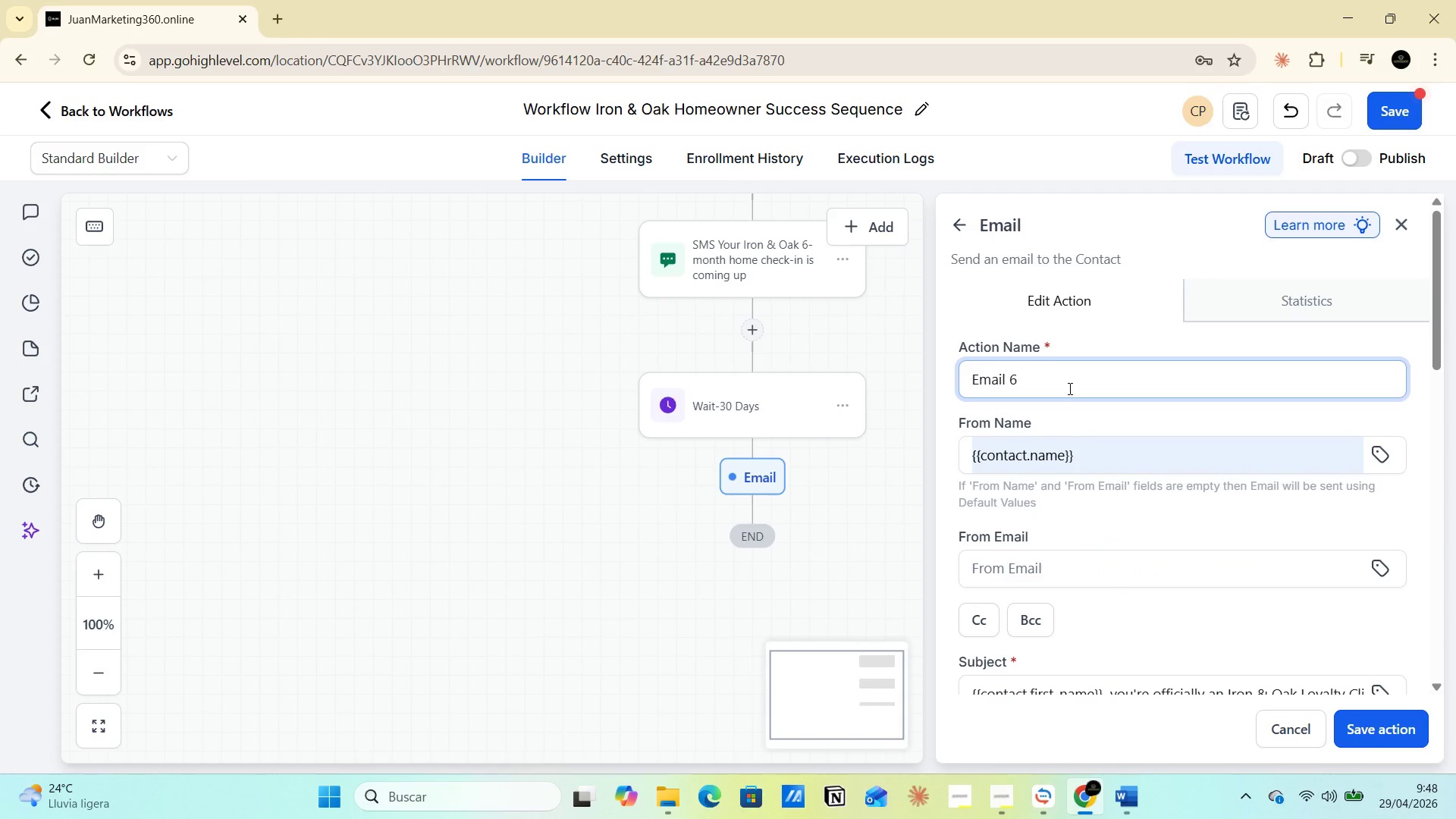 
key(Space)
 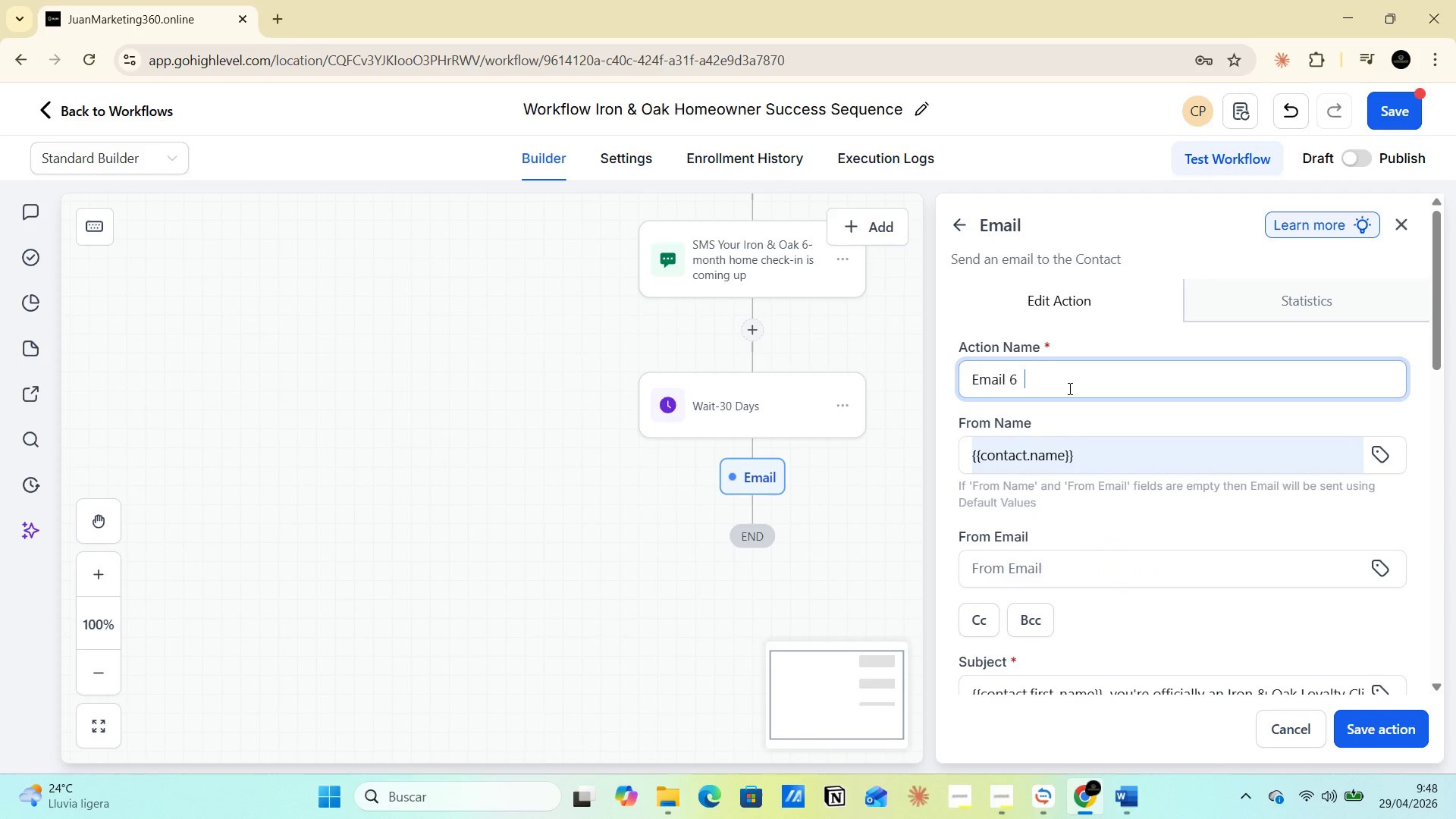 
key(Space)
 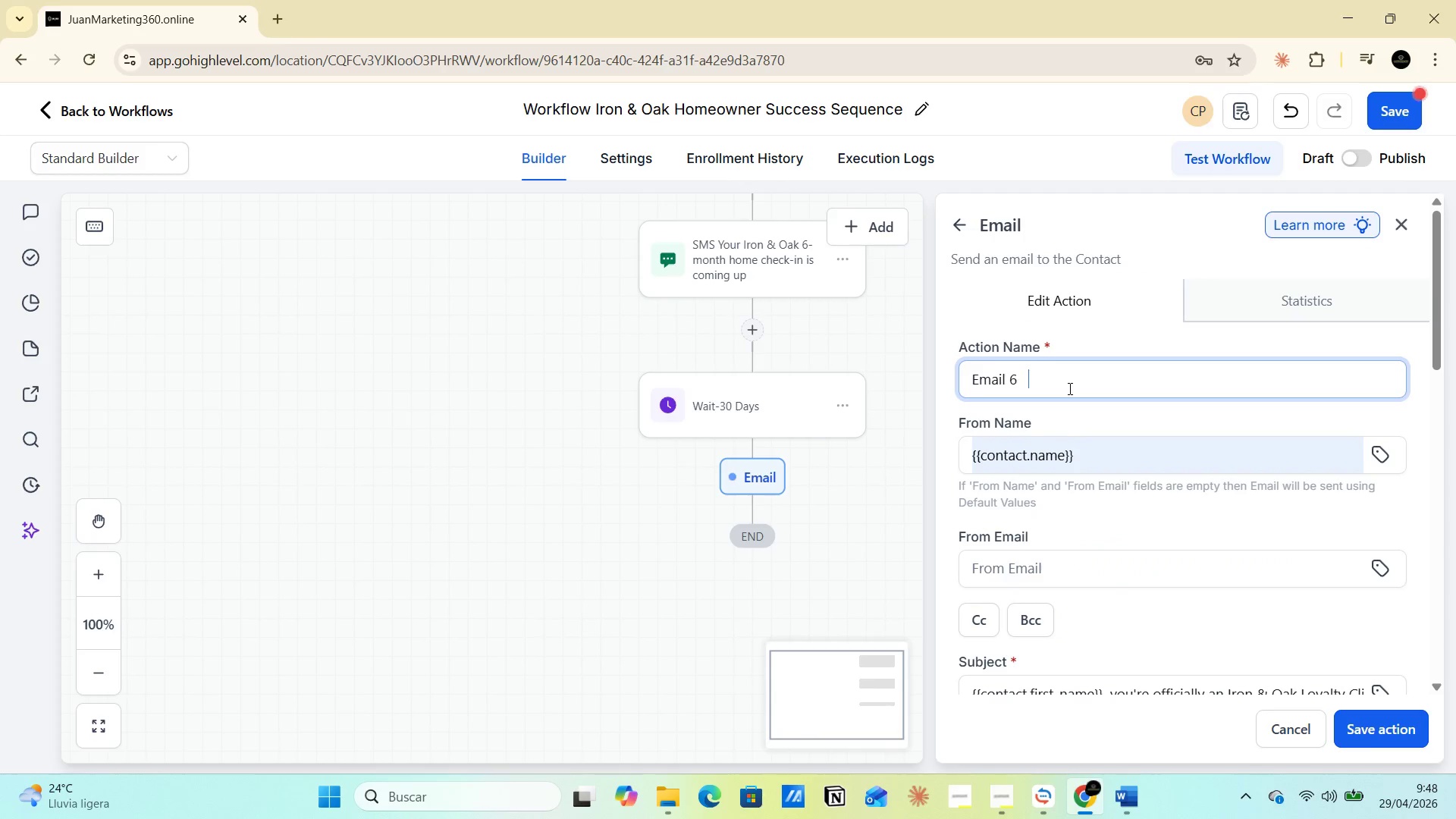 
key(Control+V)
 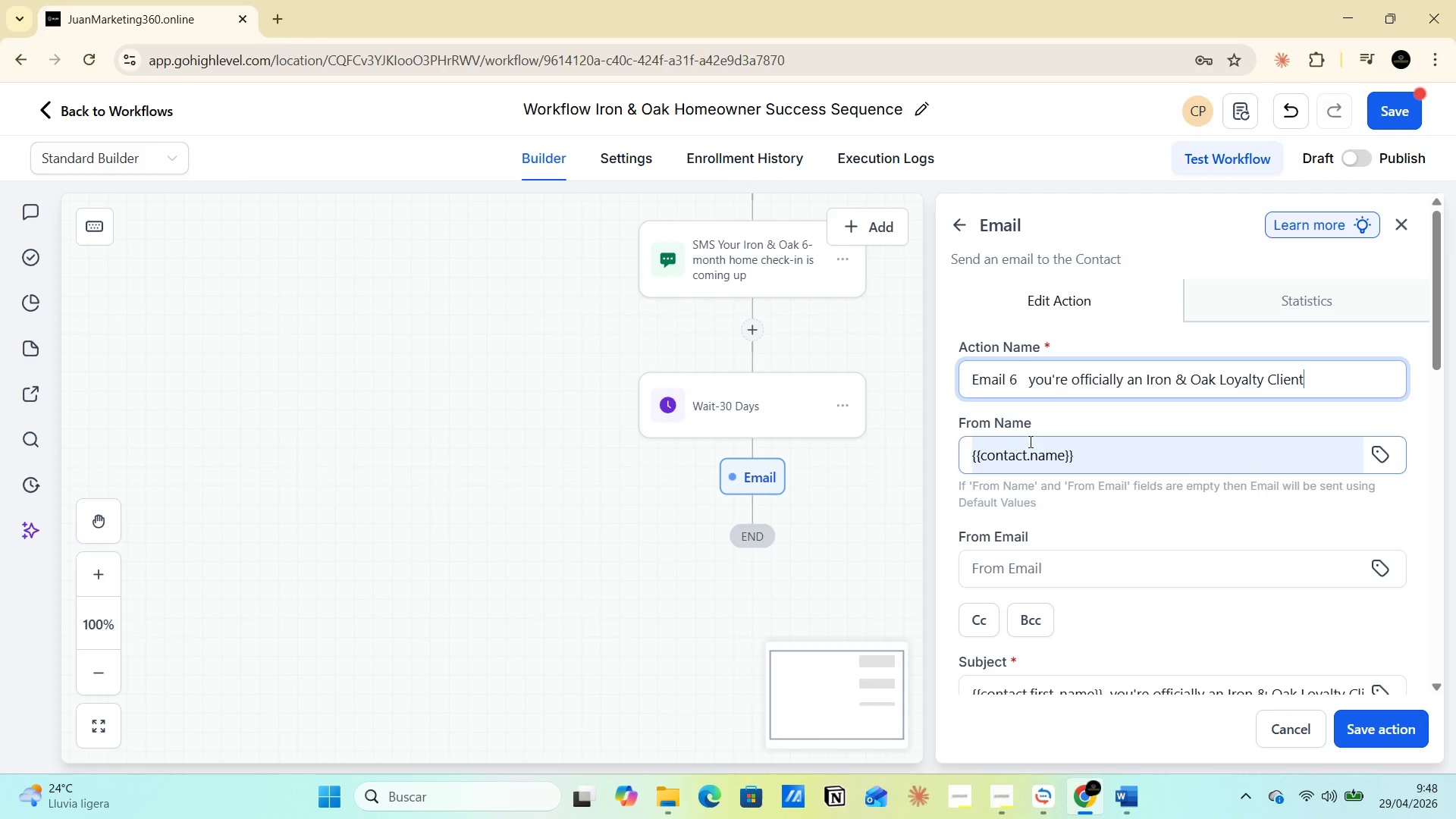 
scroll: coordinate [1078, 473], scroll_direction: down, amount: 5.0
 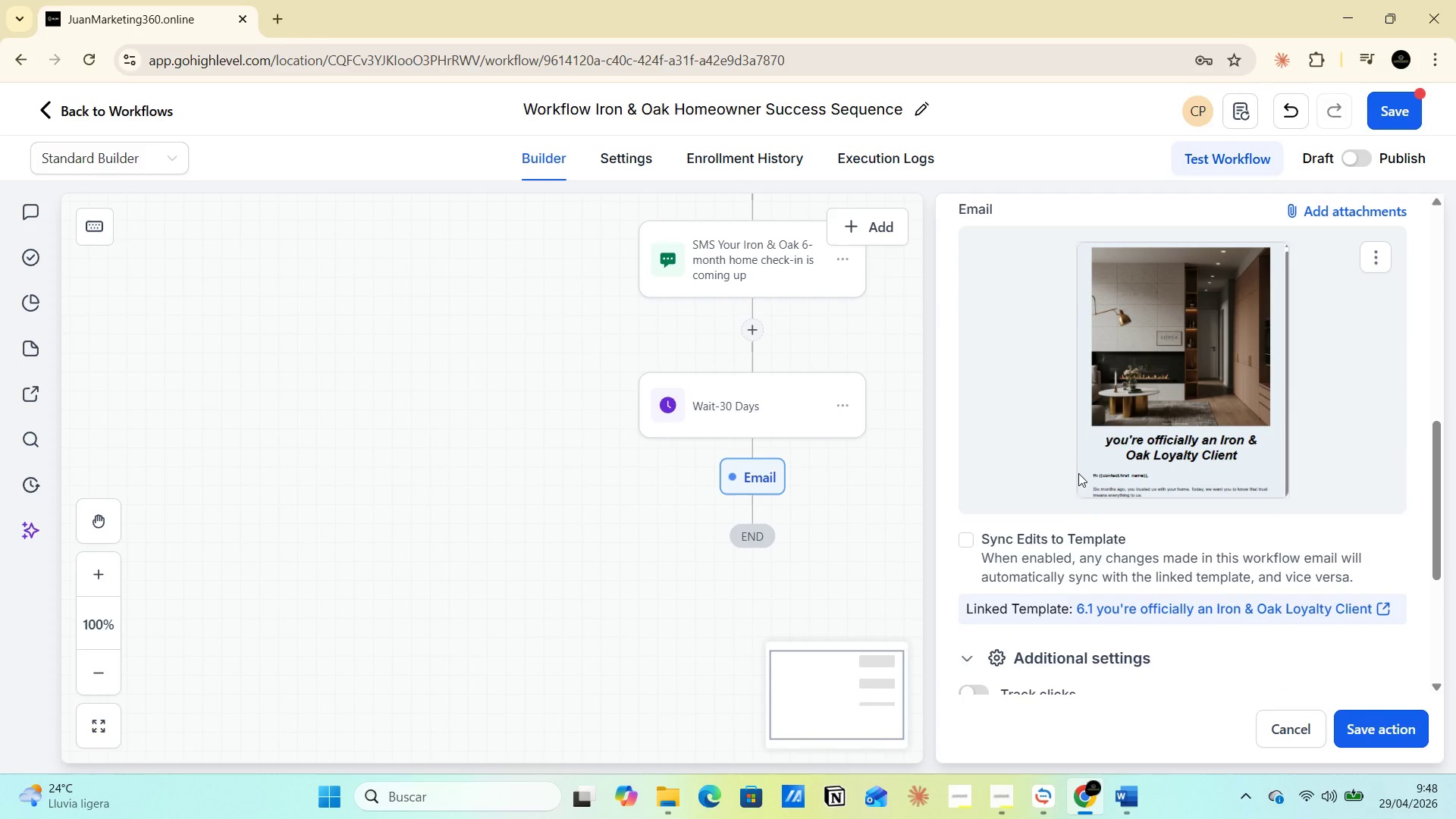 
scroll: coordinate [1071, 424], scroll_direction: up, amount: 11.0
 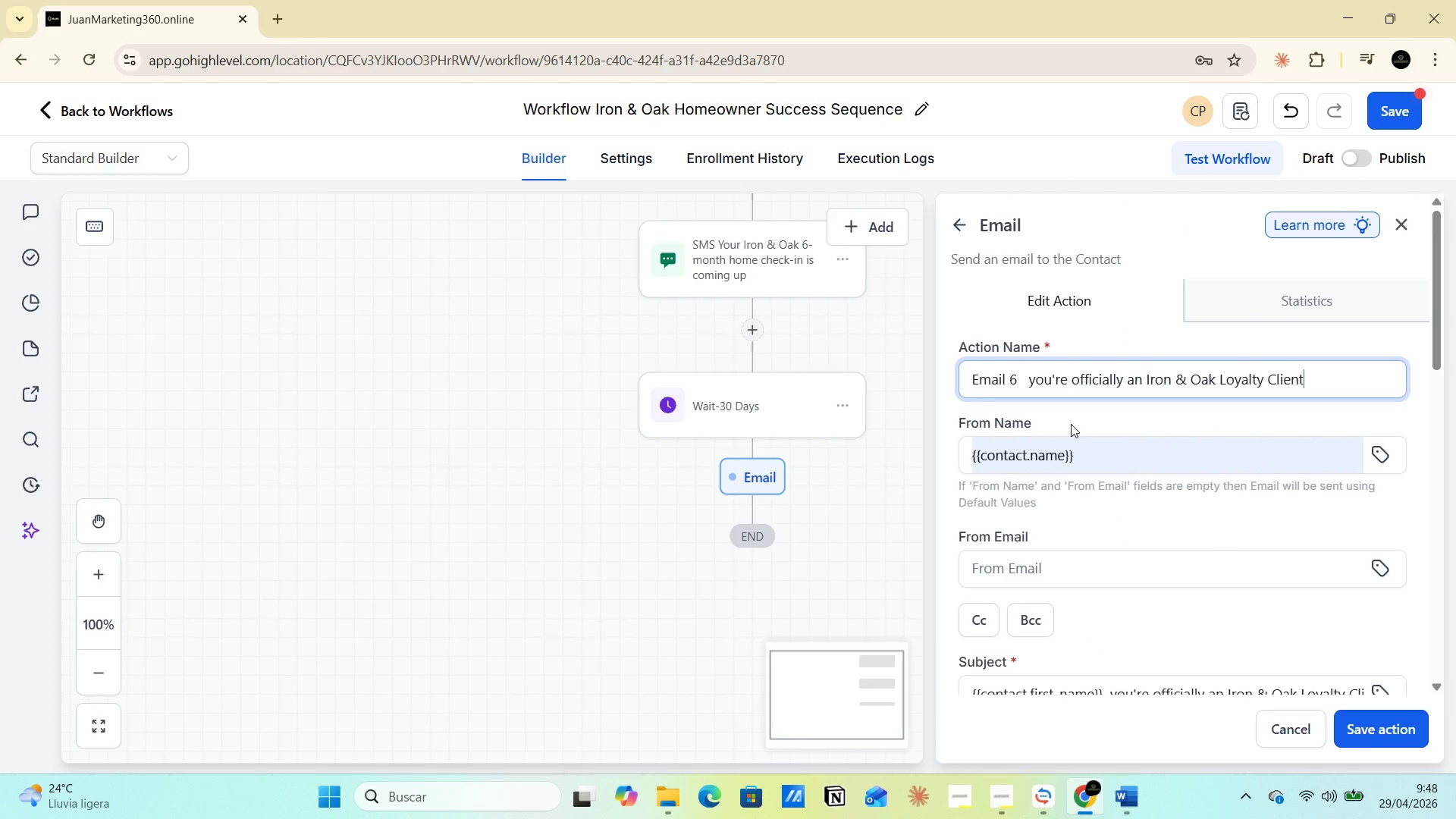 
scroll: coordinate [1071, 424], scroll_direction: down, amount: 3.0
 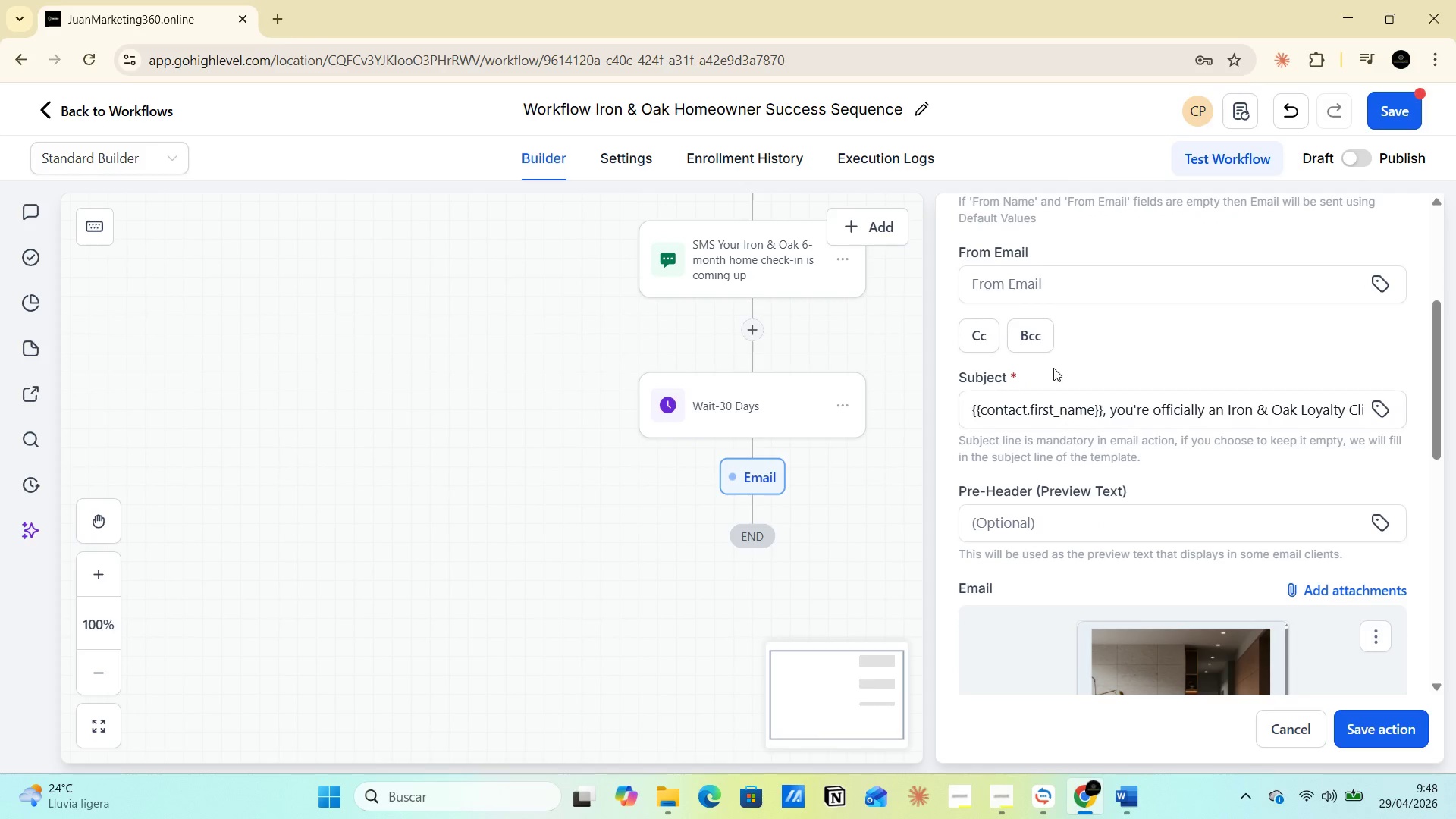 
left_click([1062, 293])
 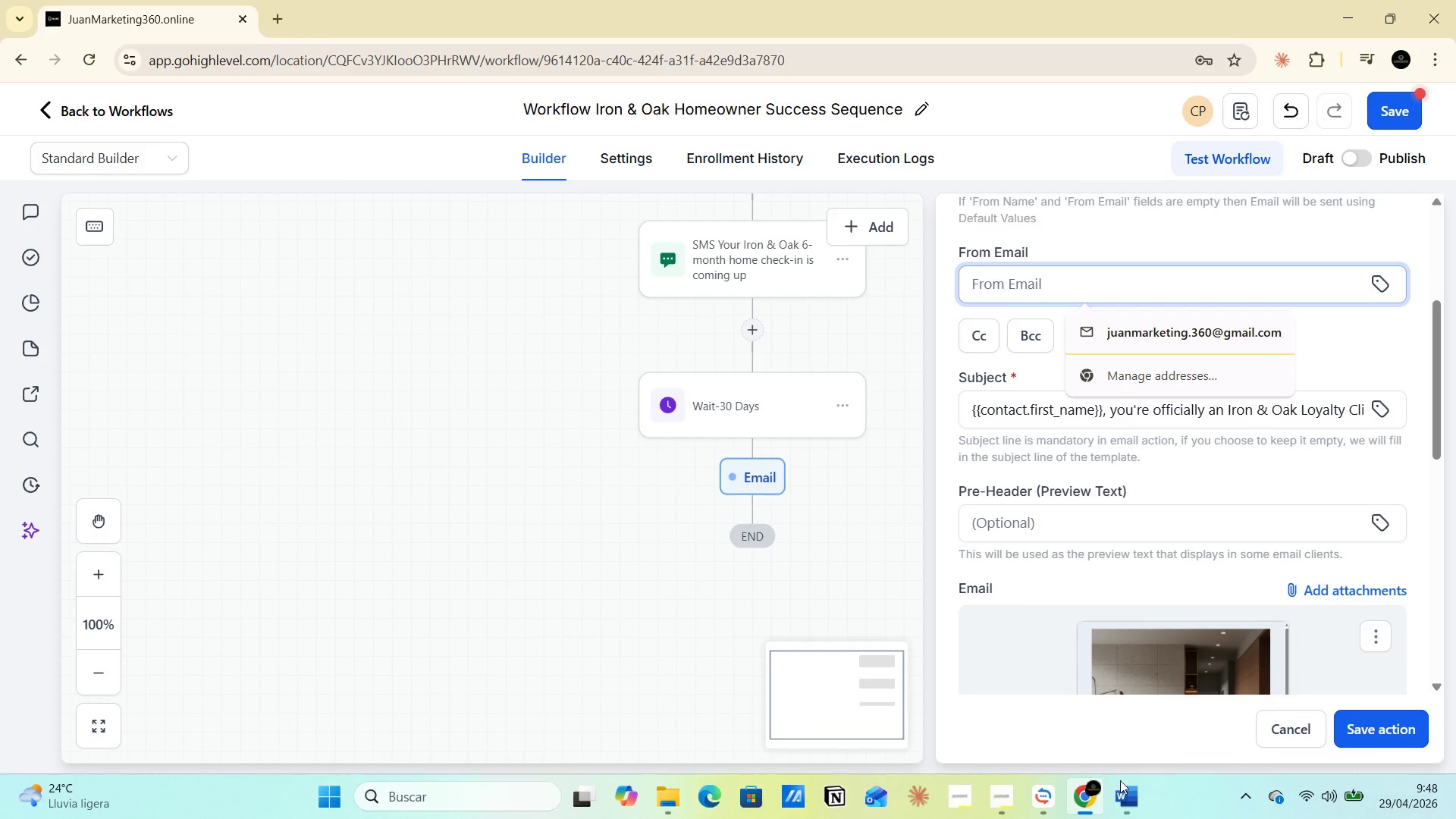 
left_click([1128, 817])
 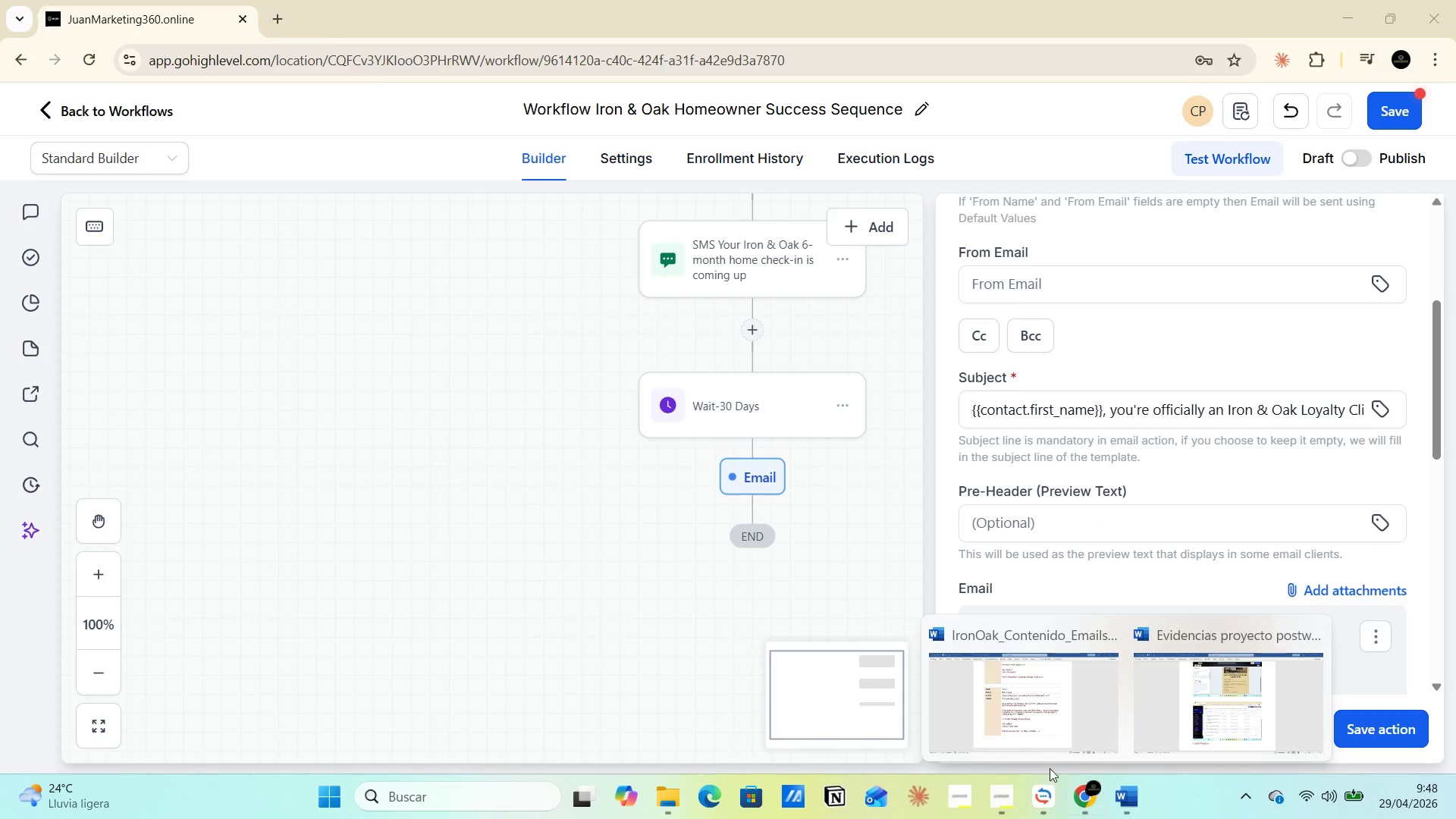 
left_click([1035, 742])
 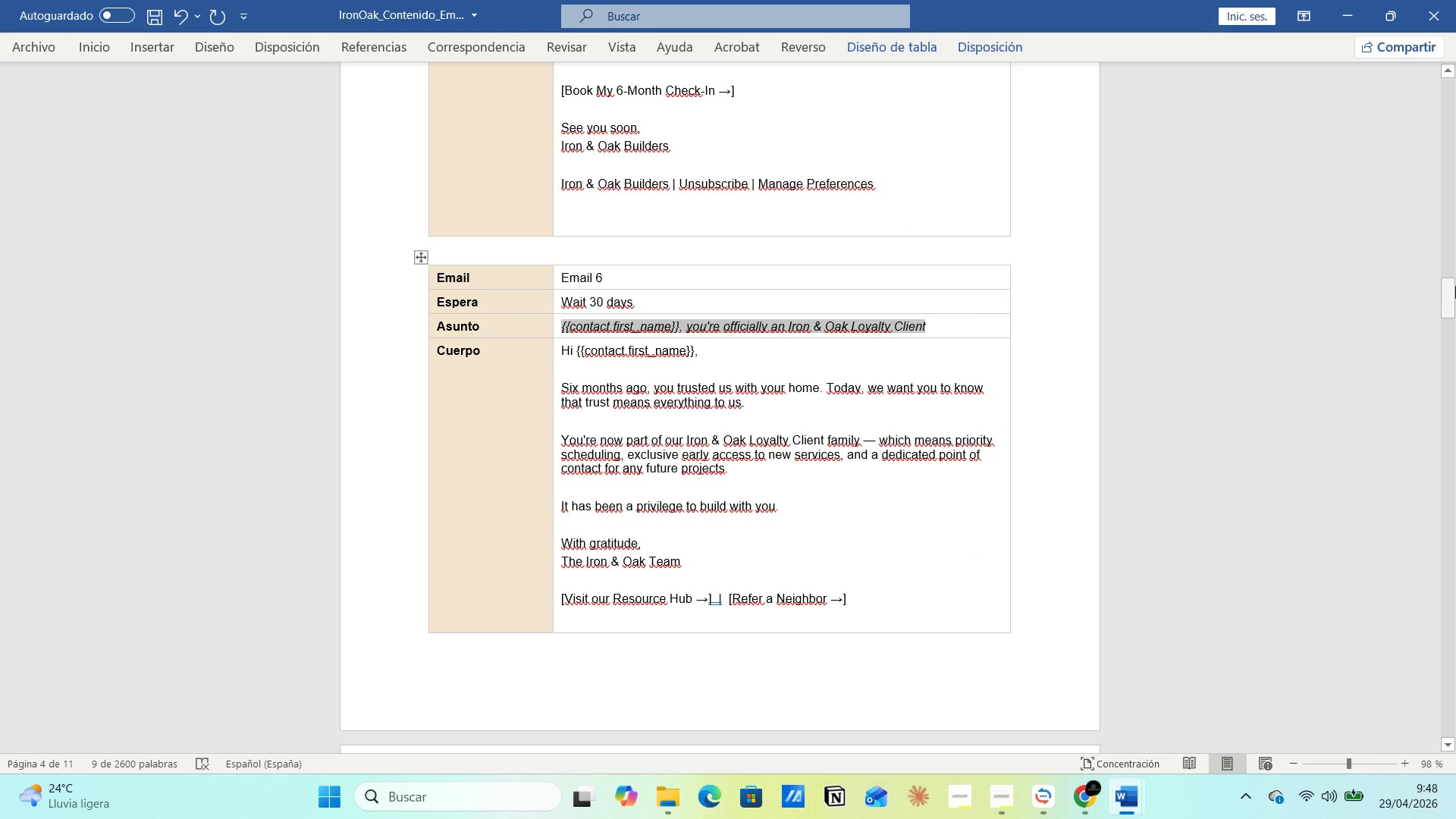 
left_click_drag(start_coordinate=[1455, 286], to_coordinate=[1455, 716])
 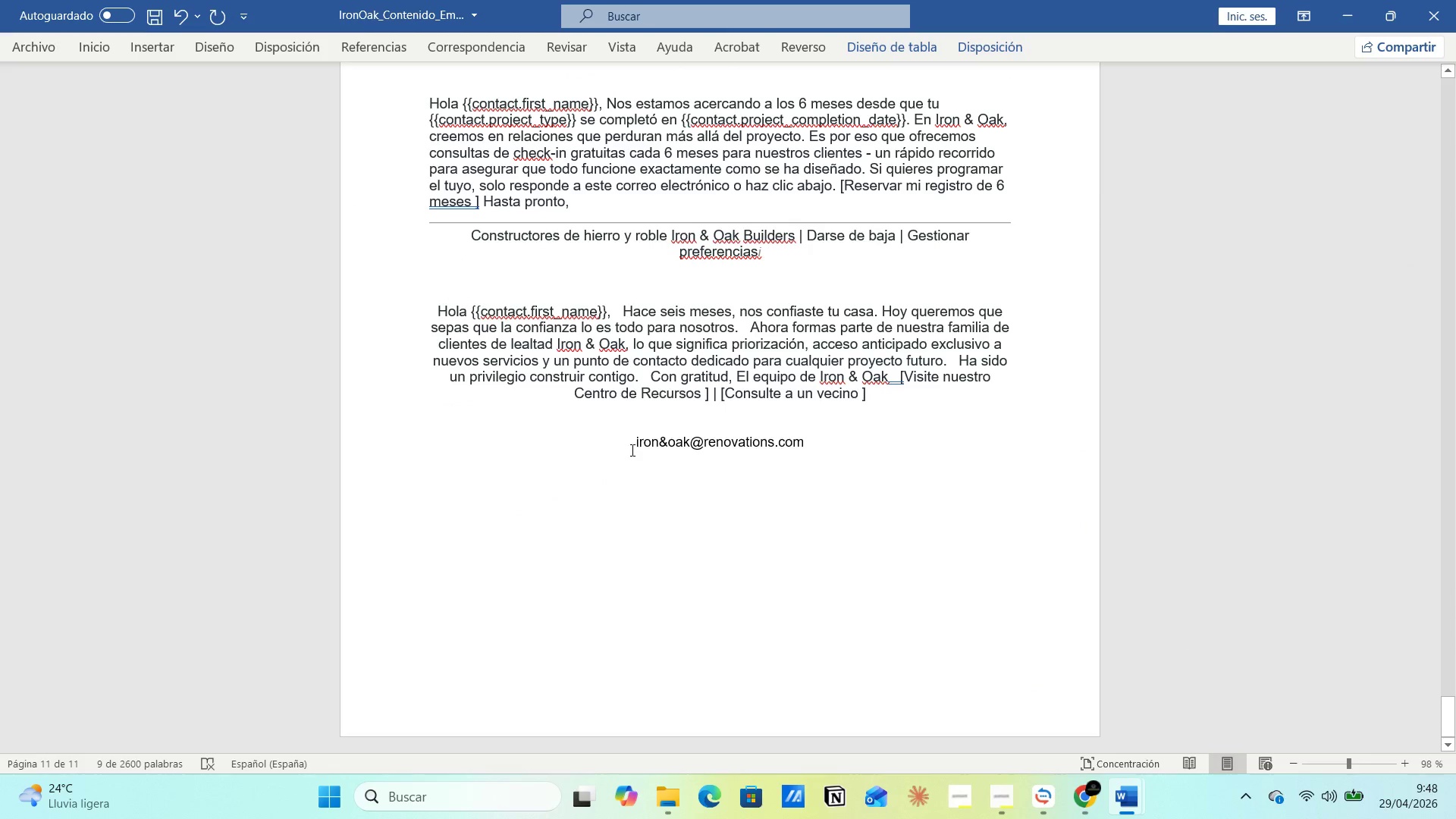 
left_click_drag(start_coordinate=[632, 440], to_coordinate=[833, 440])
 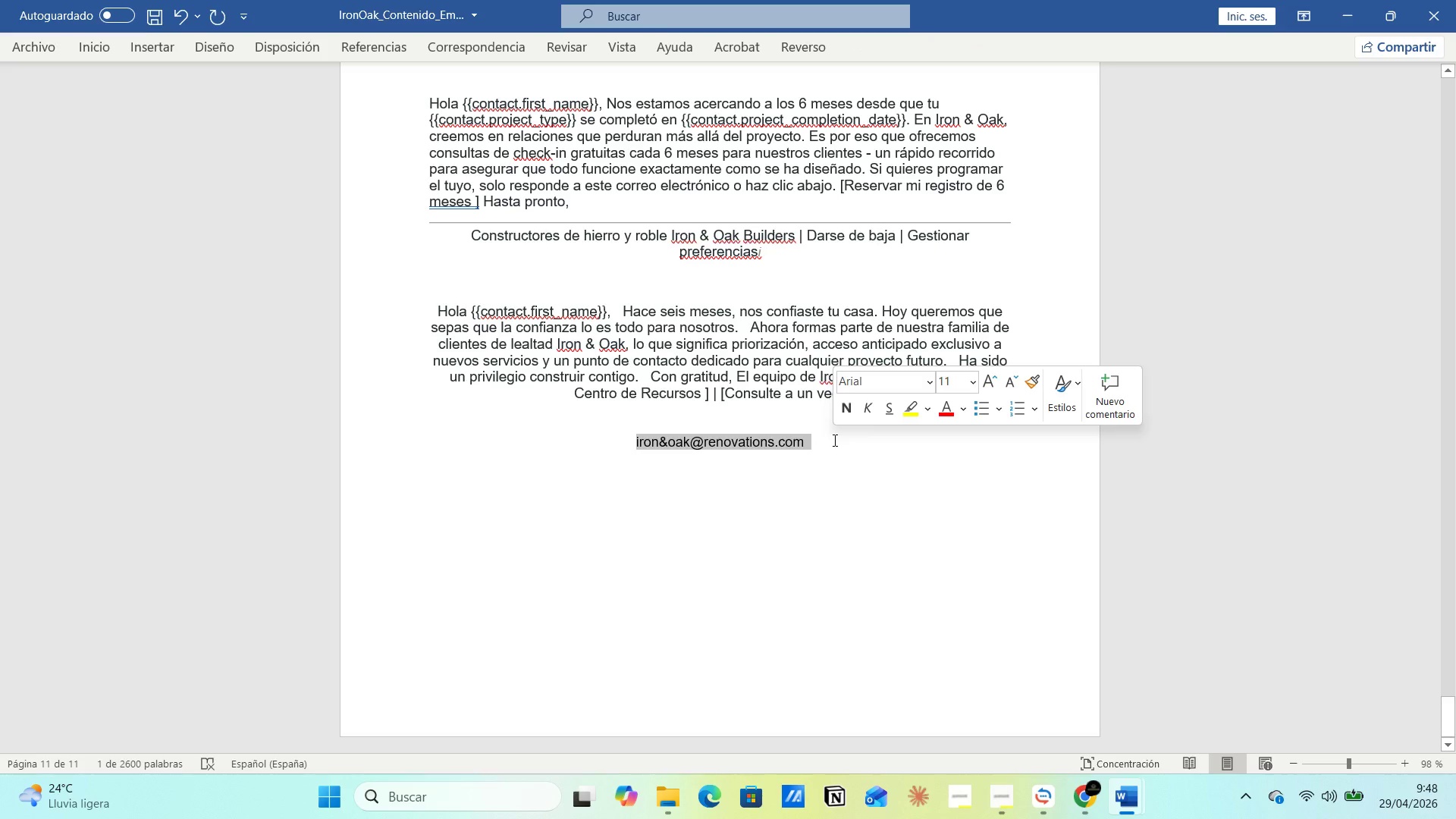 
key(Control+C)
 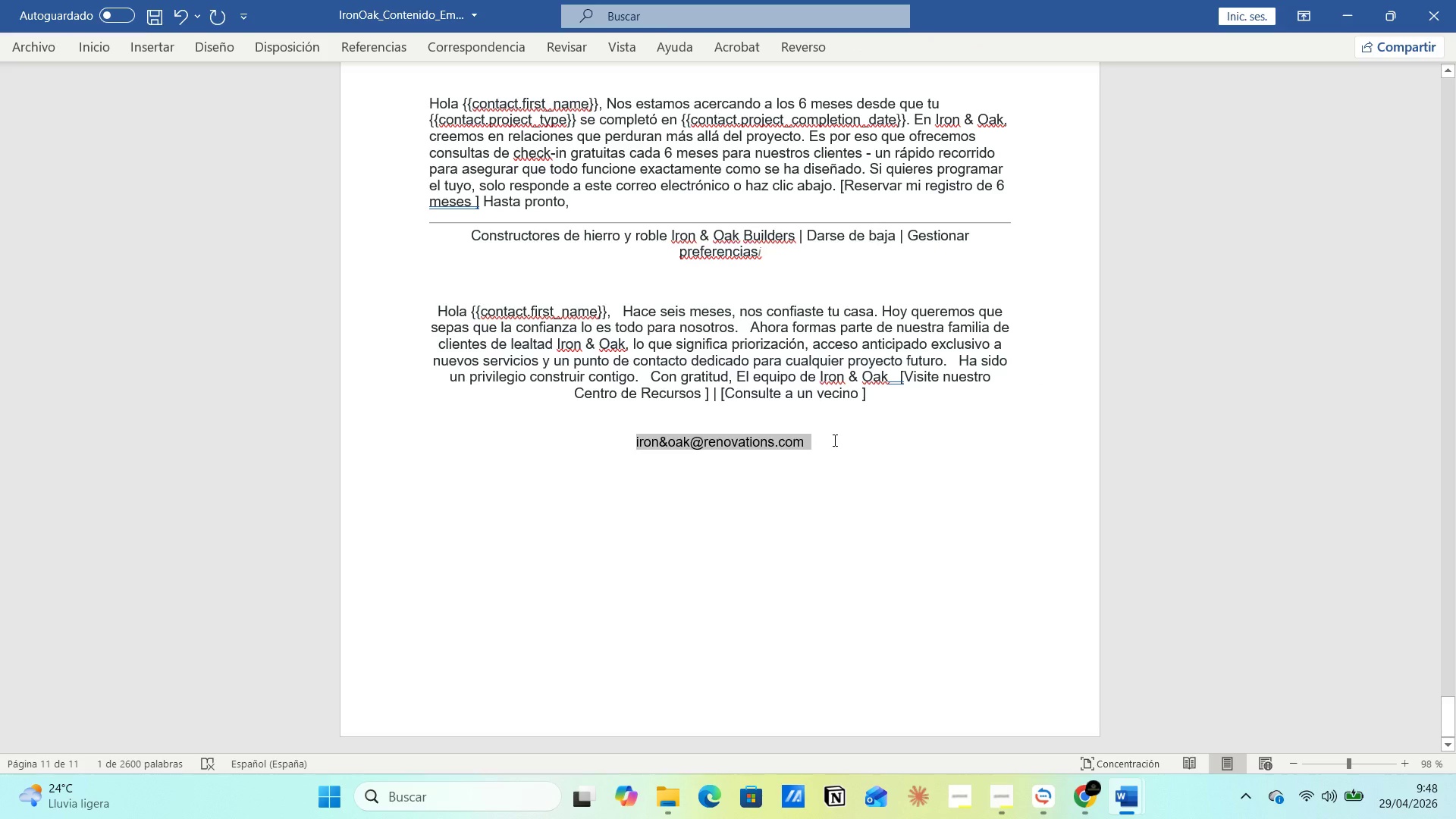 
key(Alt+AltLeft)
 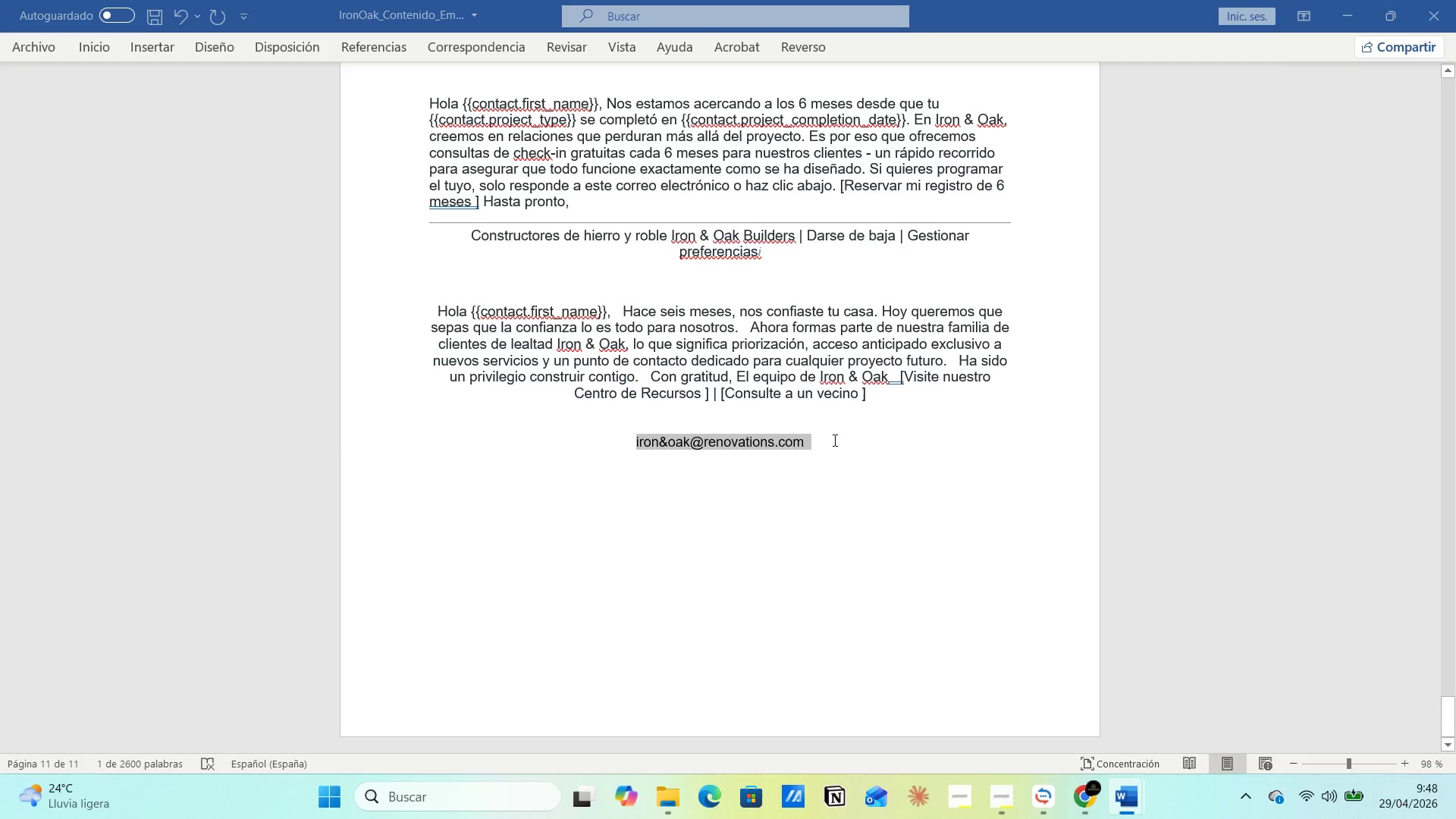 
key(Alt+Tab)
 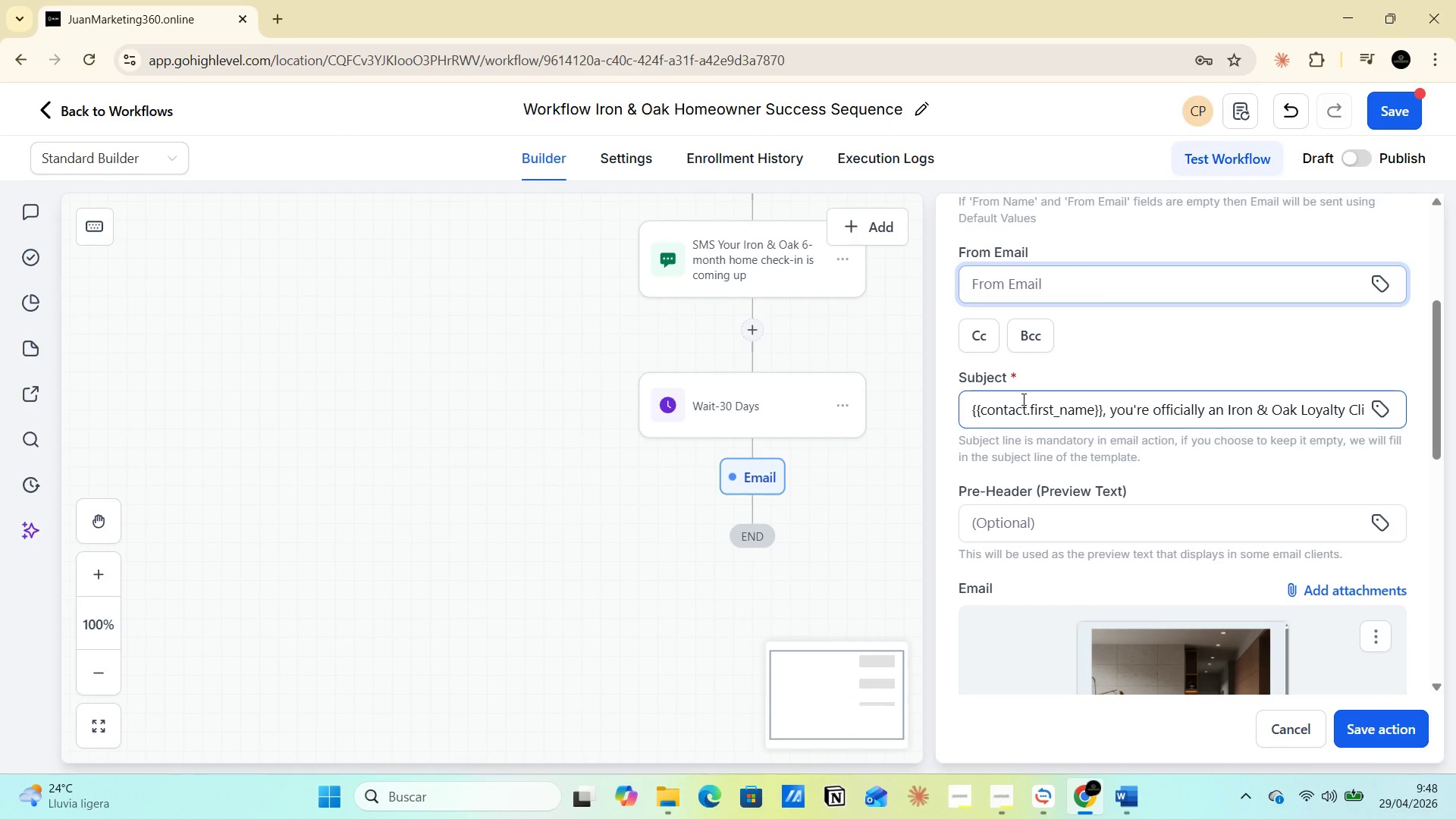 
left_click([999, 283])
 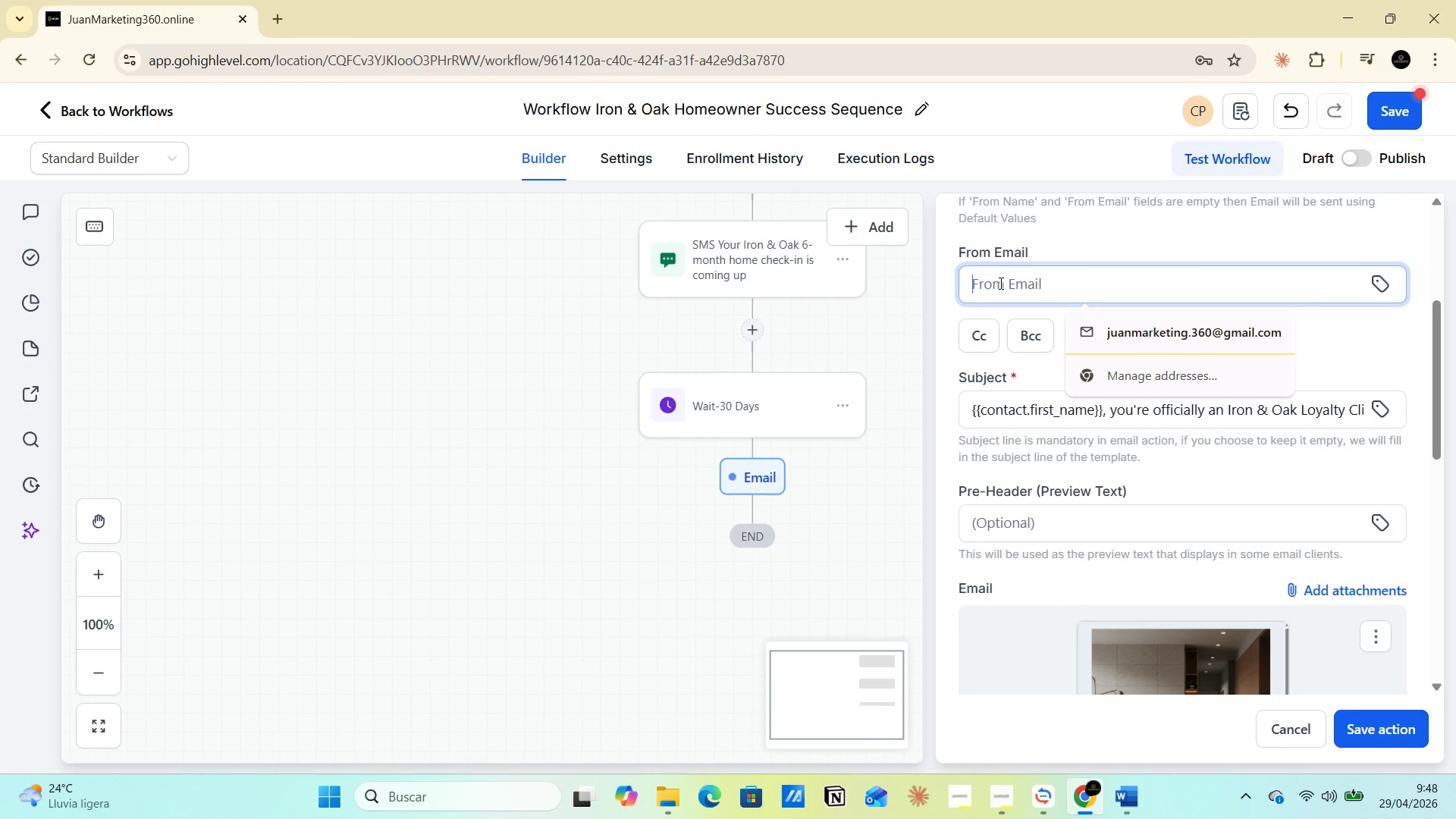 
key(Control+V)
 